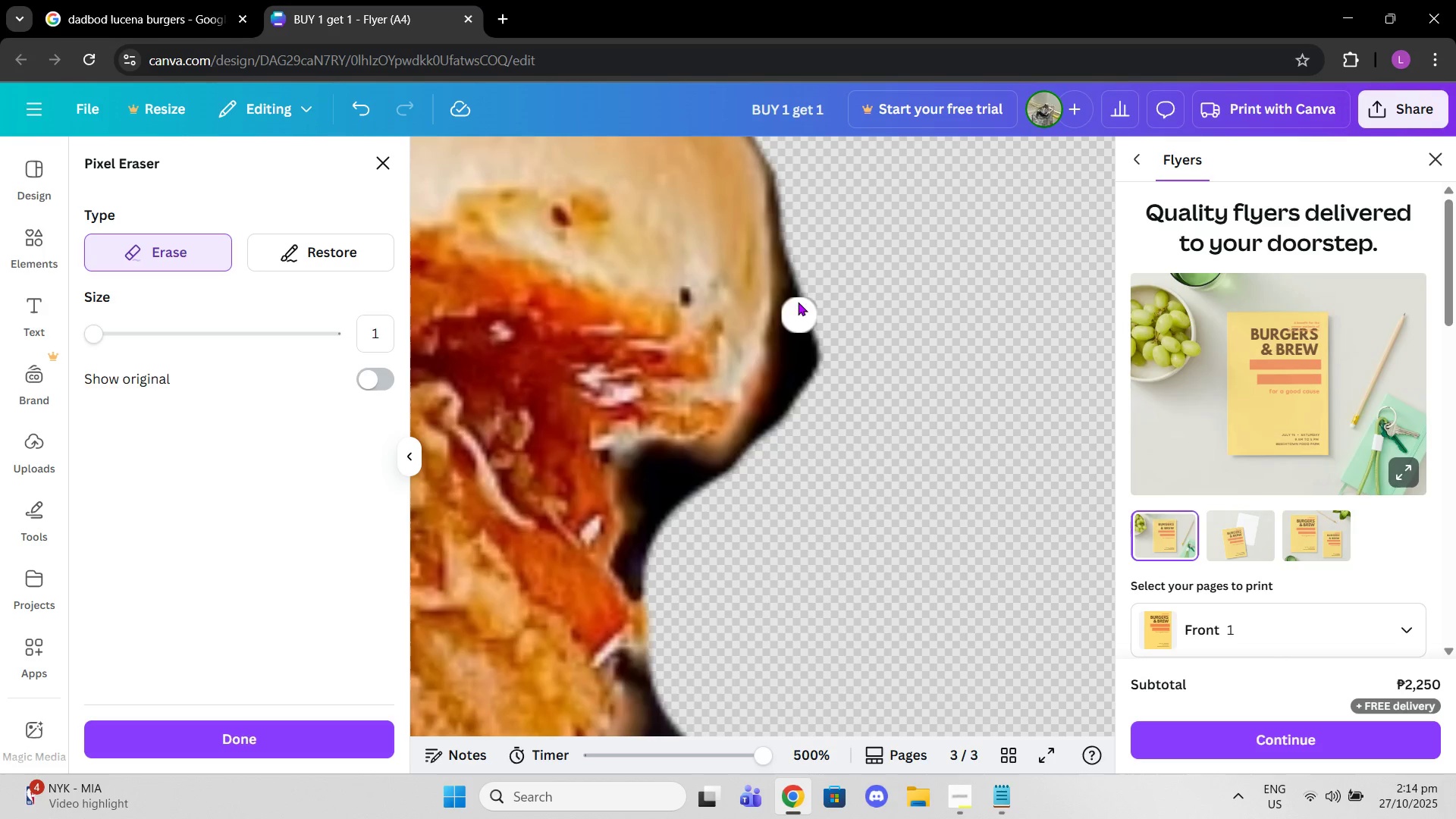 
left_click_drag(start_coordinate=[798, 294], to_coordinate=[710, 475])
 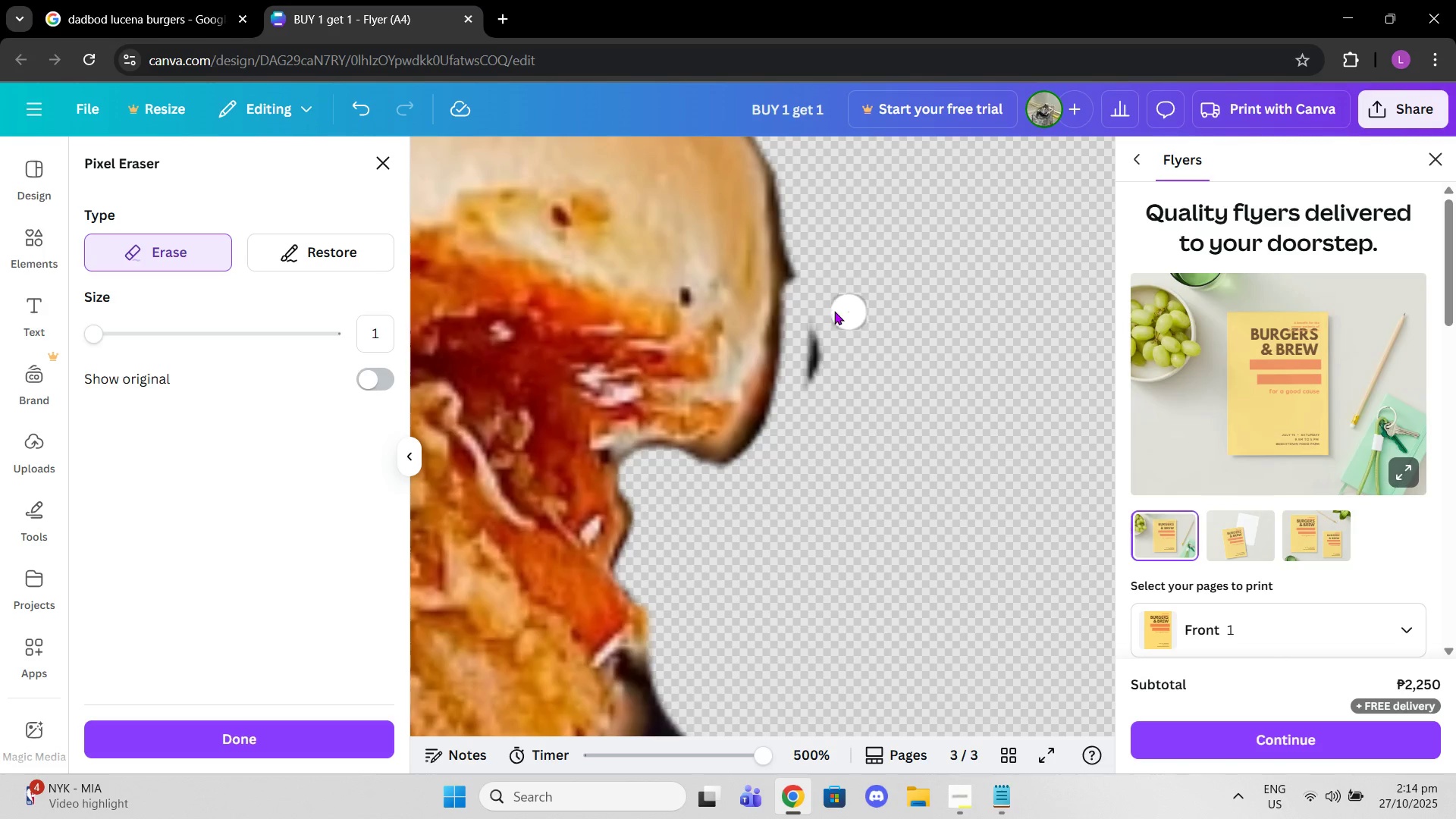 
left_click_drag(start_coordinate=[817, 309], to_coordinate=[821, 398])
 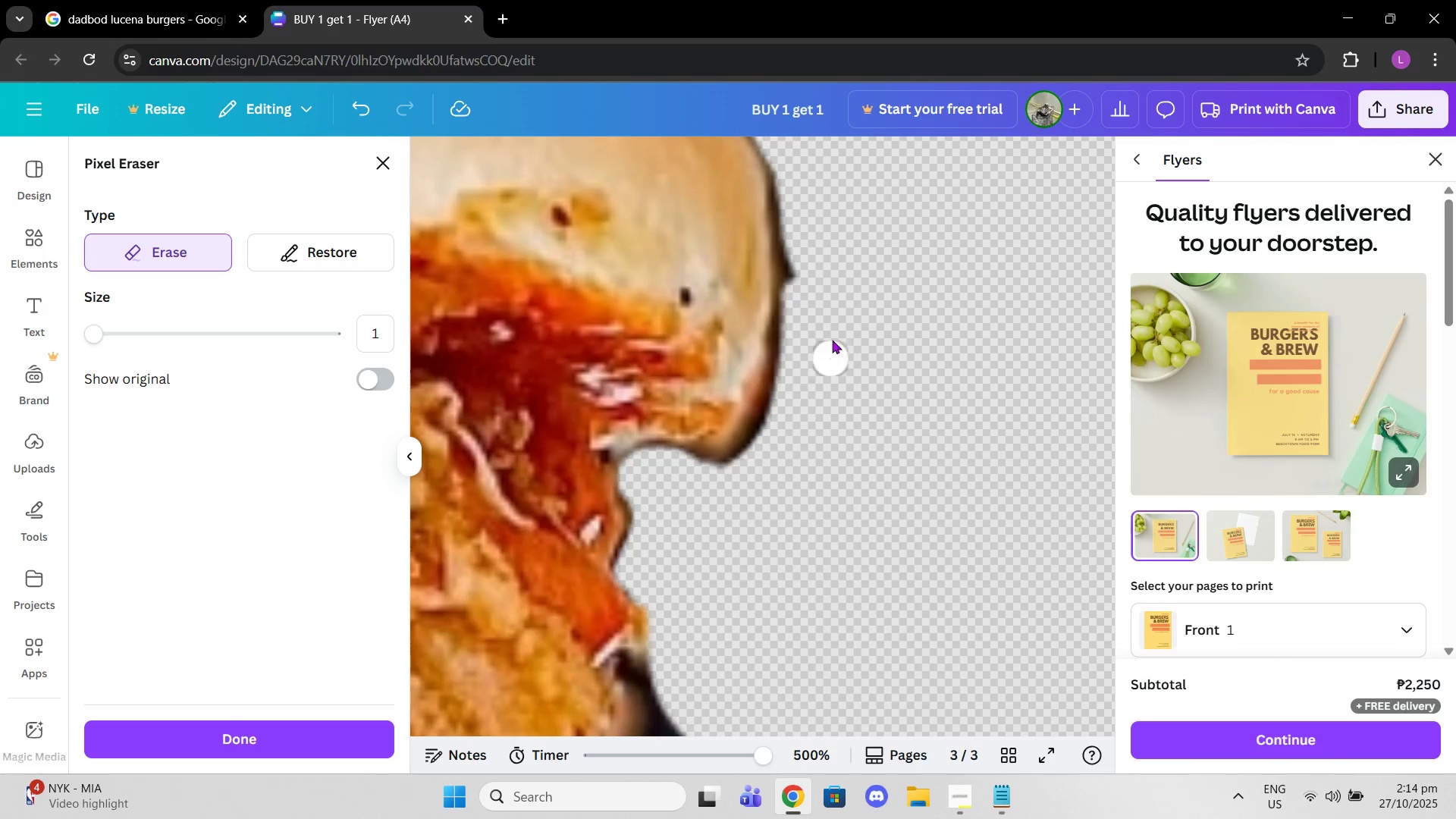 
scroll: coordinate [831, 336], scroll_direction: up, amount: 3.0
 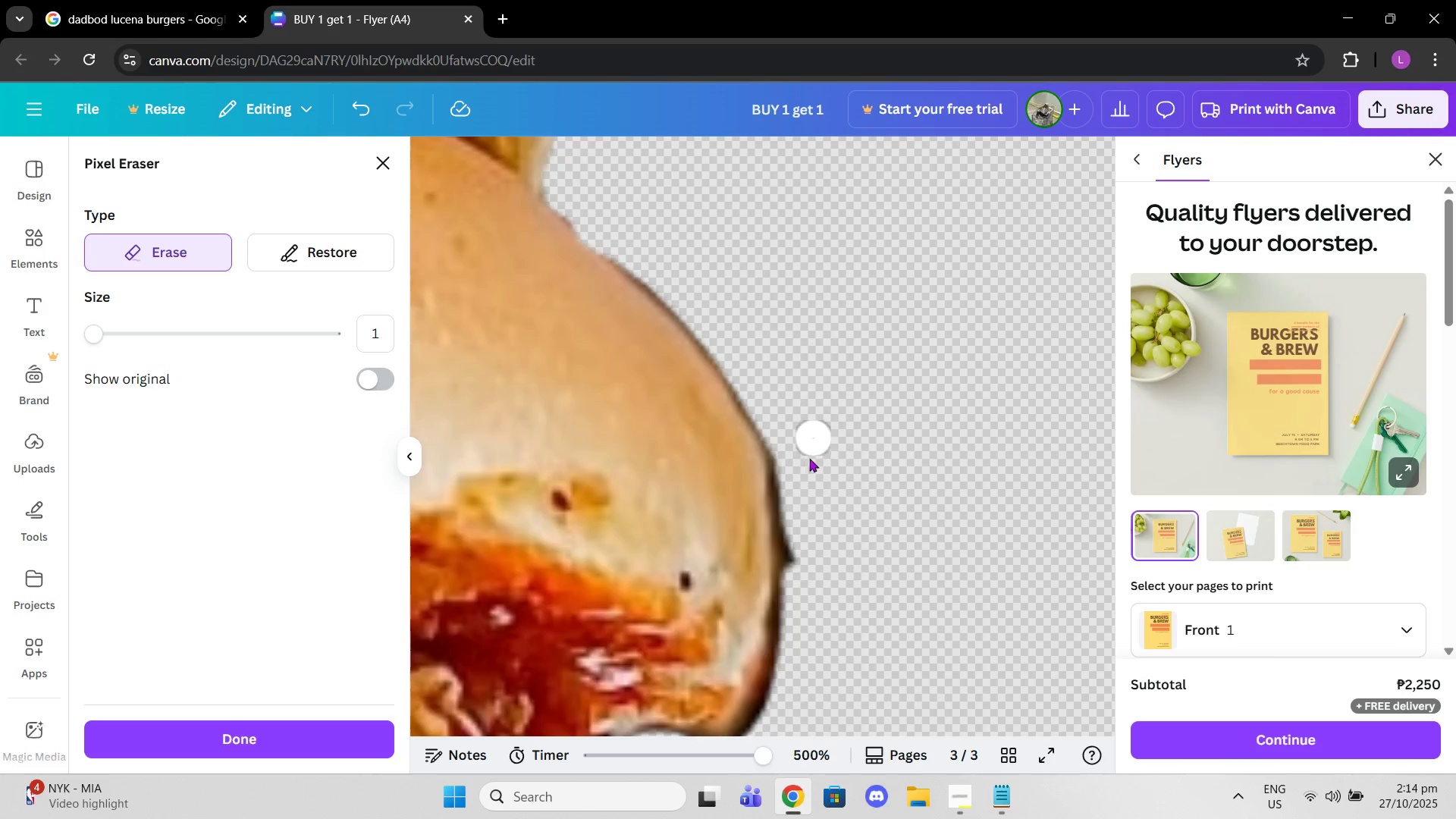 
scroll: coordinate [808, 463], scroll_direction: down, amount: 2.0
 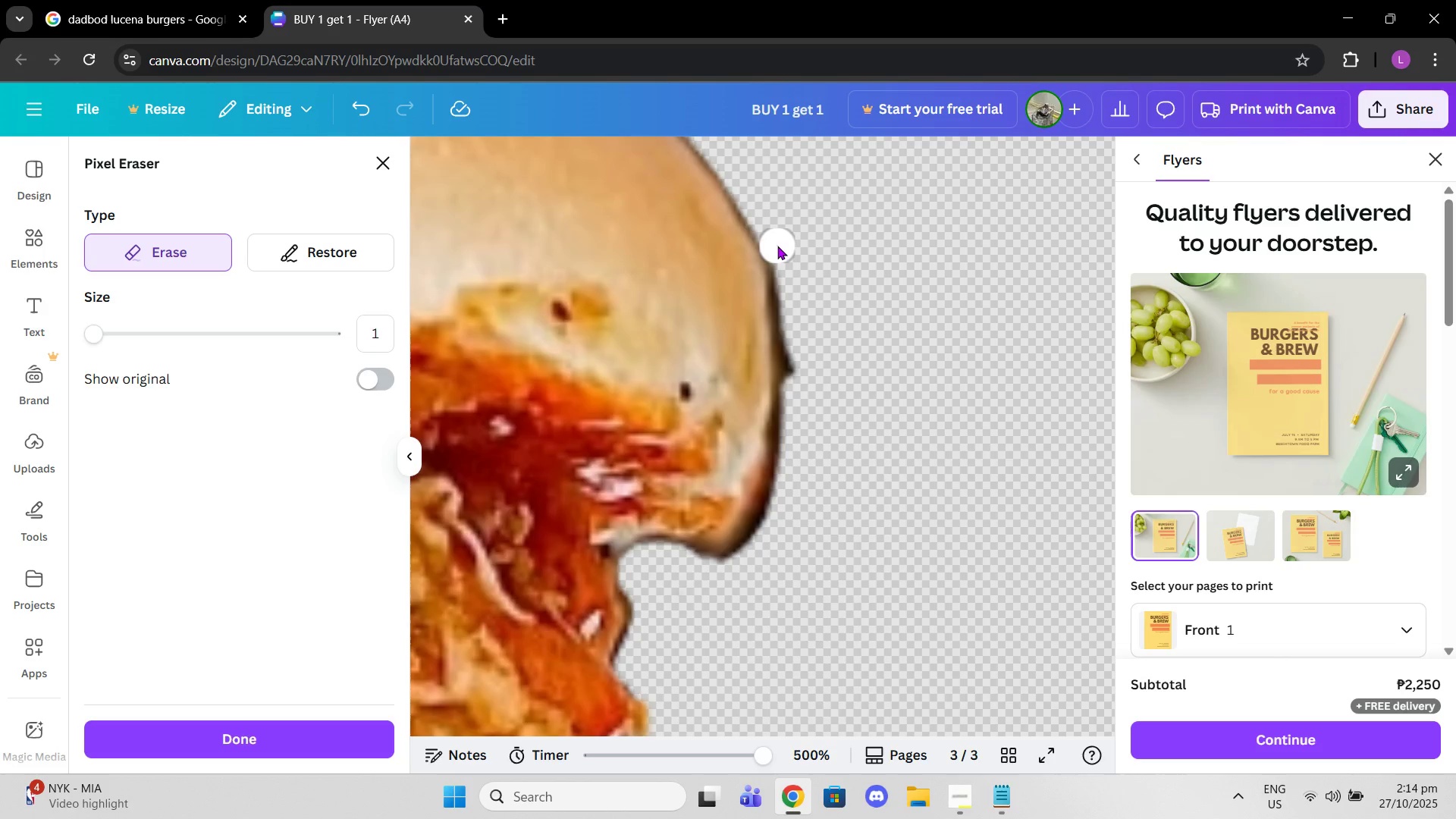 
left_click_drag(start_coordinate=[777, 246], to_coordinate=[695, 556])
 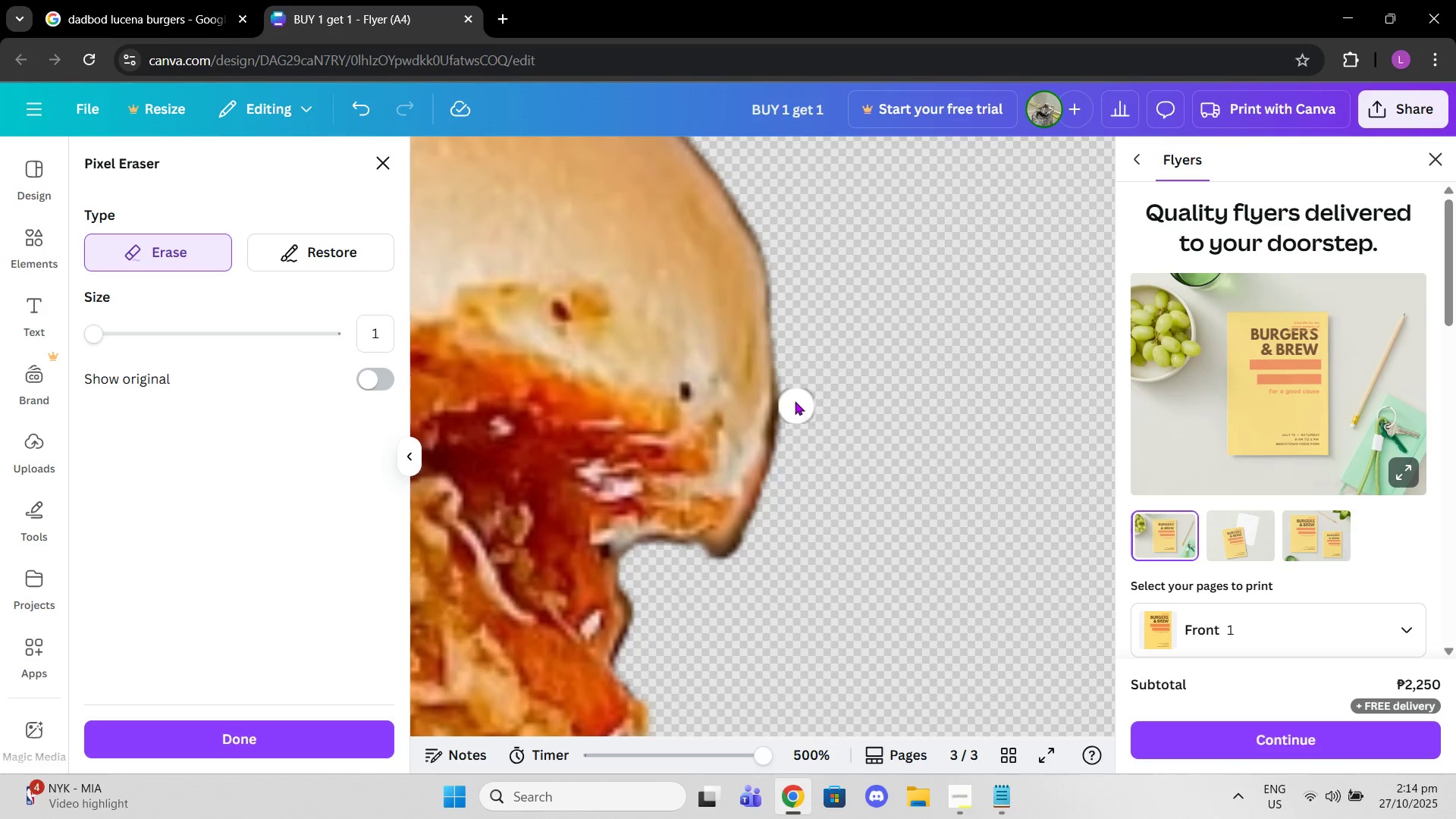 
left_click_drag(start_coordinate=[793, 394], to_coordinate=[708, 567])
 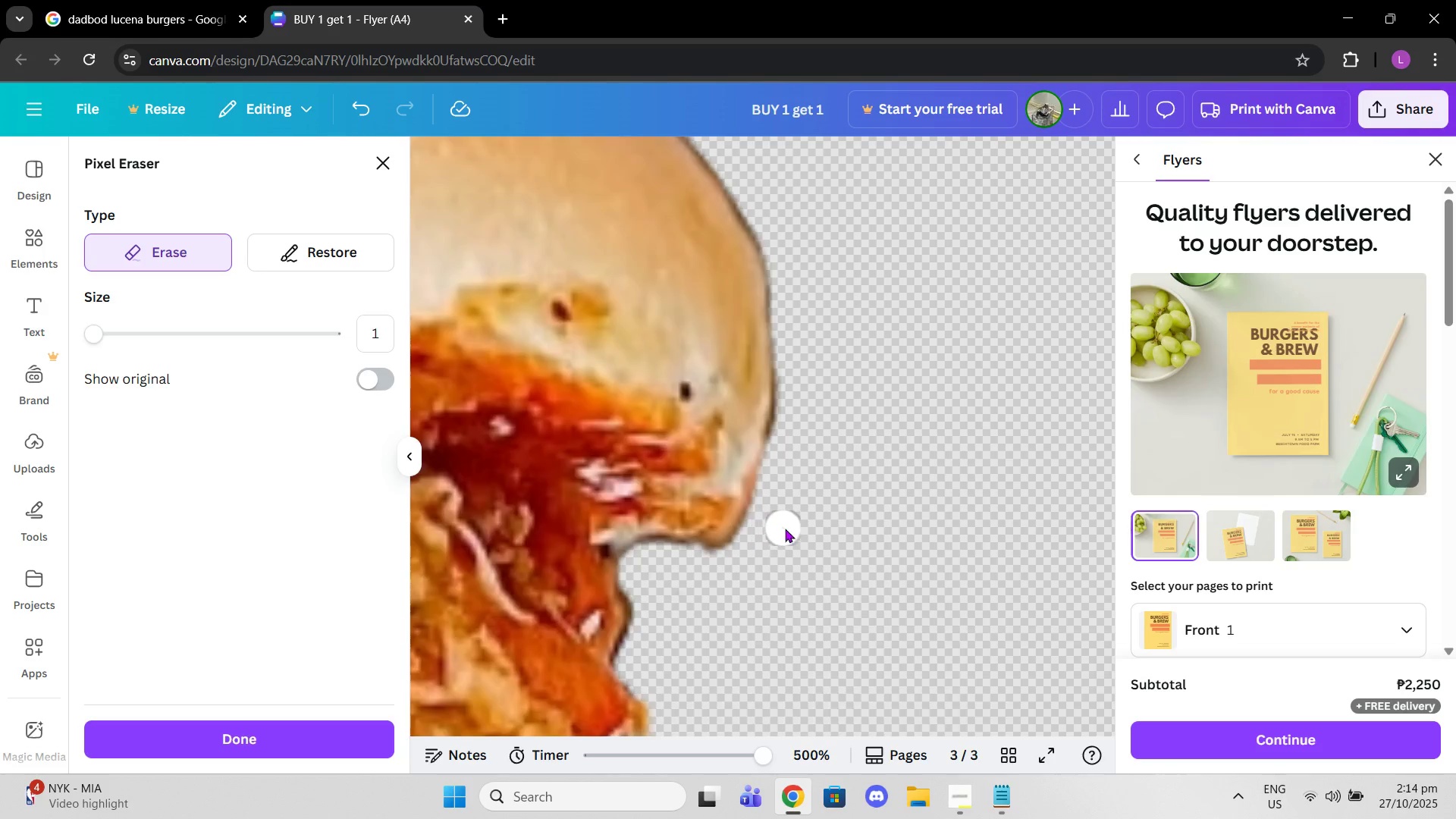 
scroll: coordinate [701, 421], scroll_direction: down, amount: 4.0
 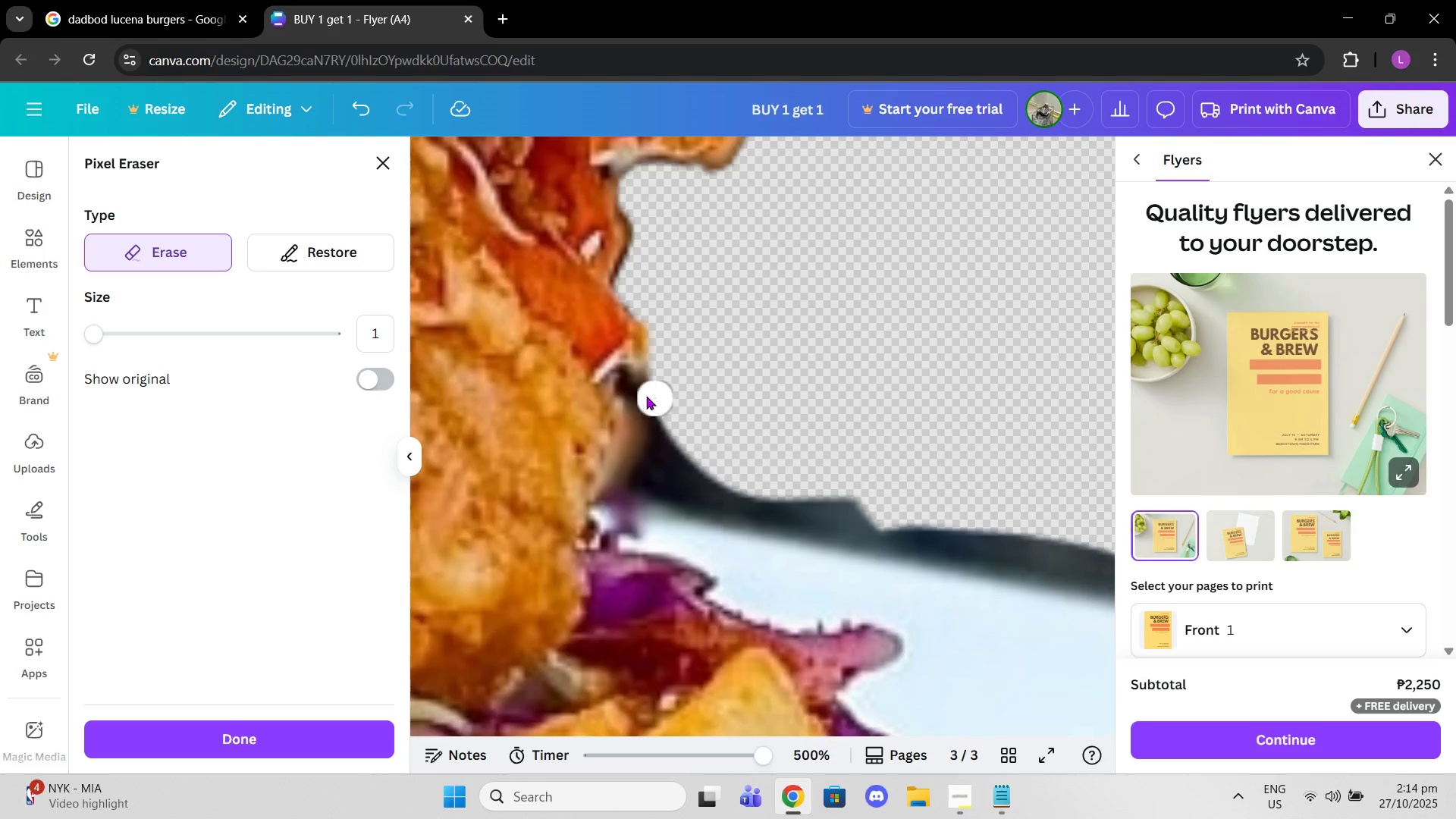 
left_click_drag(start_coordinate=[640, 394], to_coordinate=[654, 381])
 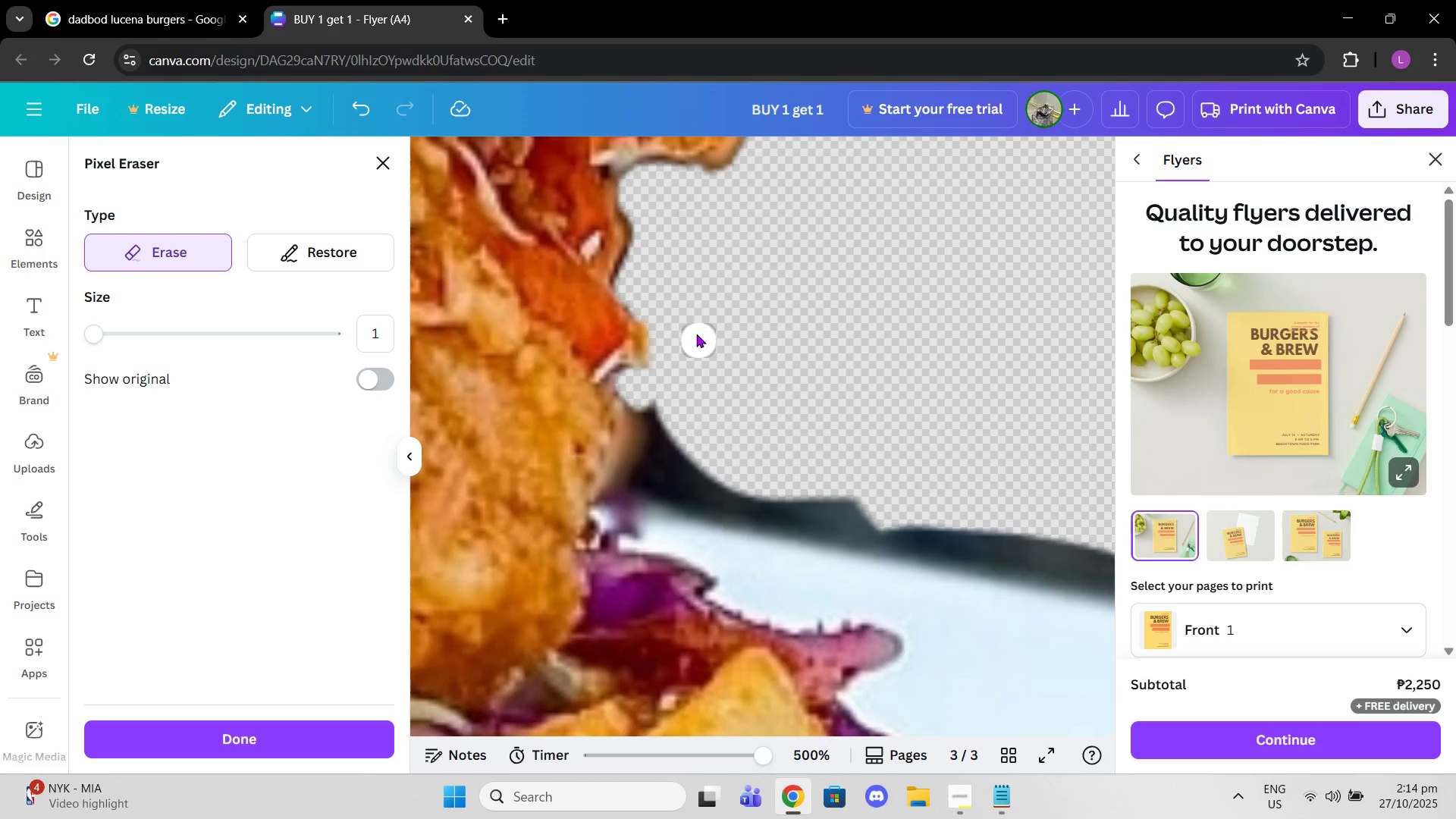 
scroll: coordinate [691, 324], scroll_direction: up, amount: 1.0
 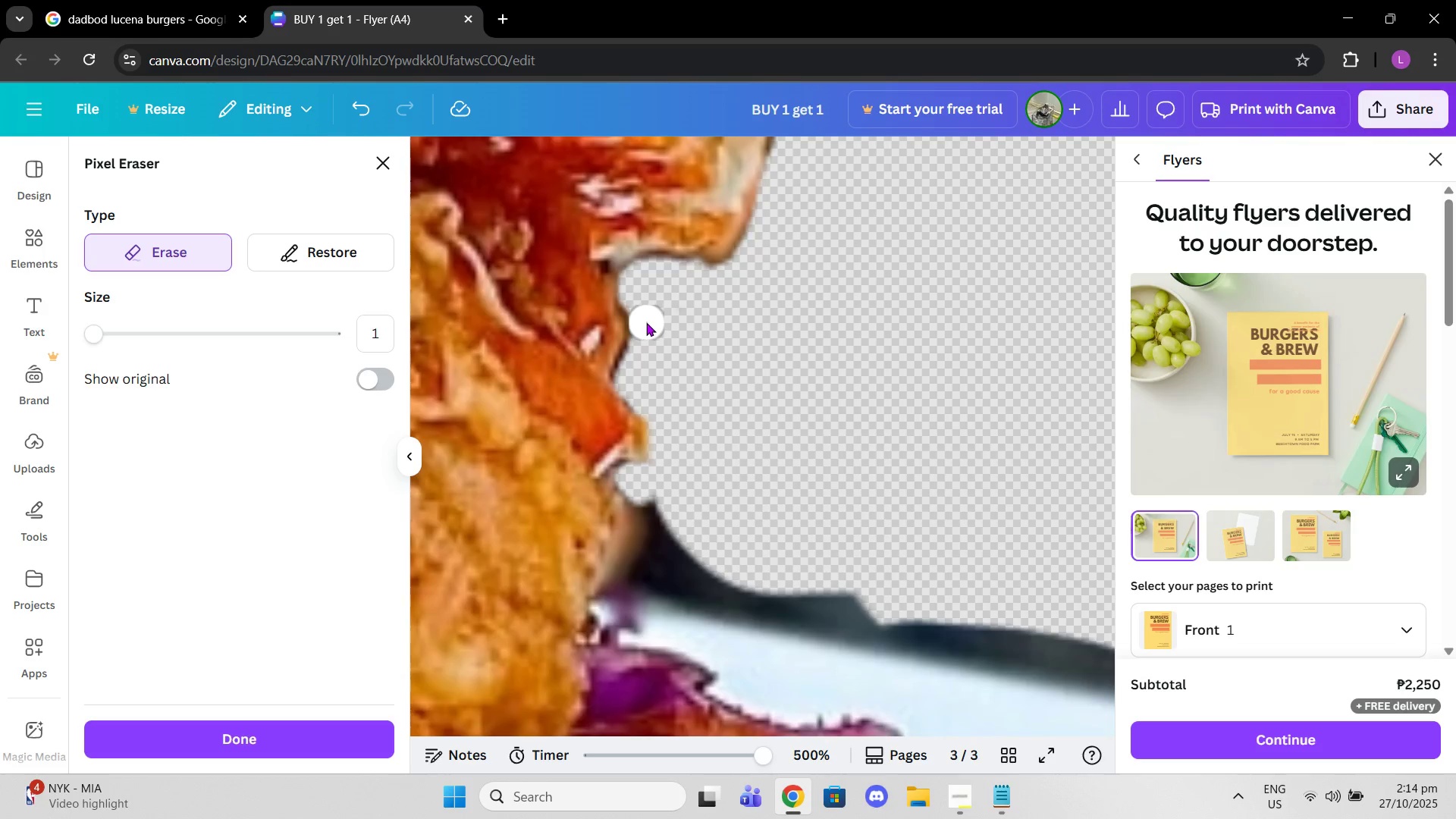 
left_click_drag(start_coordinate=[642, 319], to_coordinate=[642, 369])
 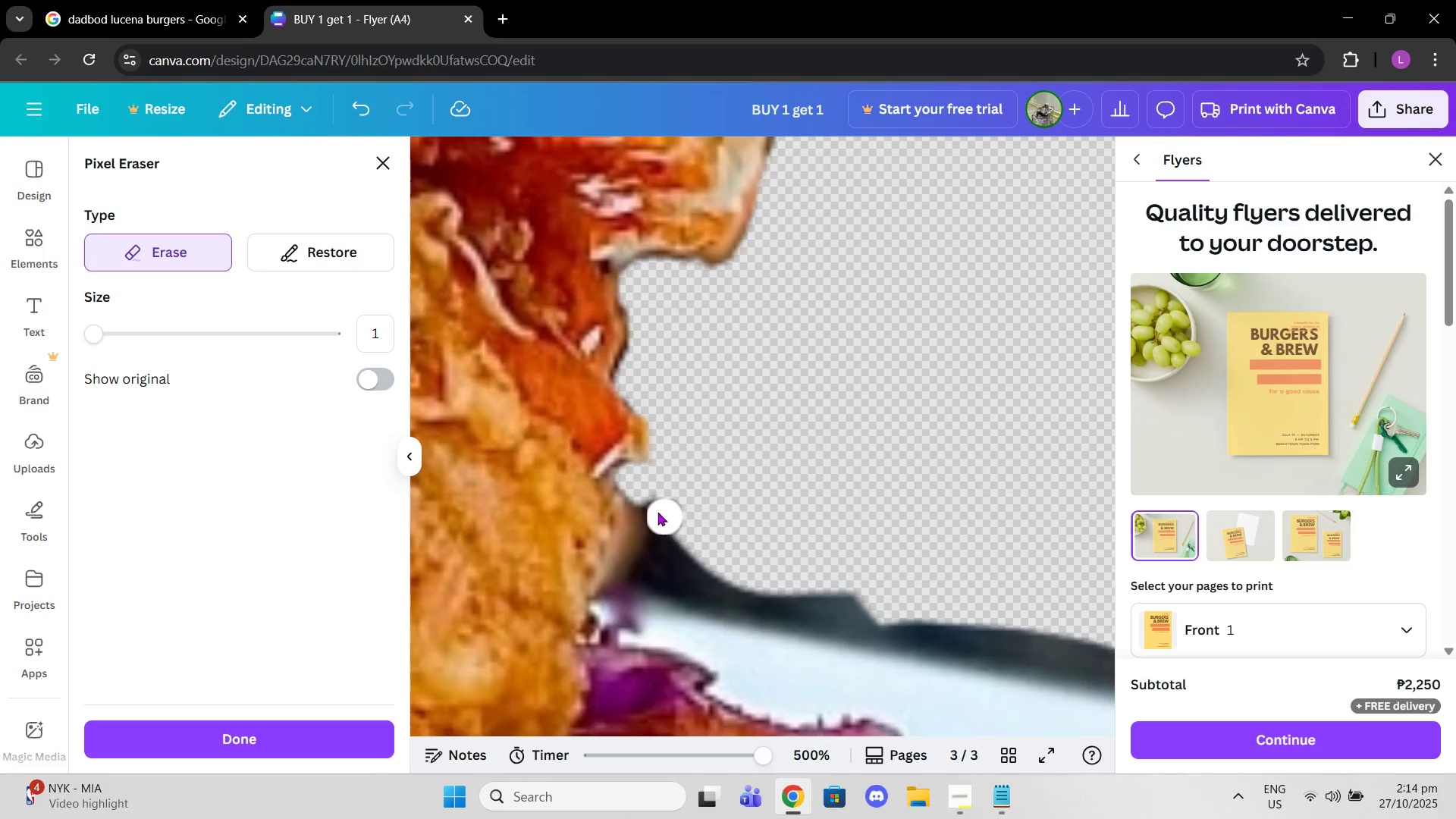 
left_click_drag(start_coordinate=[647, 507], to_coordinate=[627, 578])
 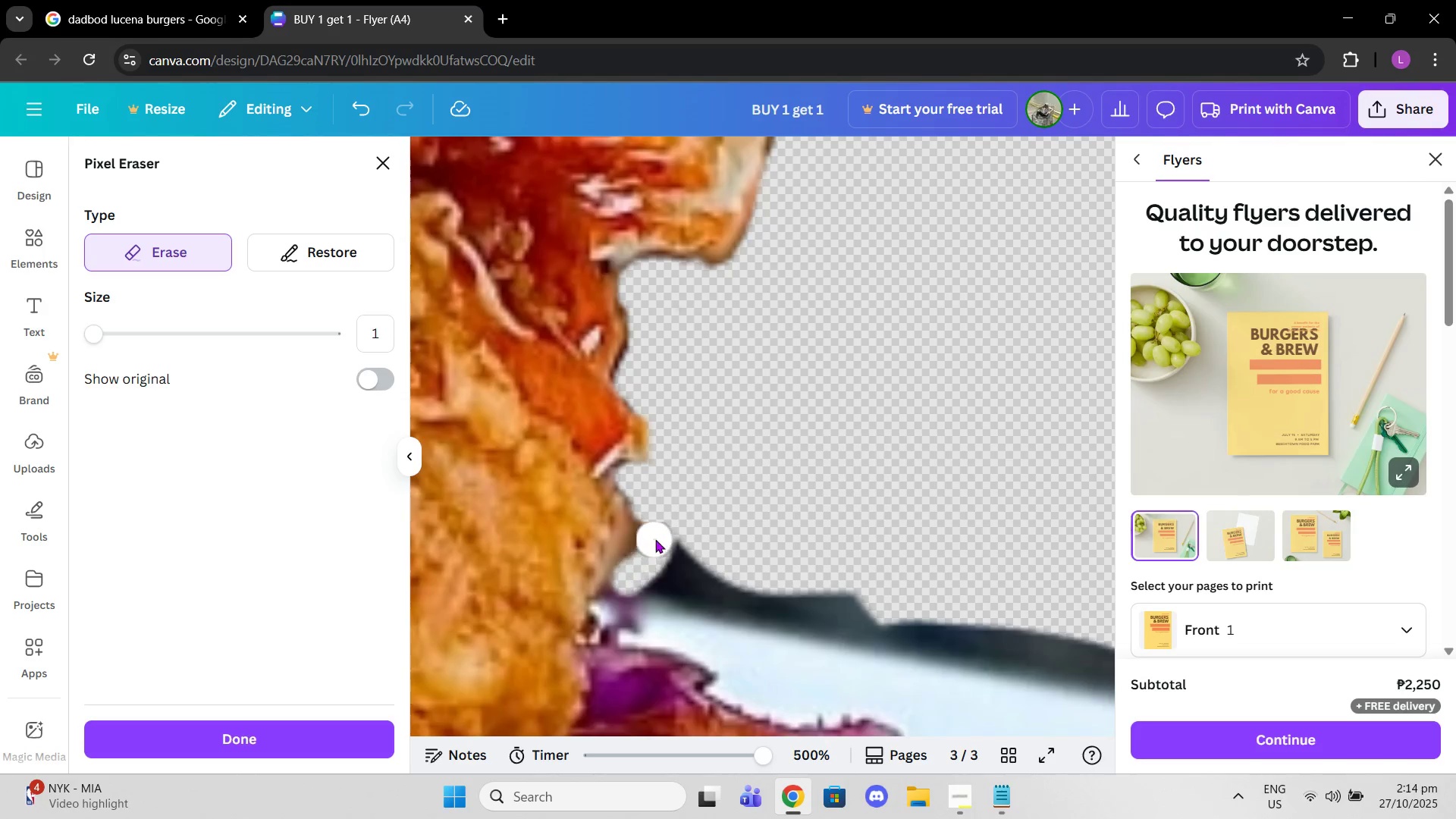 
left_click_drag(start_coordinate=[655, 539], to_coordinate=[648, 554])
 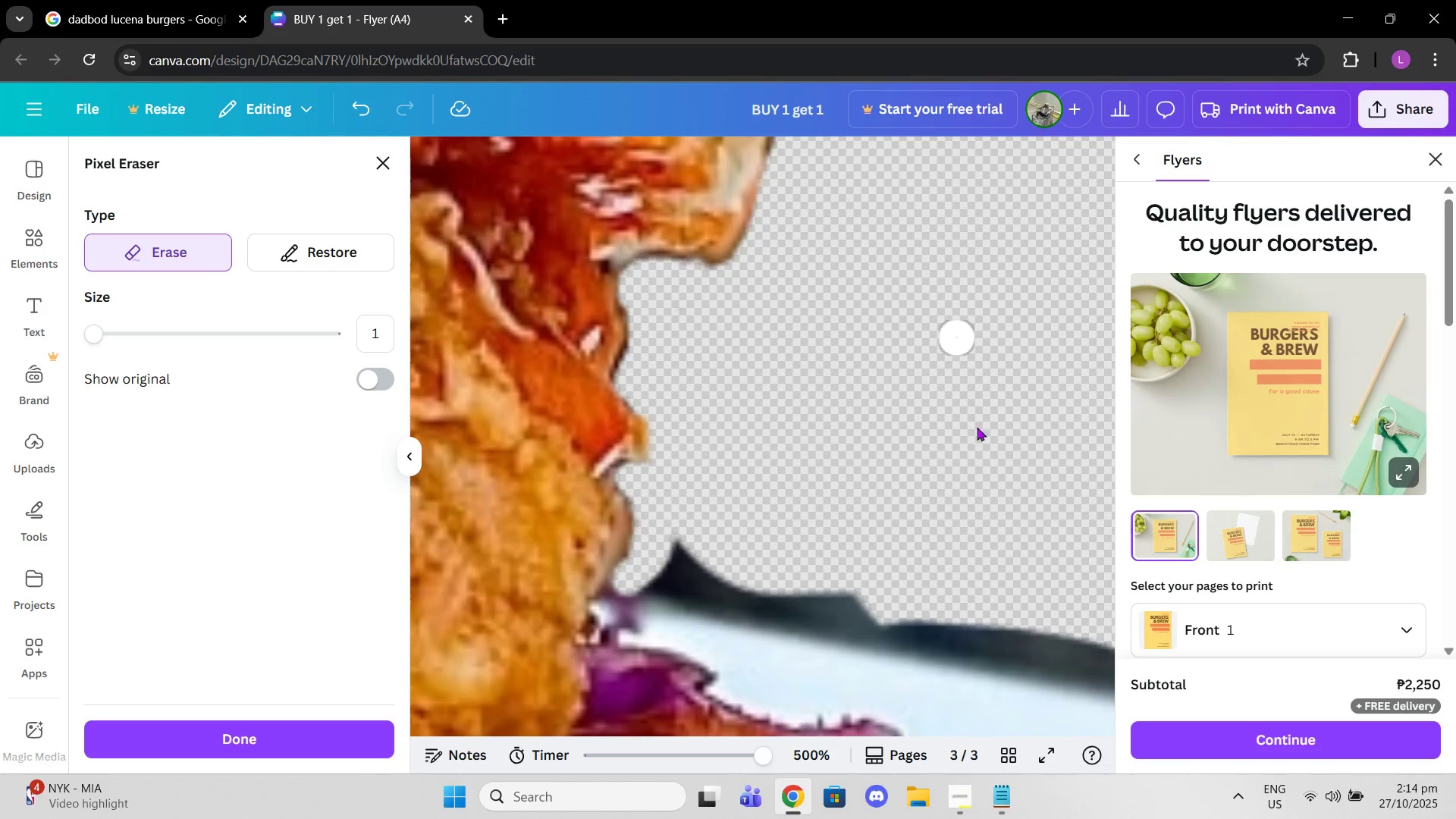 
scroll: coordinate [936, 557], scroll_direction: down, amount: 1.0
 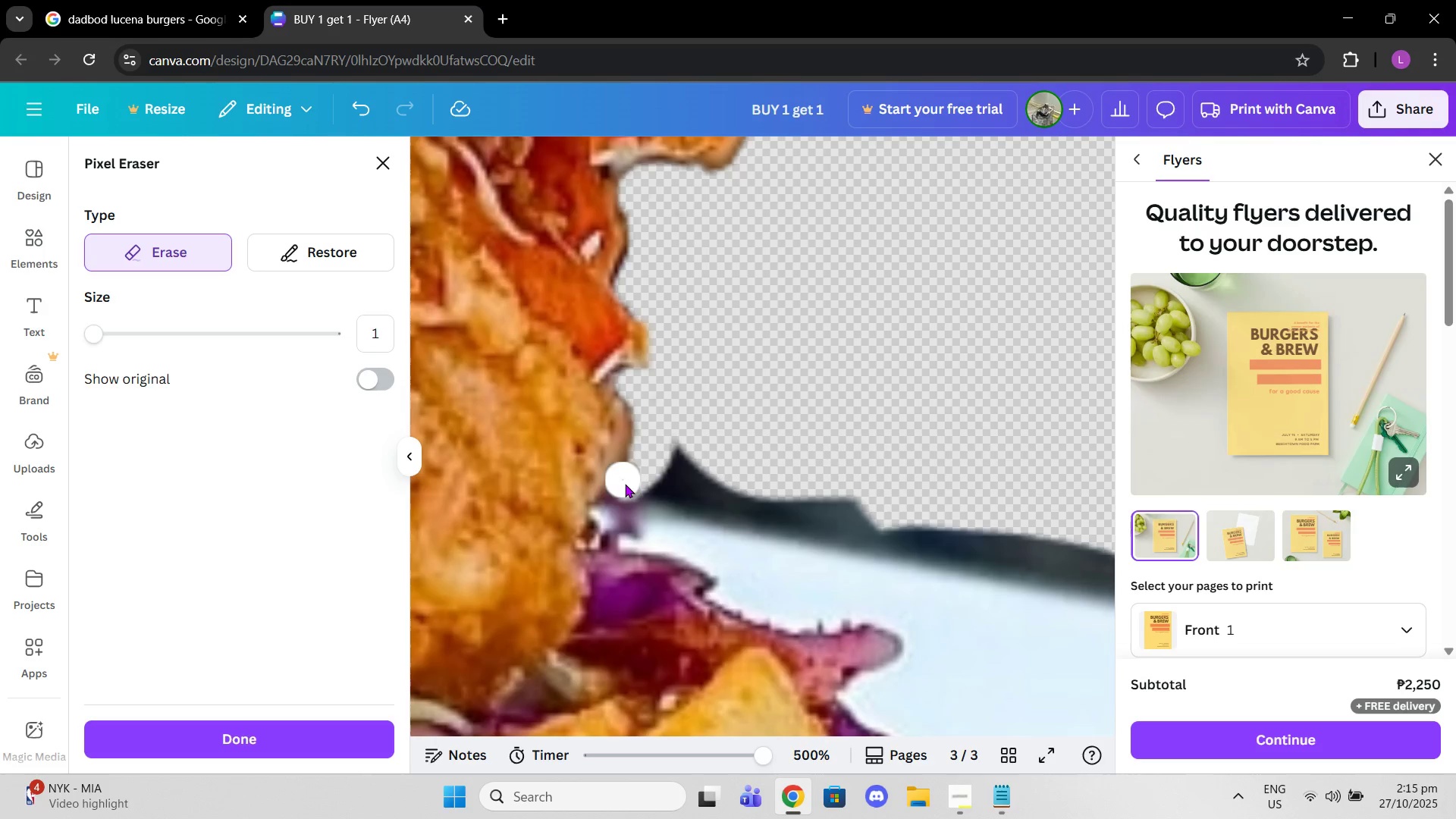 
left_click_drag(start_coordinate=[635, 494], to_coordinate=[1126, 558])
 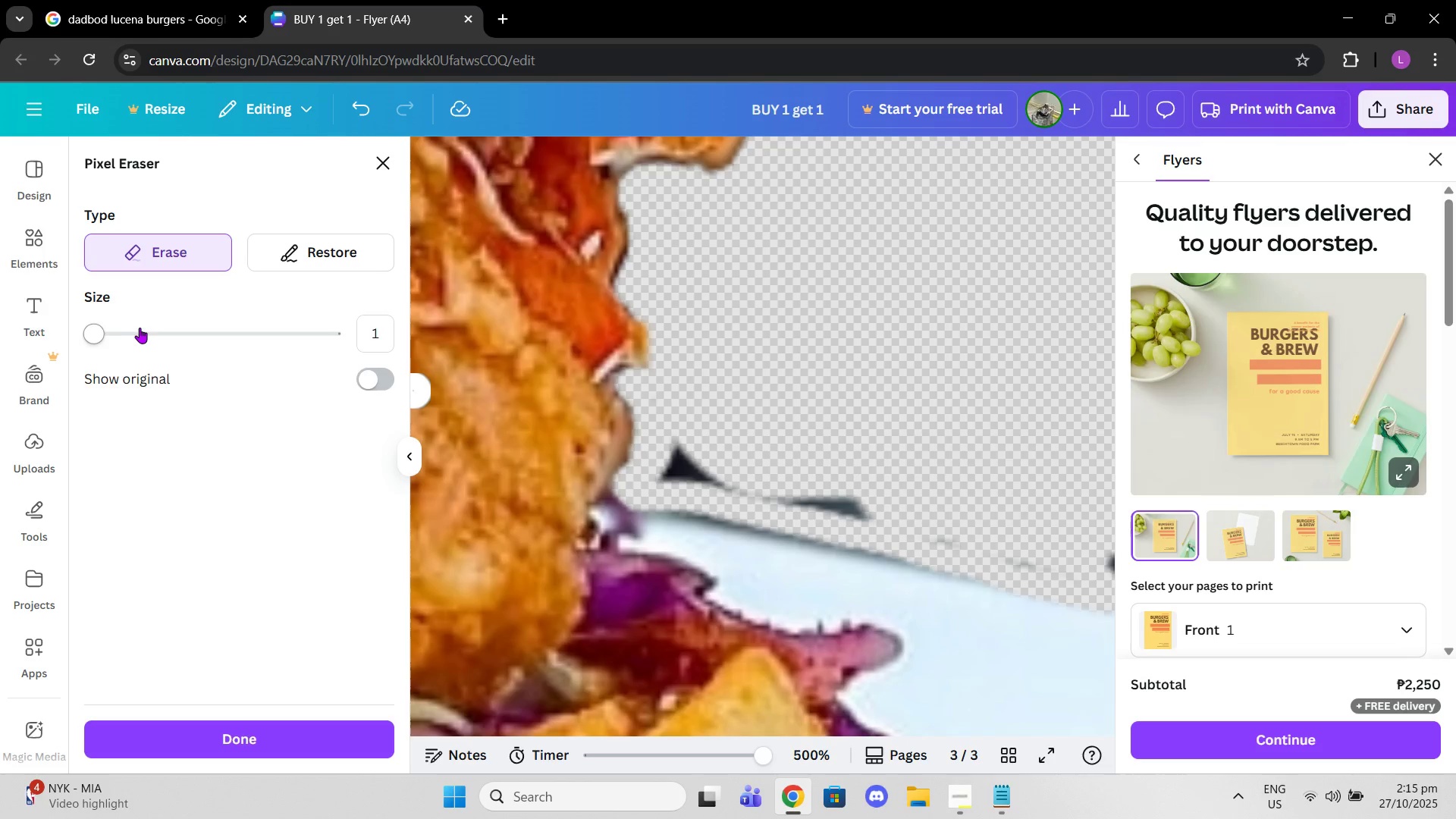 
left_click_drag(start_coordinate=[134, 328], to_coordinate=[115, 324])
 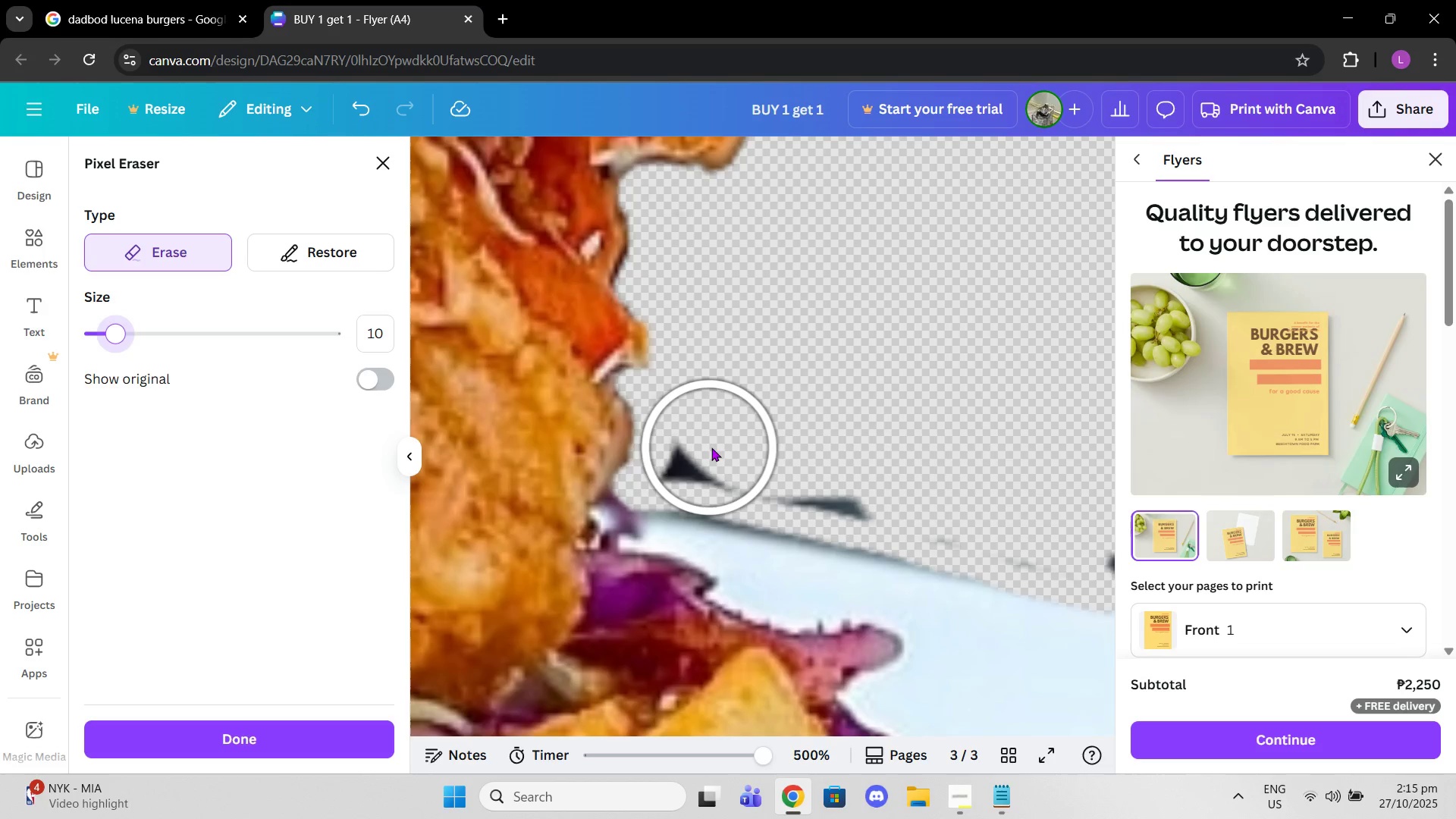 
left_click_drag(start_coordinate=[712, 447], to_coordinate=[710, 462])
 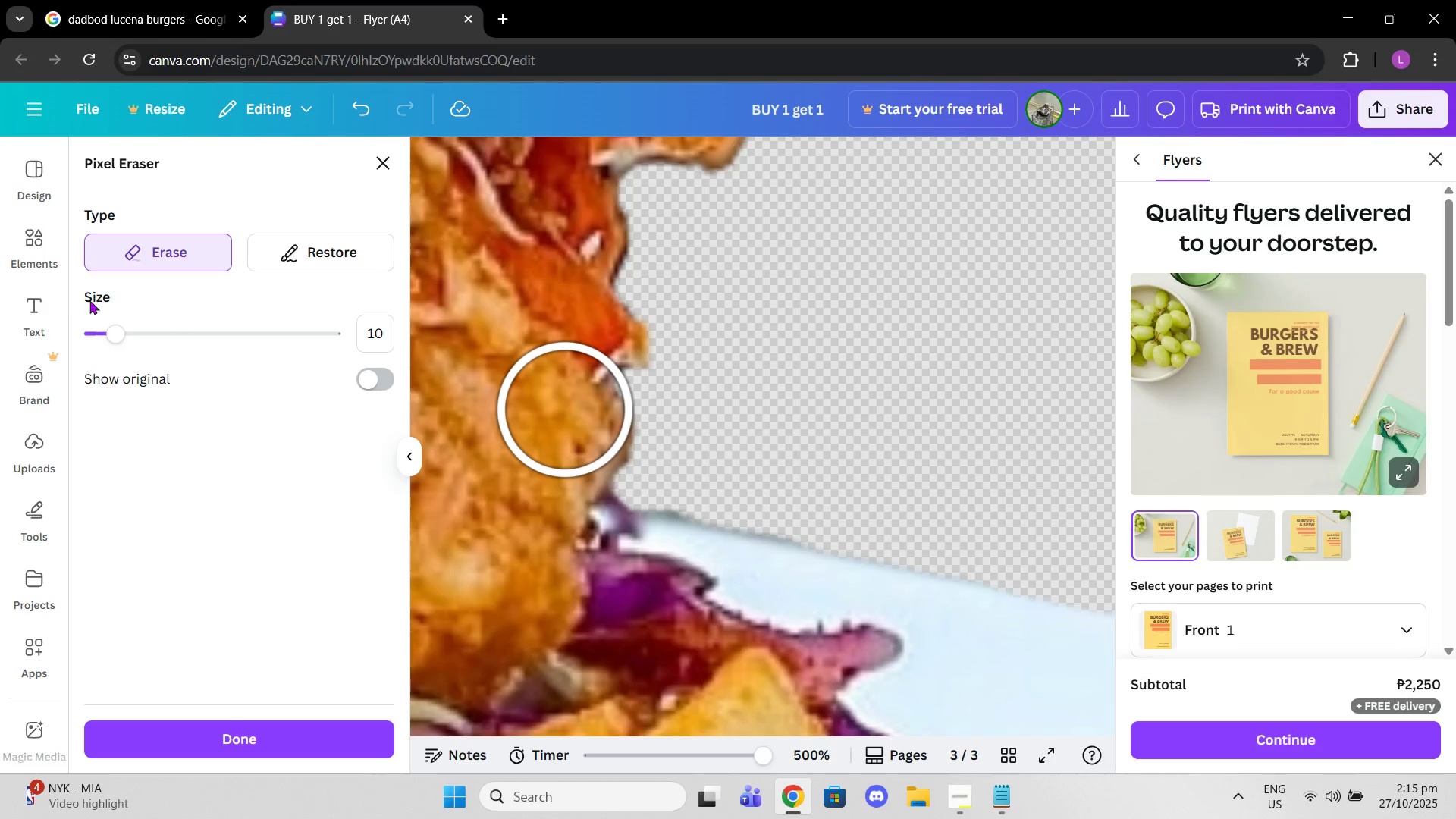 
left_click_drag(start_coordinate=[113, 334], to_coordinate=[103, 334])
 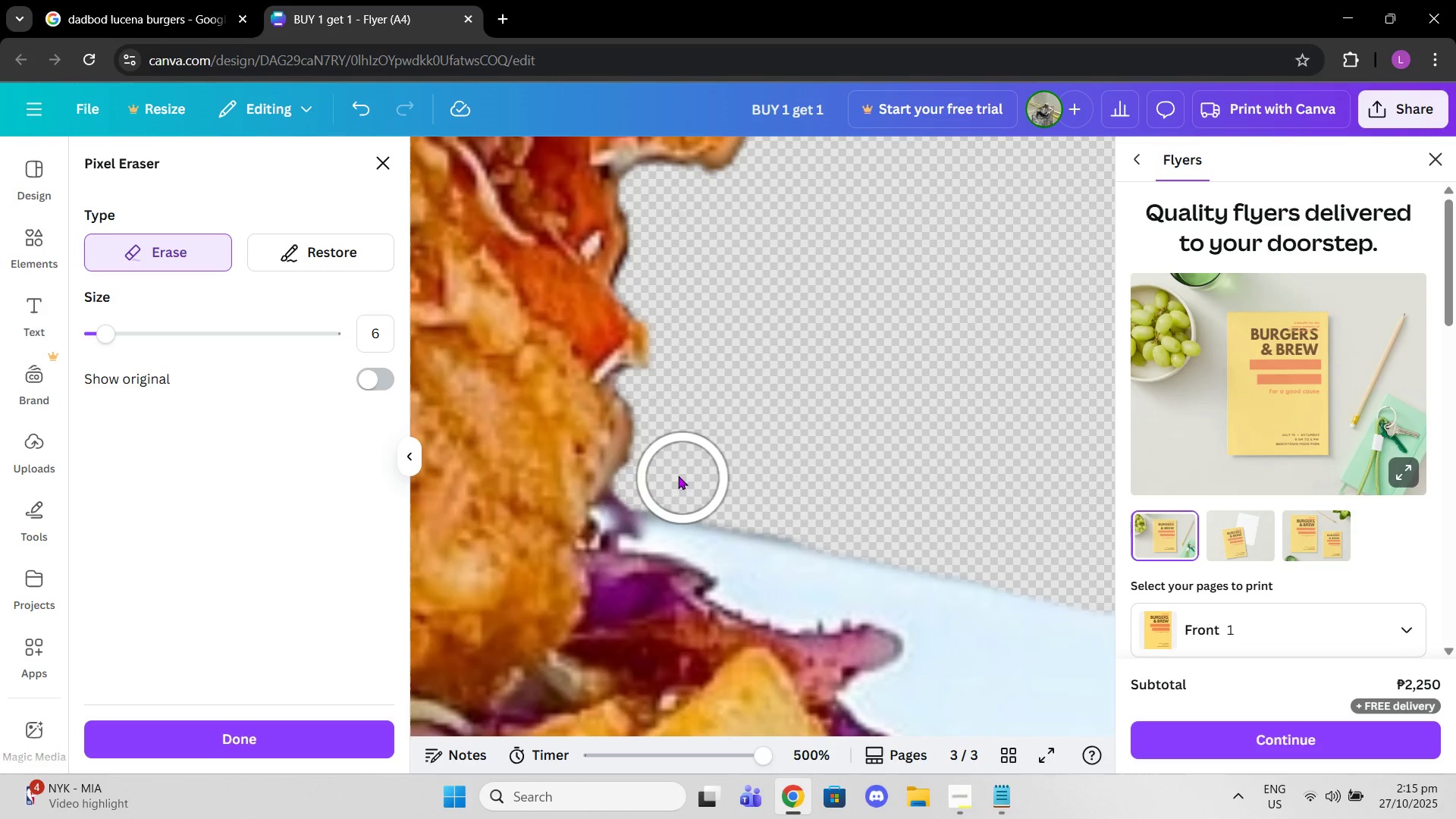 
double_click([673, 474])
 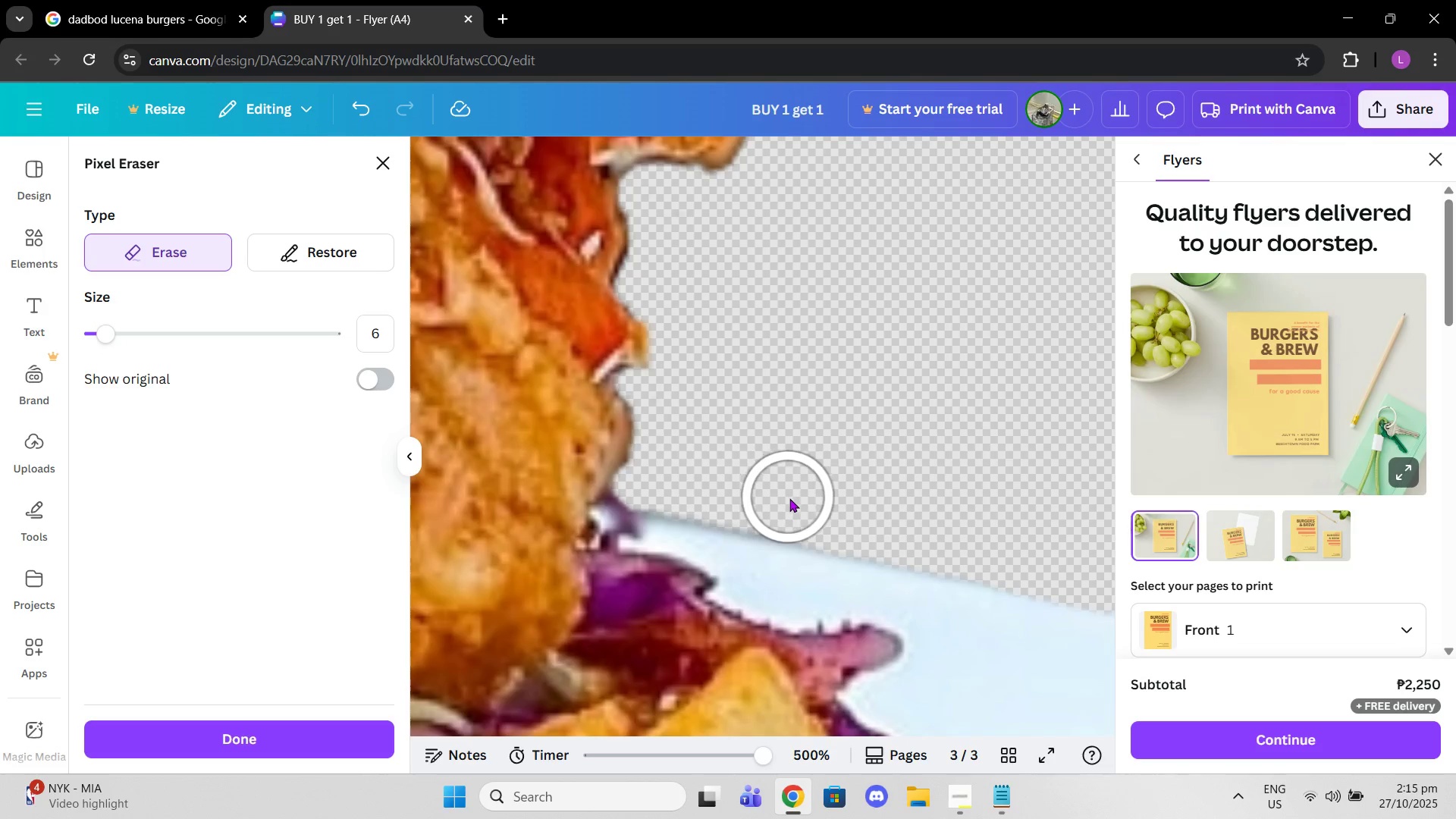 
left_click([792, 500])
 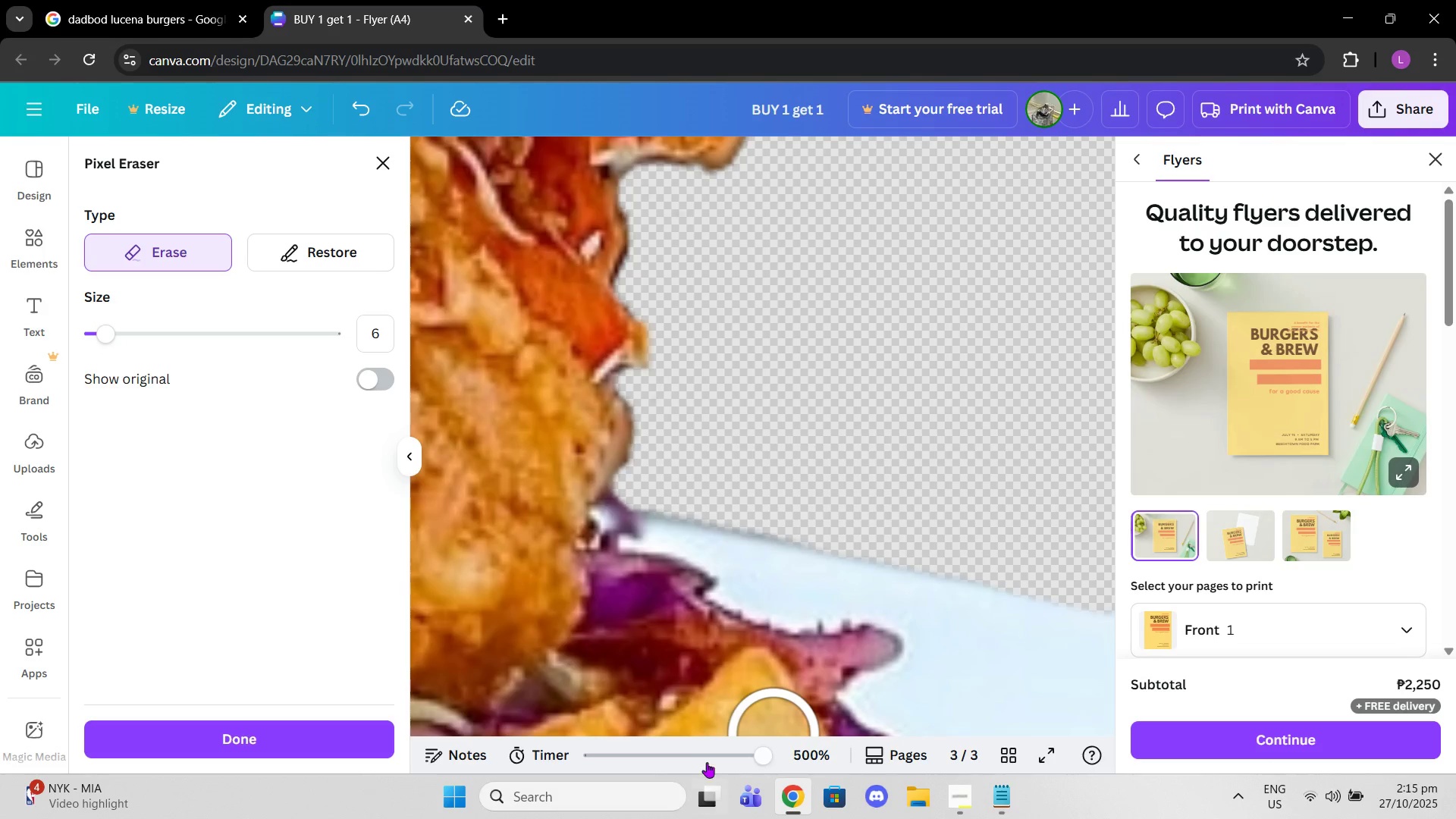 
left_click_drag(start_coordinate=[719, 754], to_coordinate=[686, 702])
 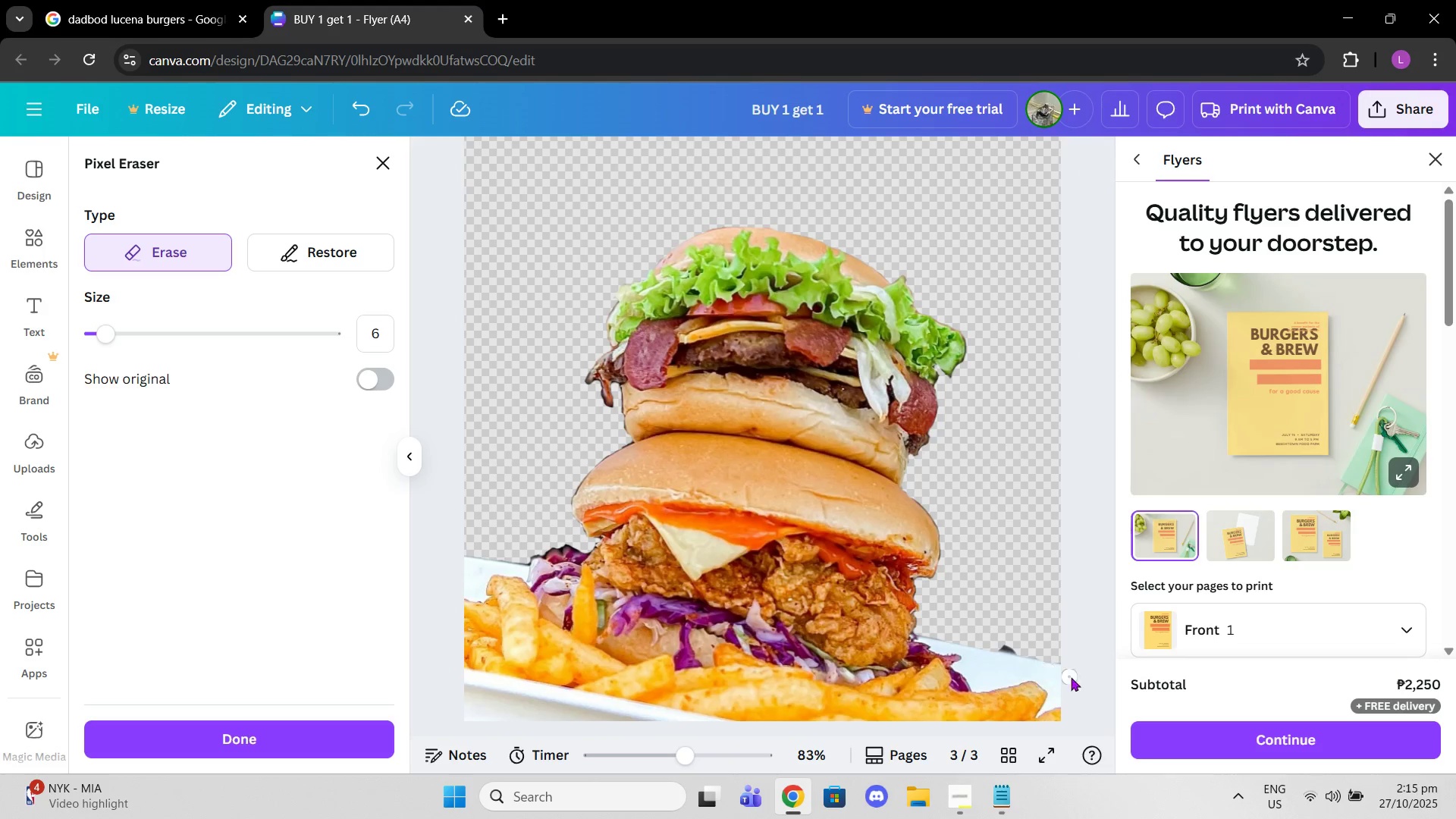 
left_click_drag(start_coordinate=[990, 642], to_coordinate=[1056, 659])
 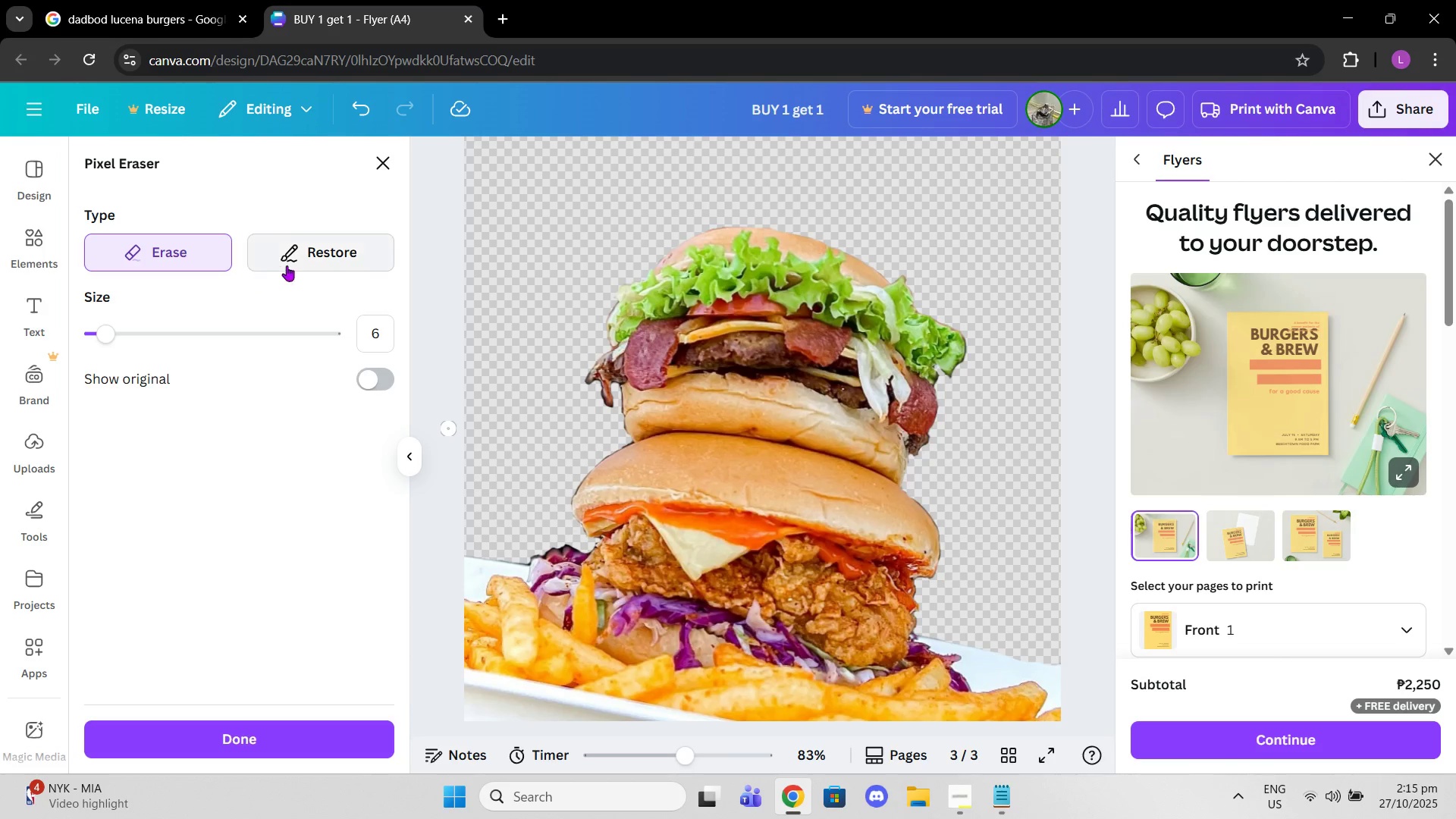 
left_click([293, 263])
 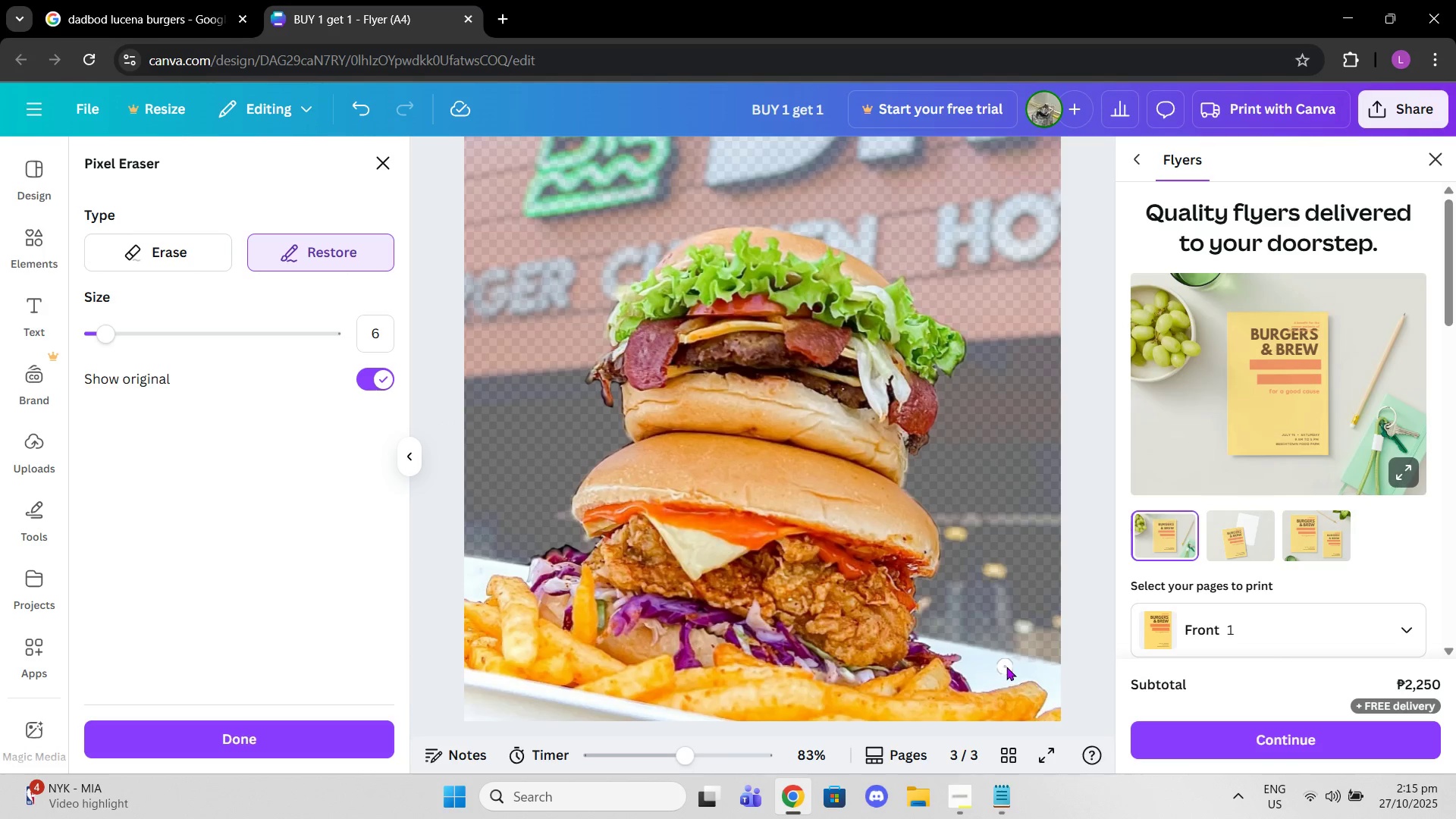 
left_click_drag(start_coordinate=[1000, 661], to_coordinate=[961, 654])
 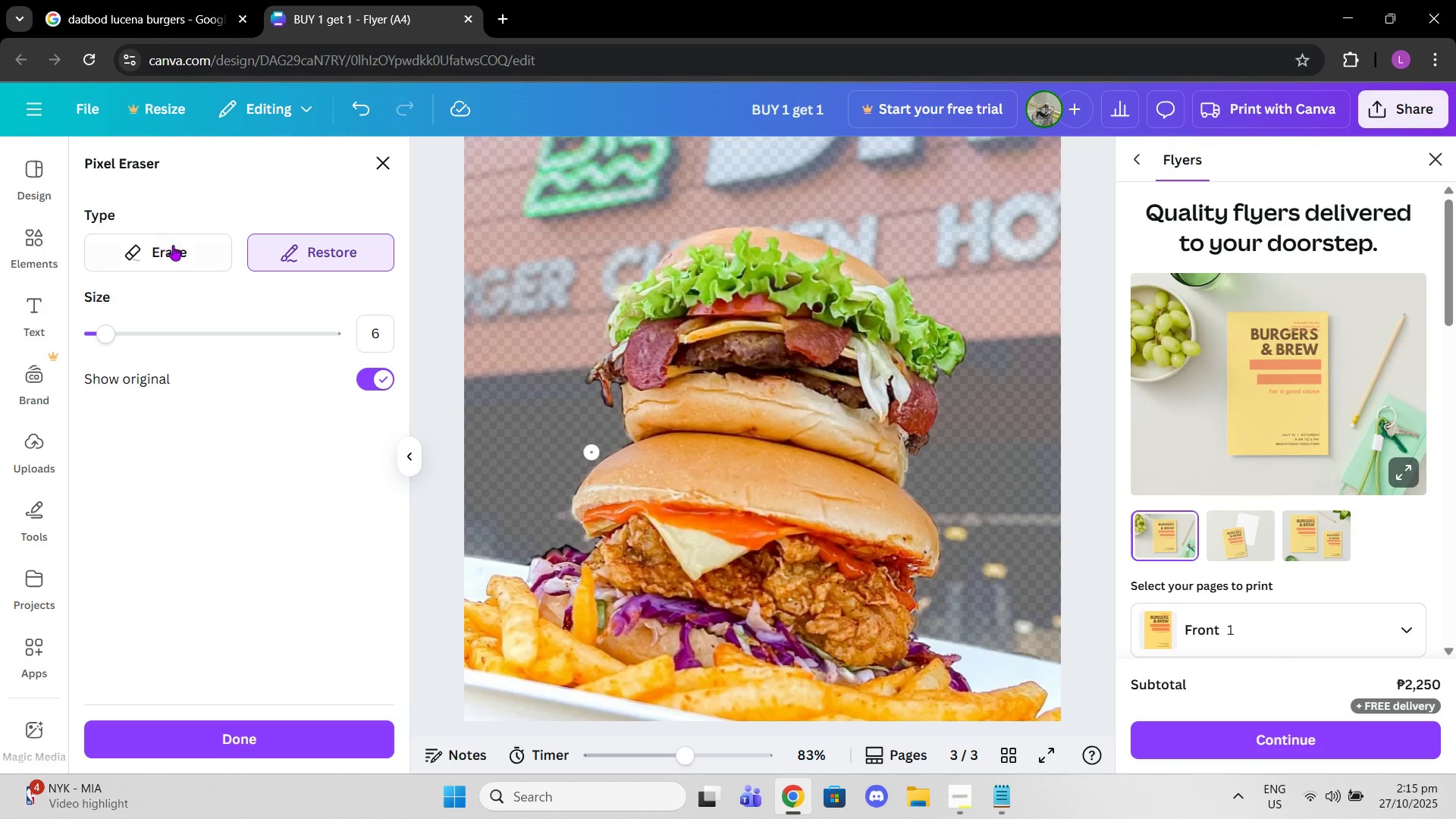 
left_click([176, 248])
 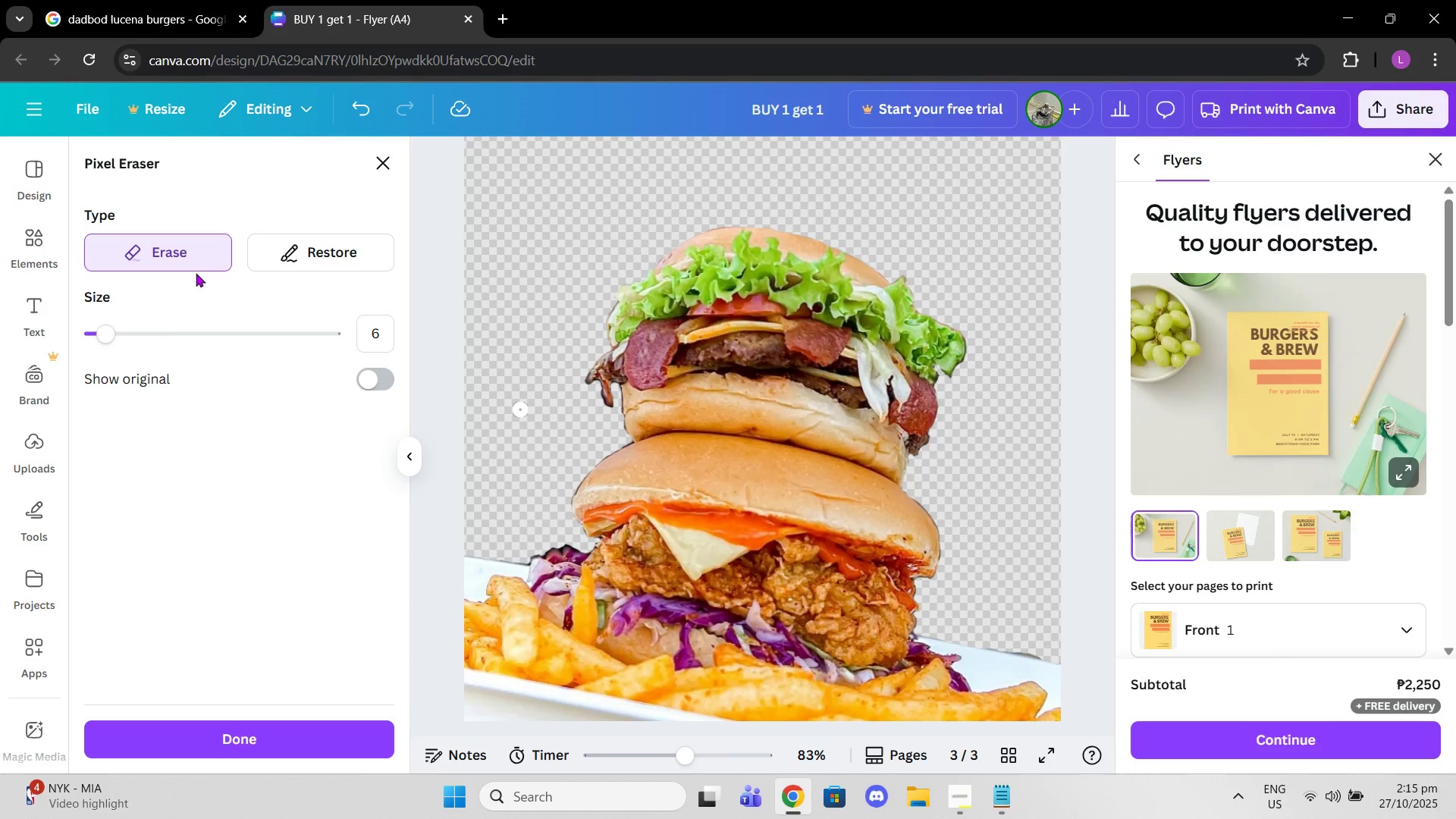 
left_click_drag(start_coordinate=[100, 318], to_coordinate=[125, 318])
 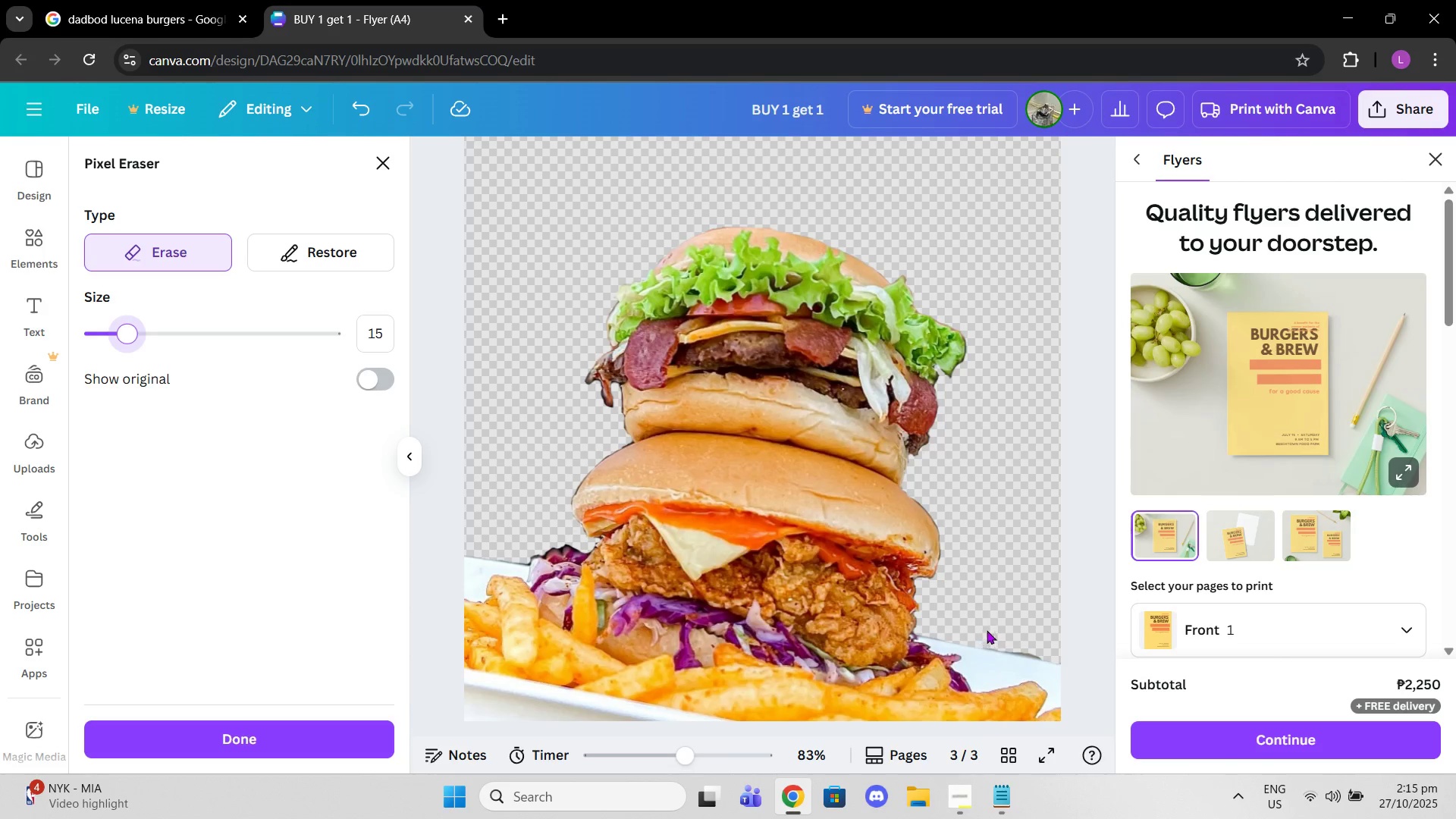 
left_click_drag(start_coordinate=[980, 631], to_coordinate=[1009, 634])
 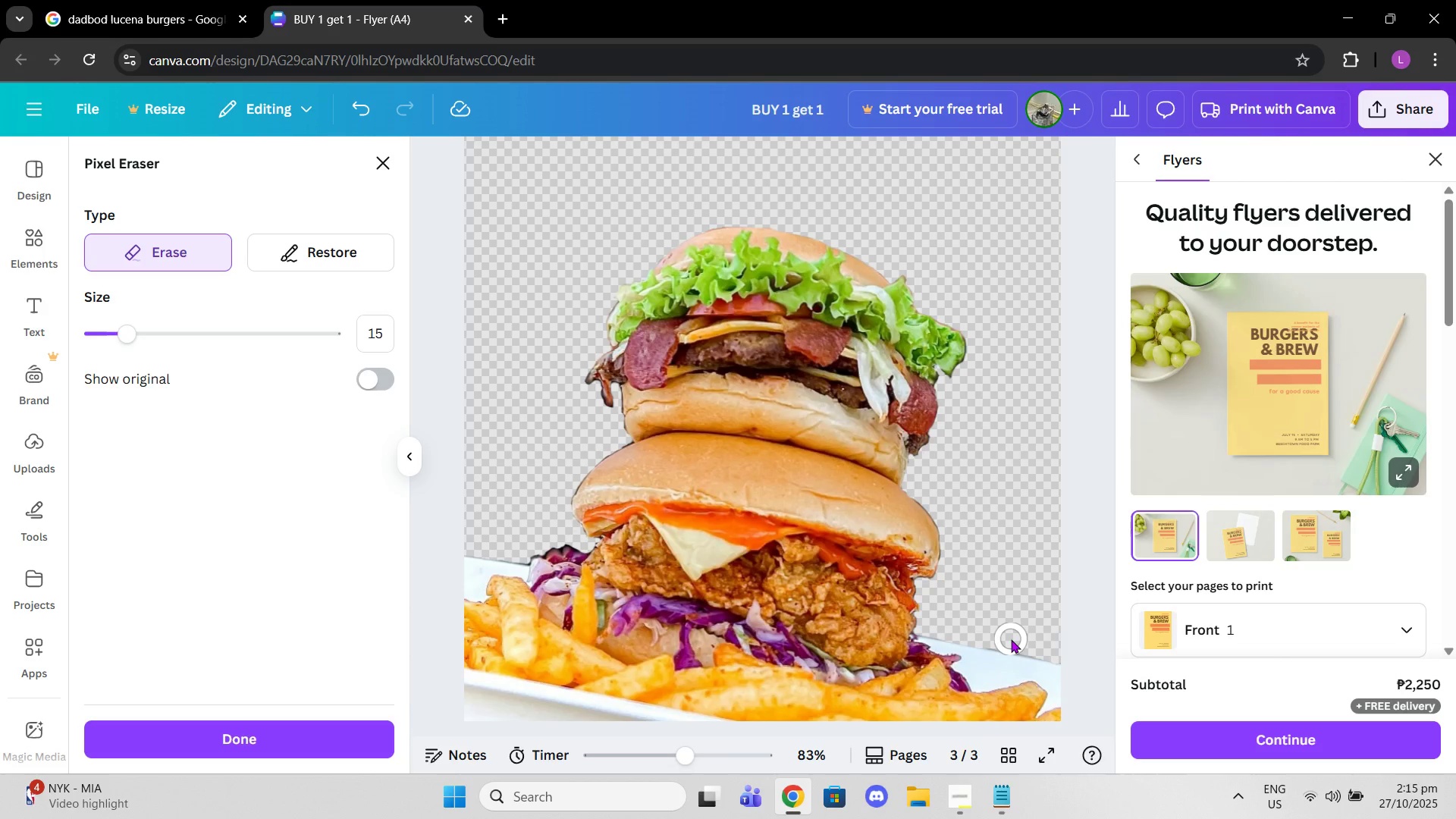 
double_click([997, 635])
 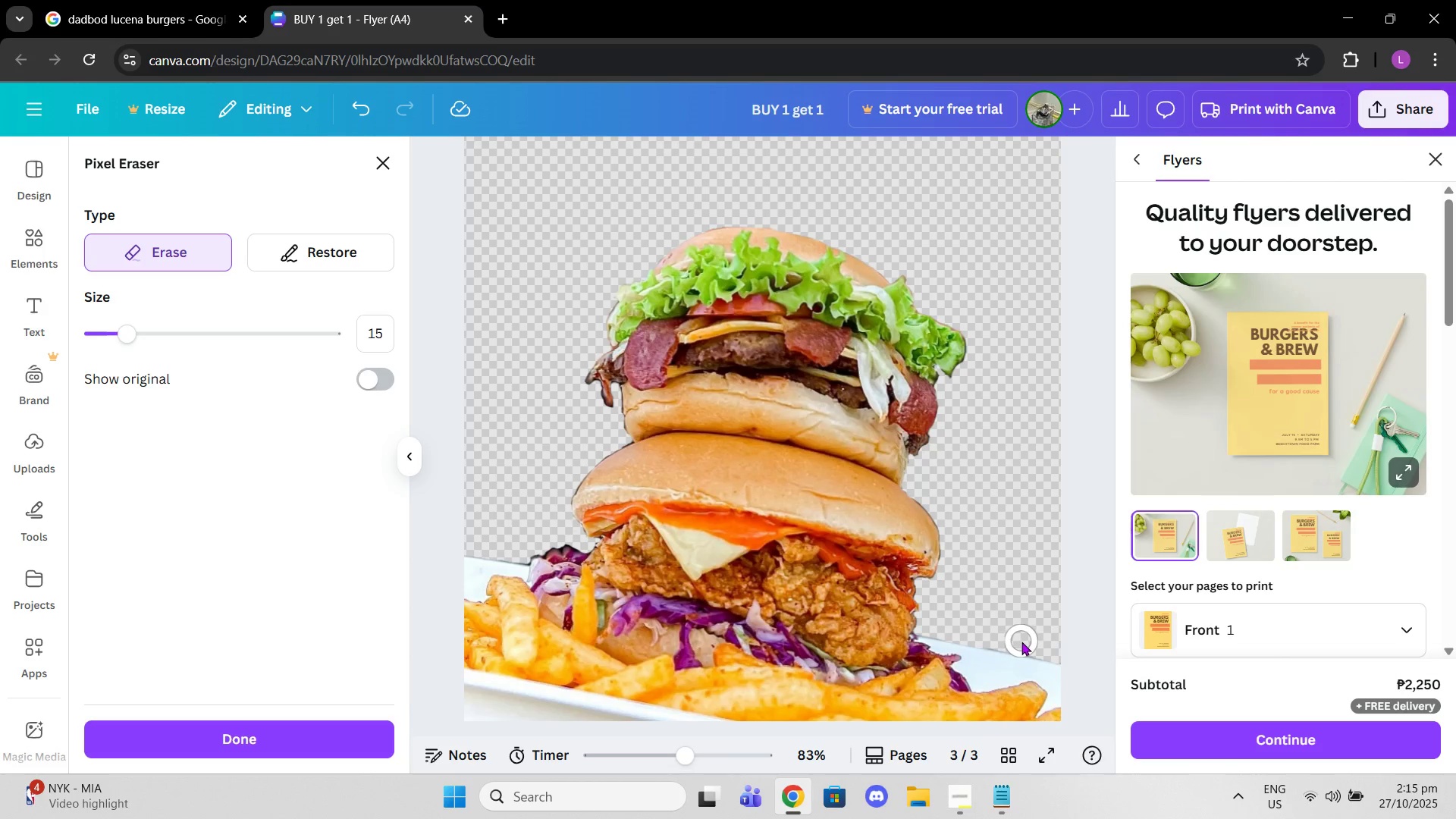 
left_click([1021, 642])
 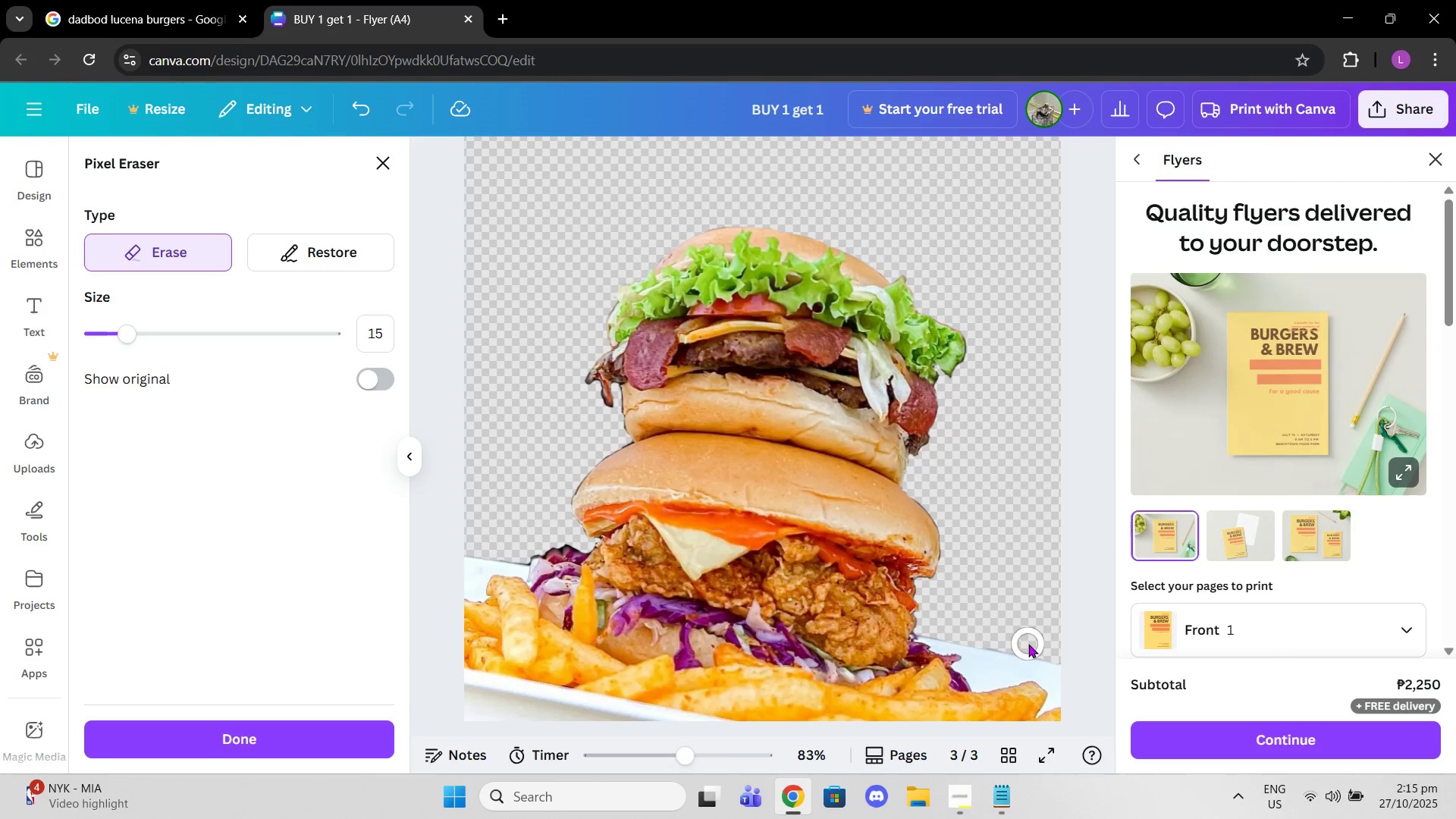 
left_click([1028, 644])
 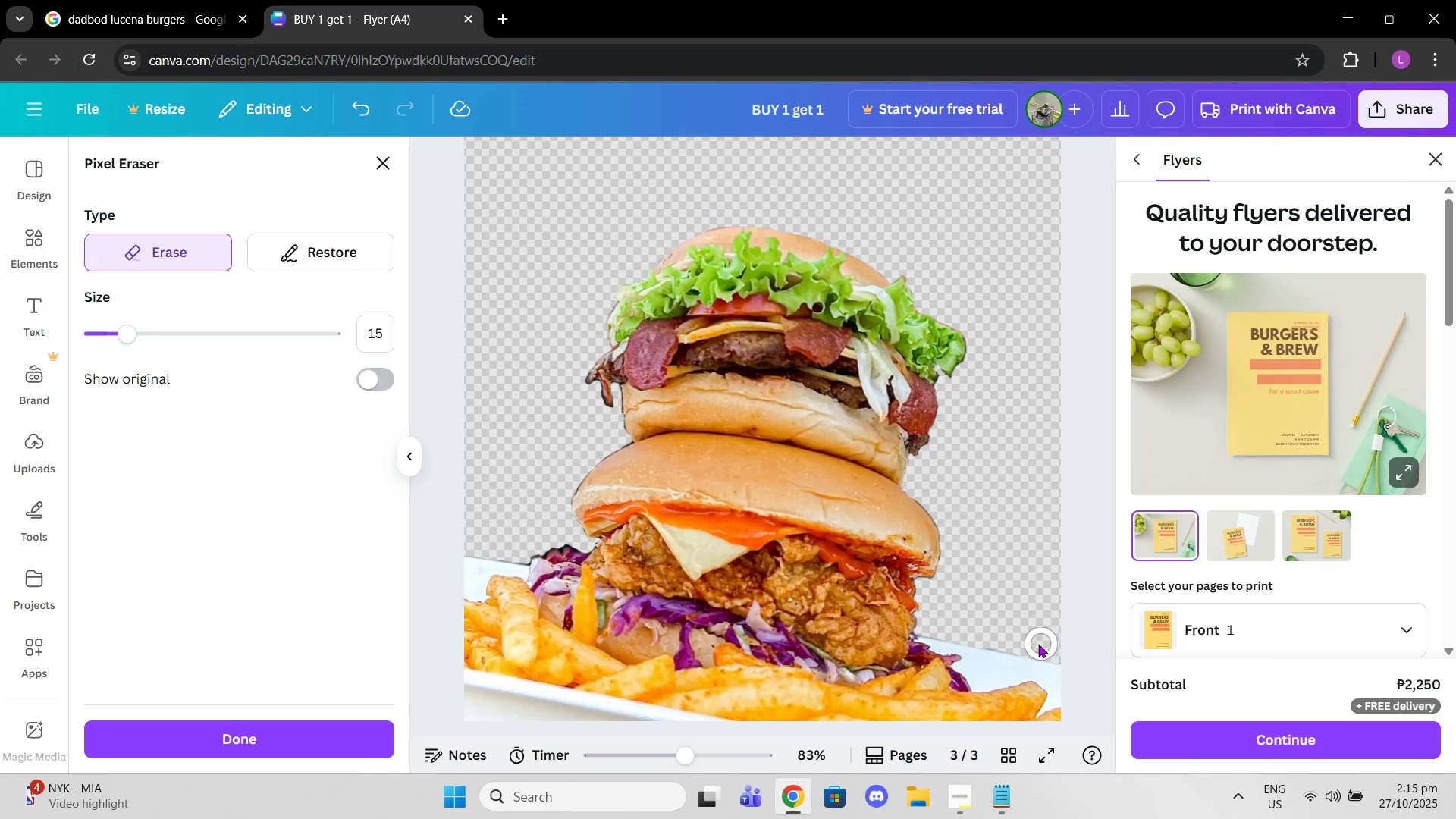 
left_click([1037, 644])
 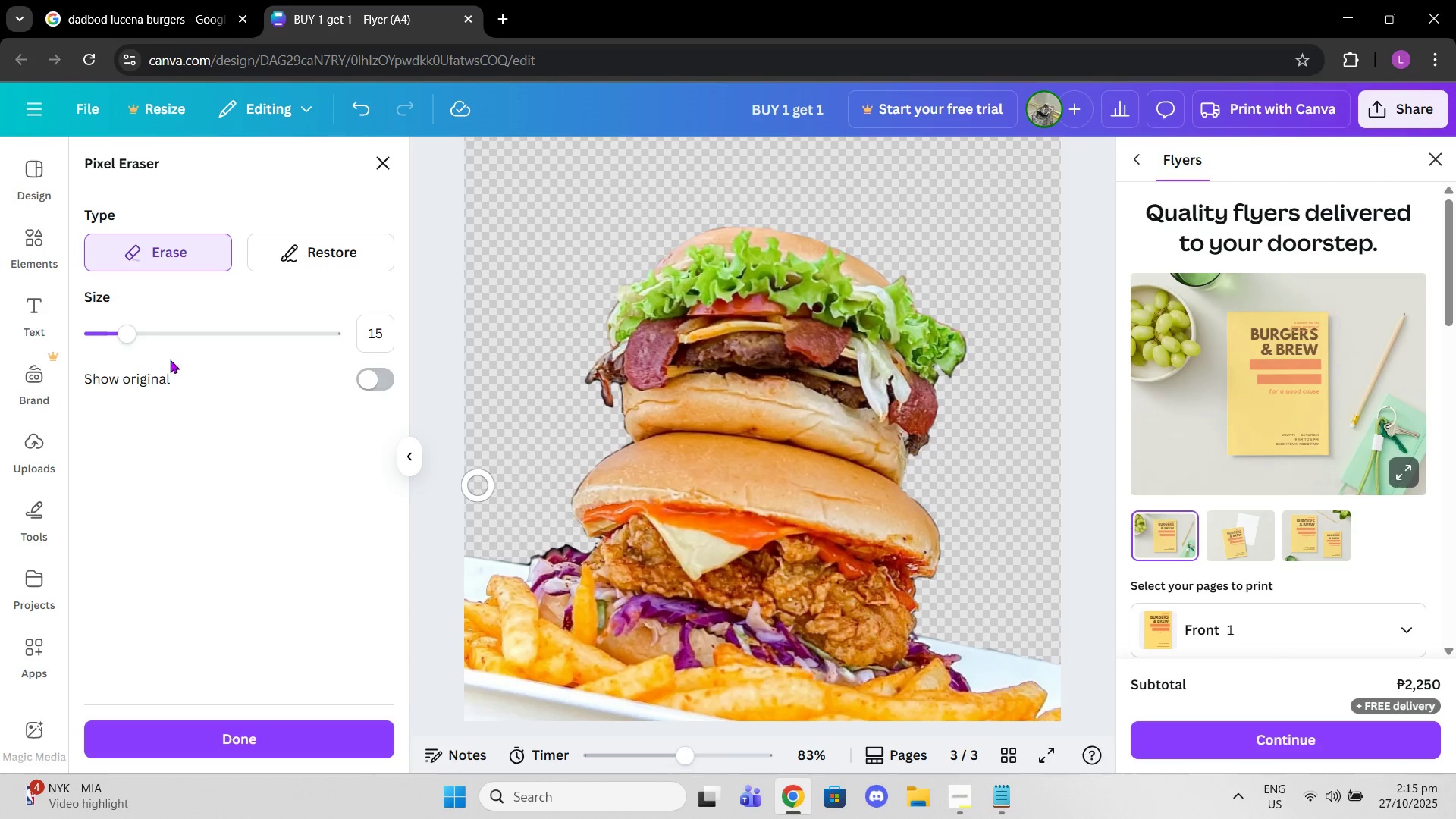 
left_click_drag(start_coordinate=[128, 340], to_coordinate=[80, 330])
 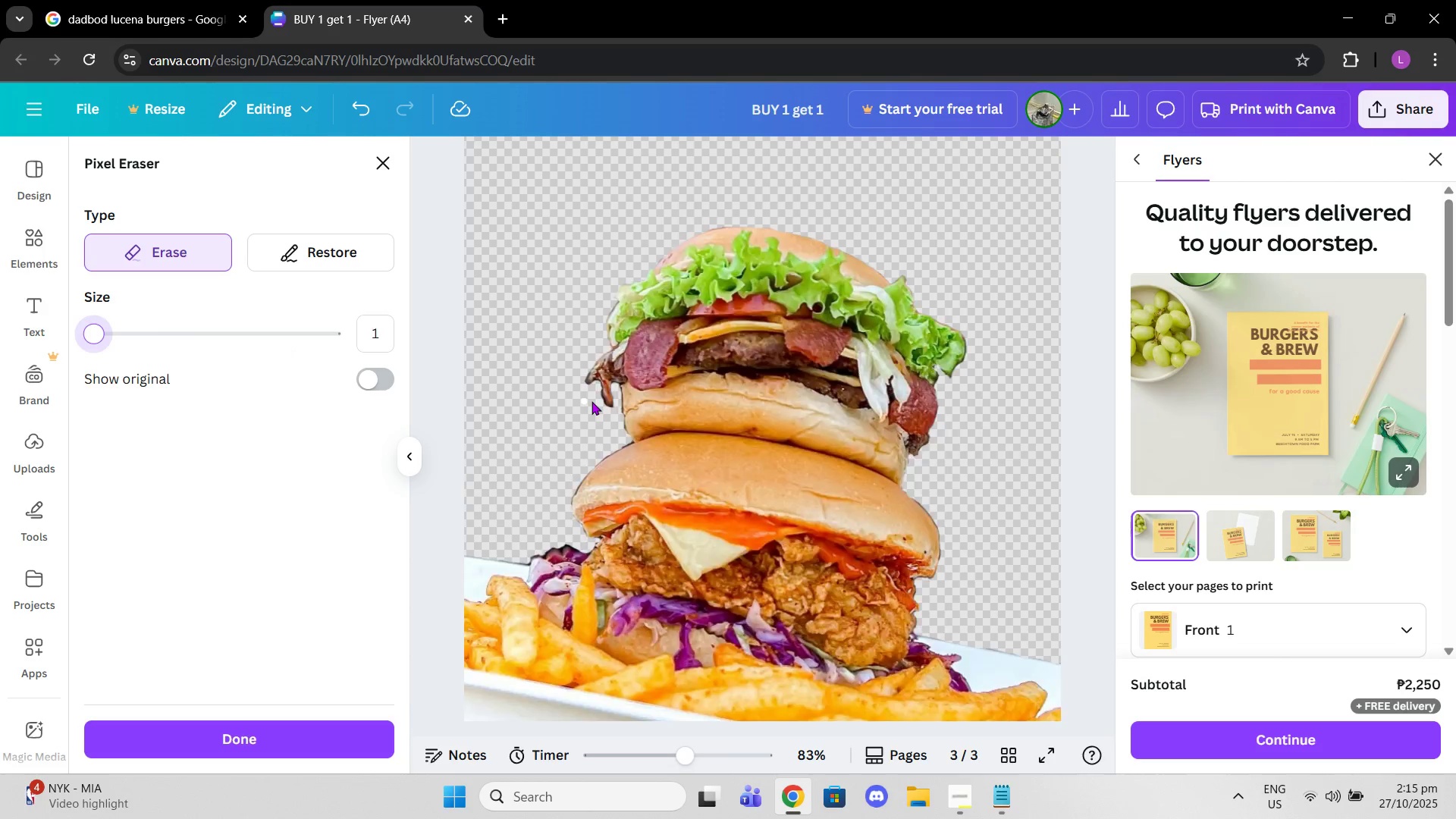 
scroll: coordinate [598, 426], scroll_direction: none, amount: 0.0
 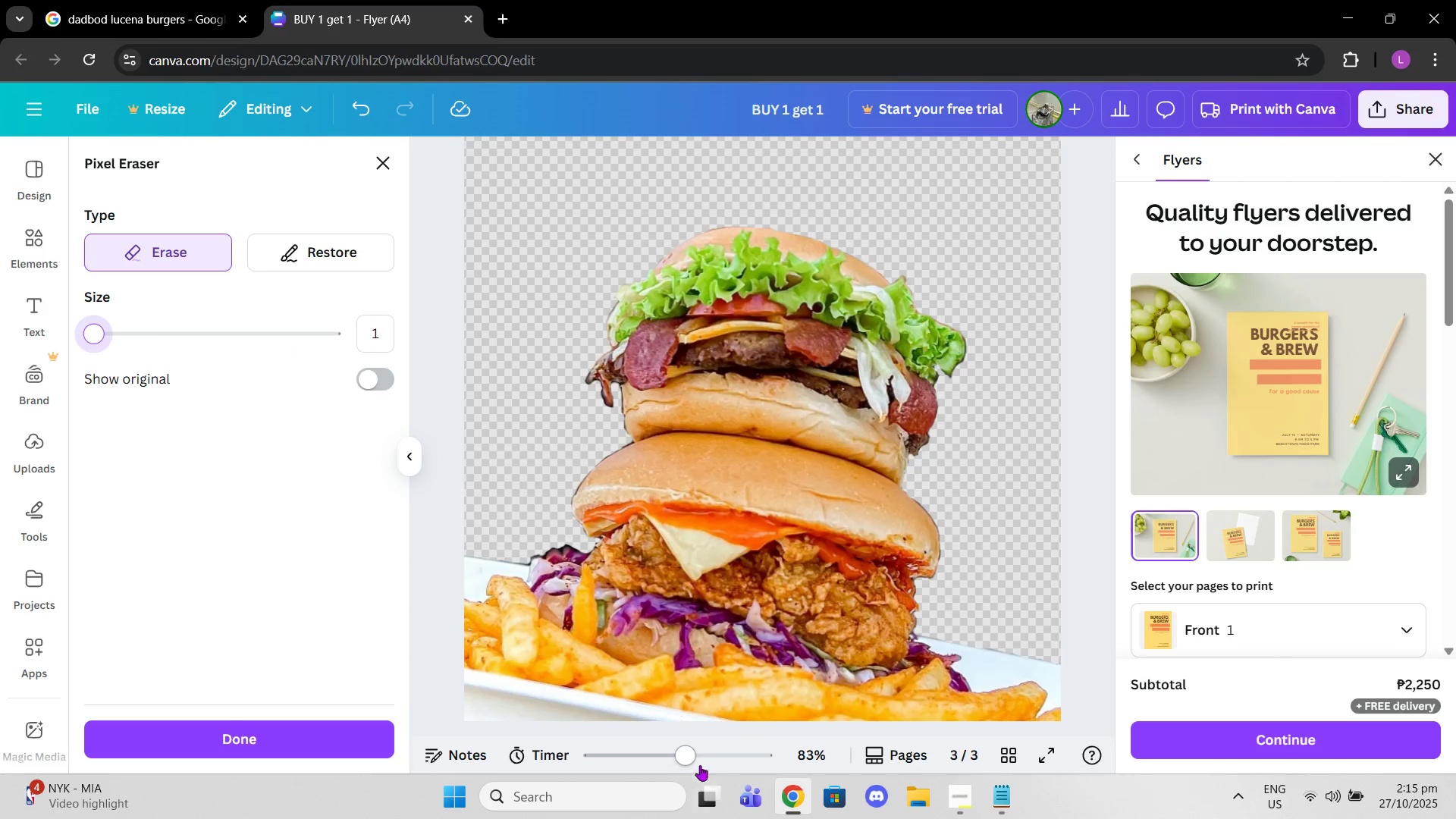 
left_click_drag(start_coordinate=[693, 748], to_coordinate=[742, 717])
 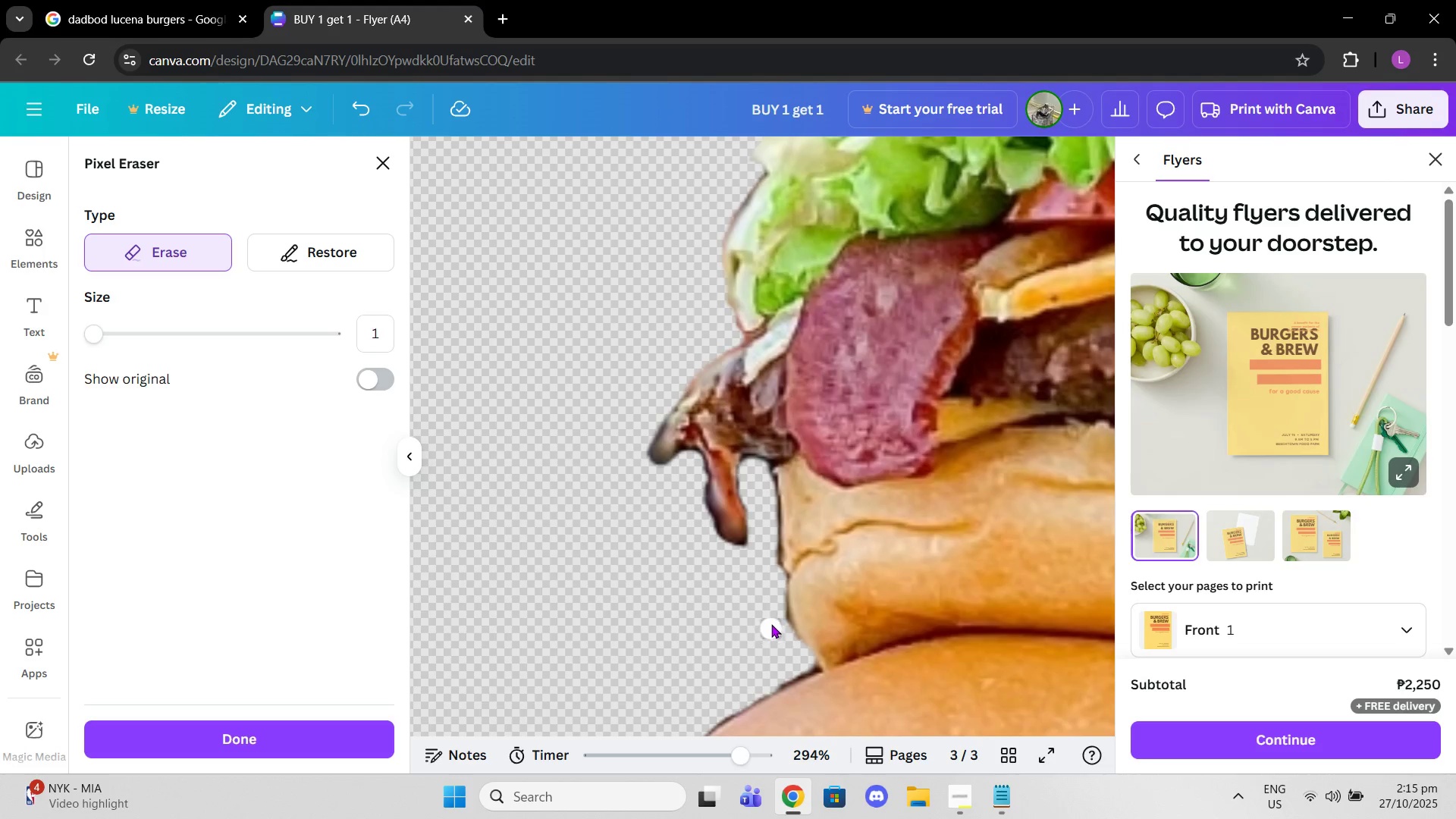 
left_click_drag(start_coordinate=[781, 613], to_coordinate=[795, 671])
 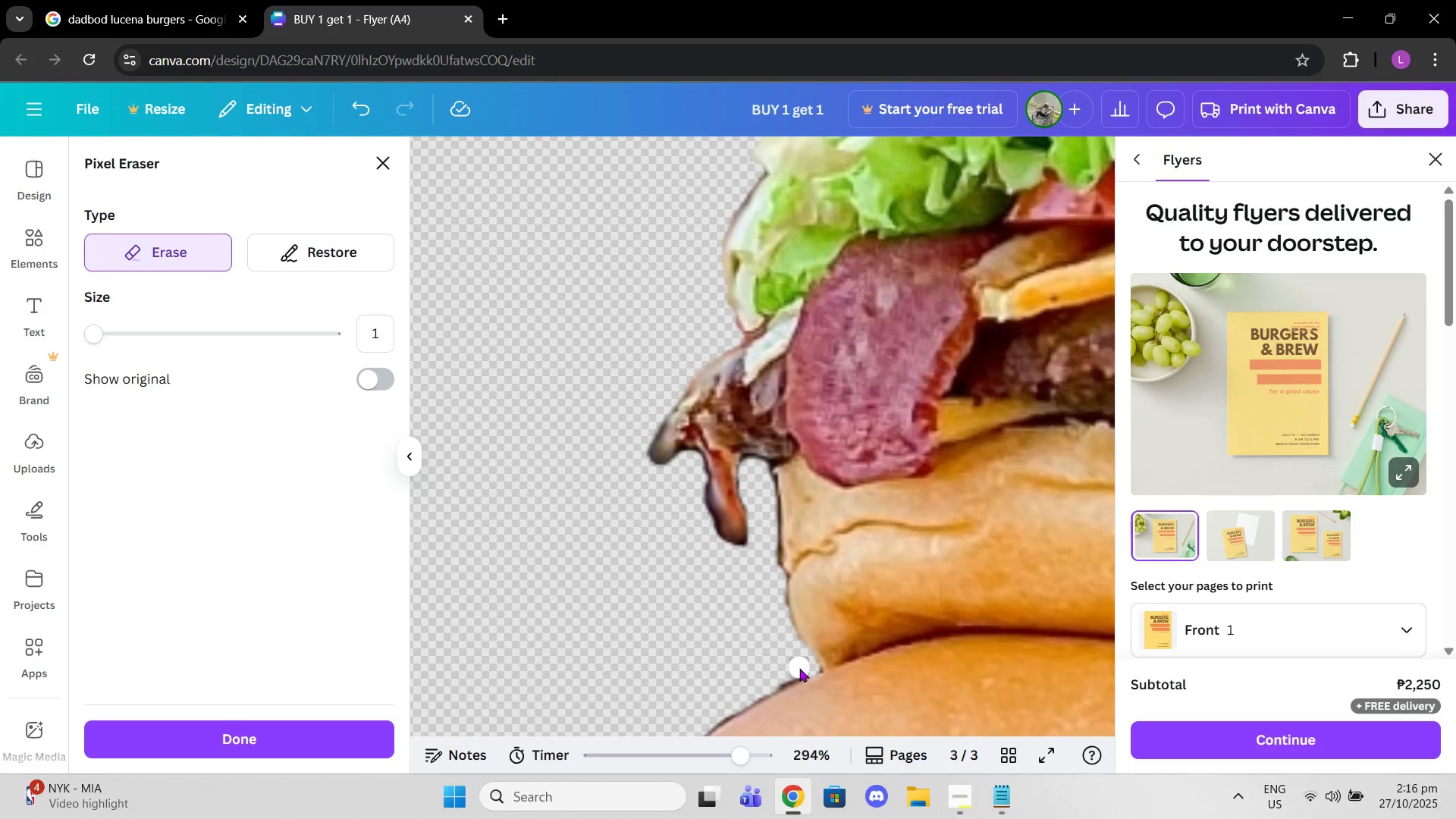 
left_click_drag(start_coordinate=[800, 668], to_coordinate=[747, 693])
 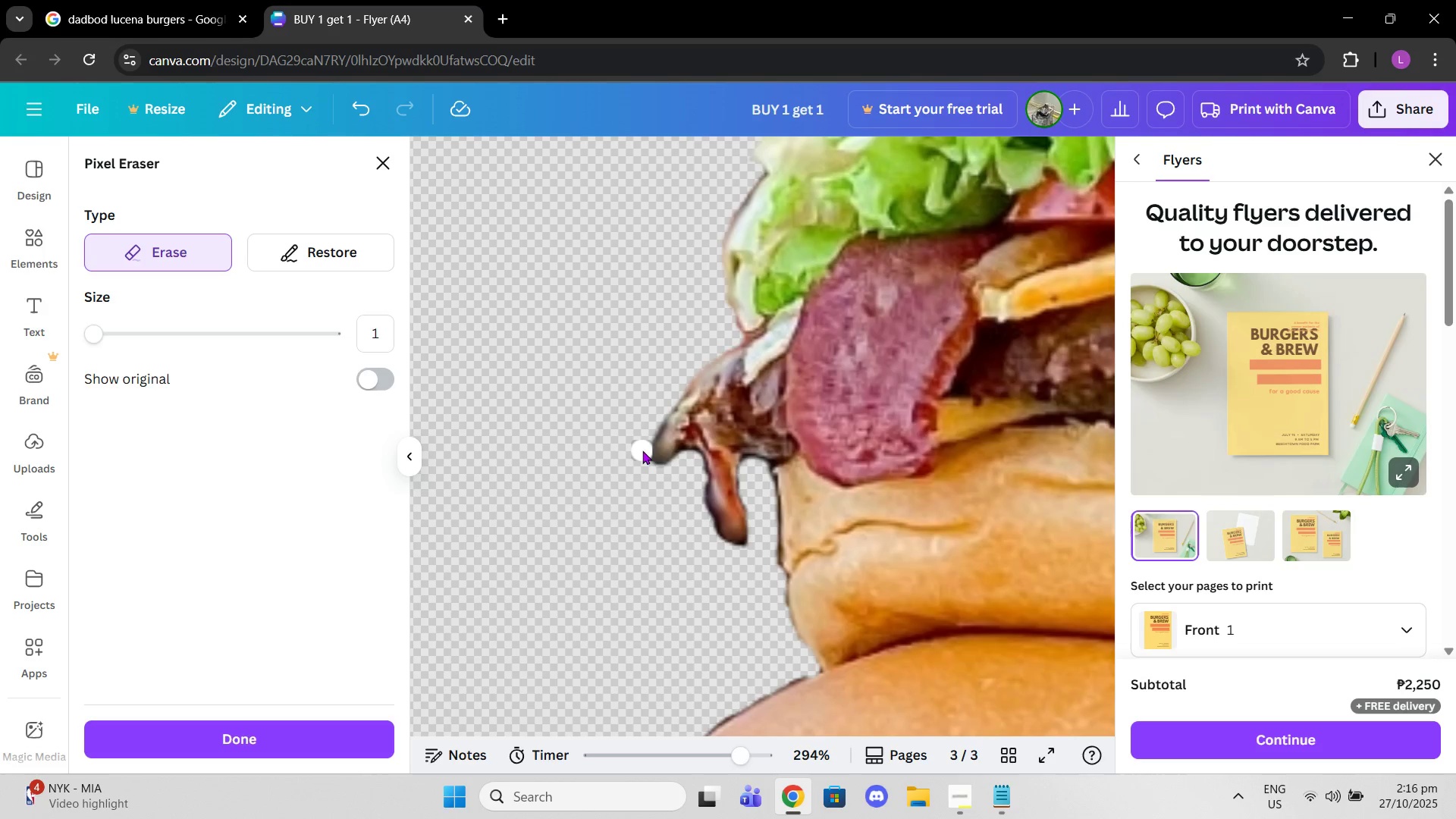 
double_click([642, 460])
 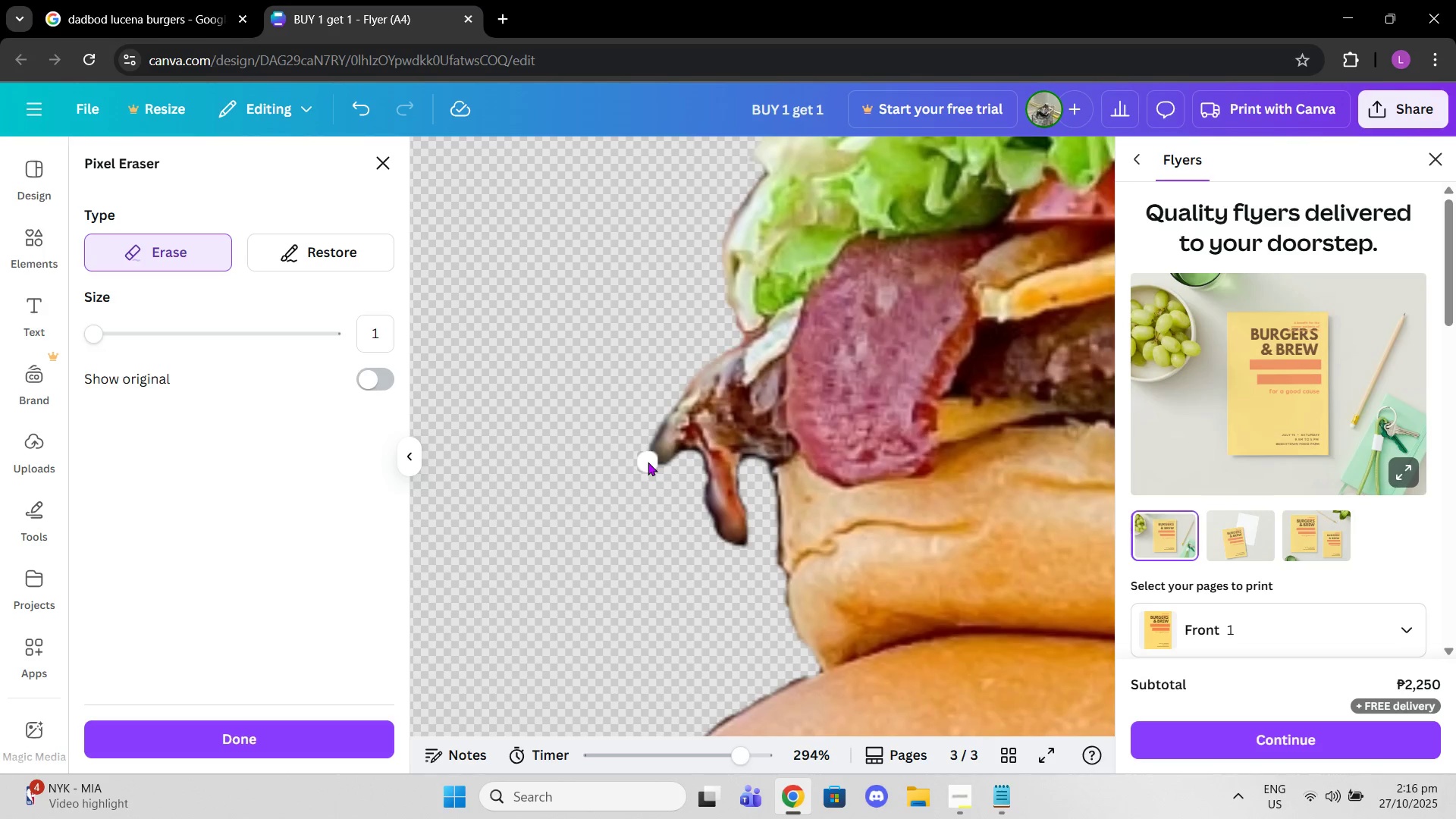 
triple_click([648, 462])
 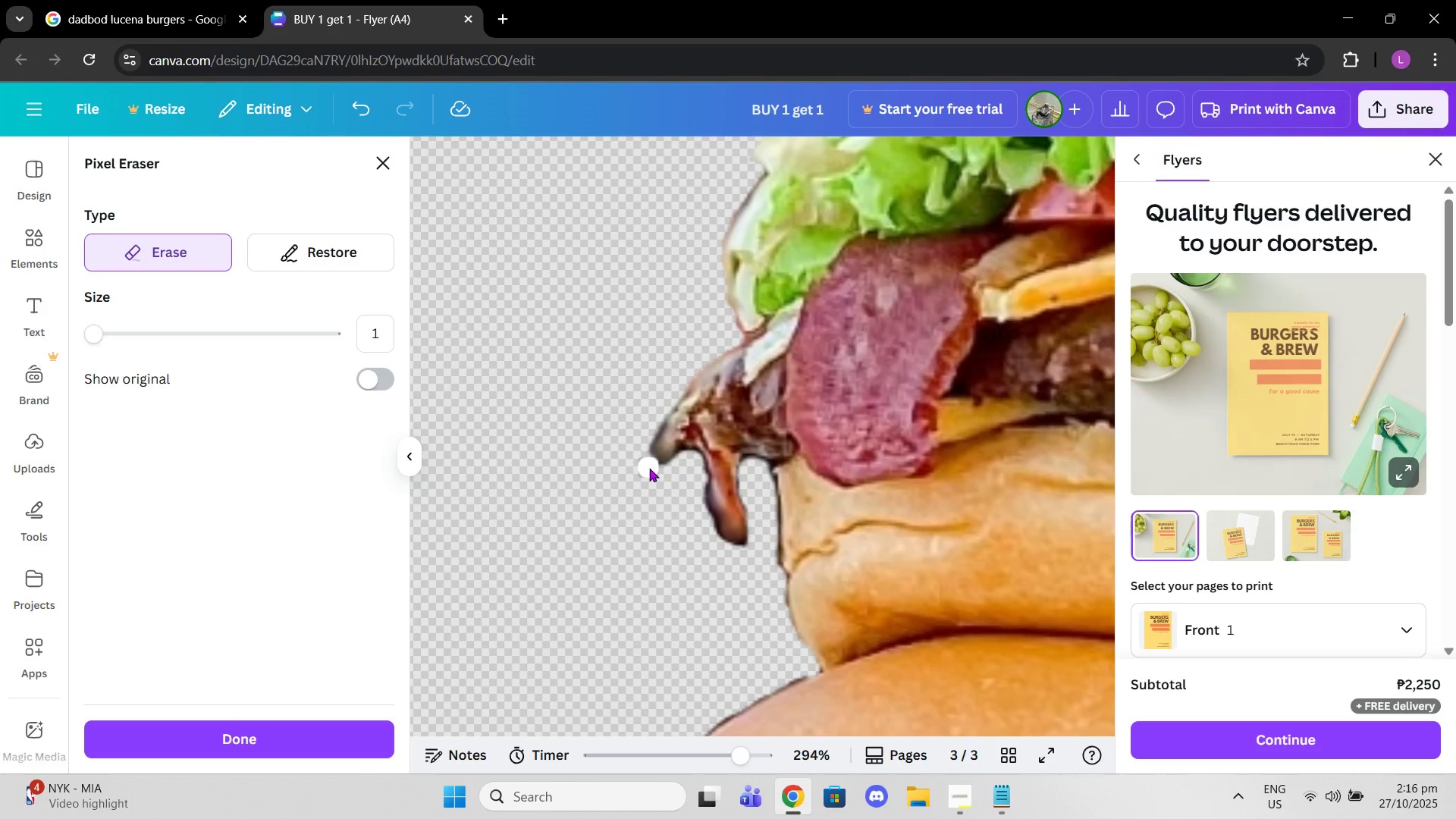 
triple_click([649, 468])
 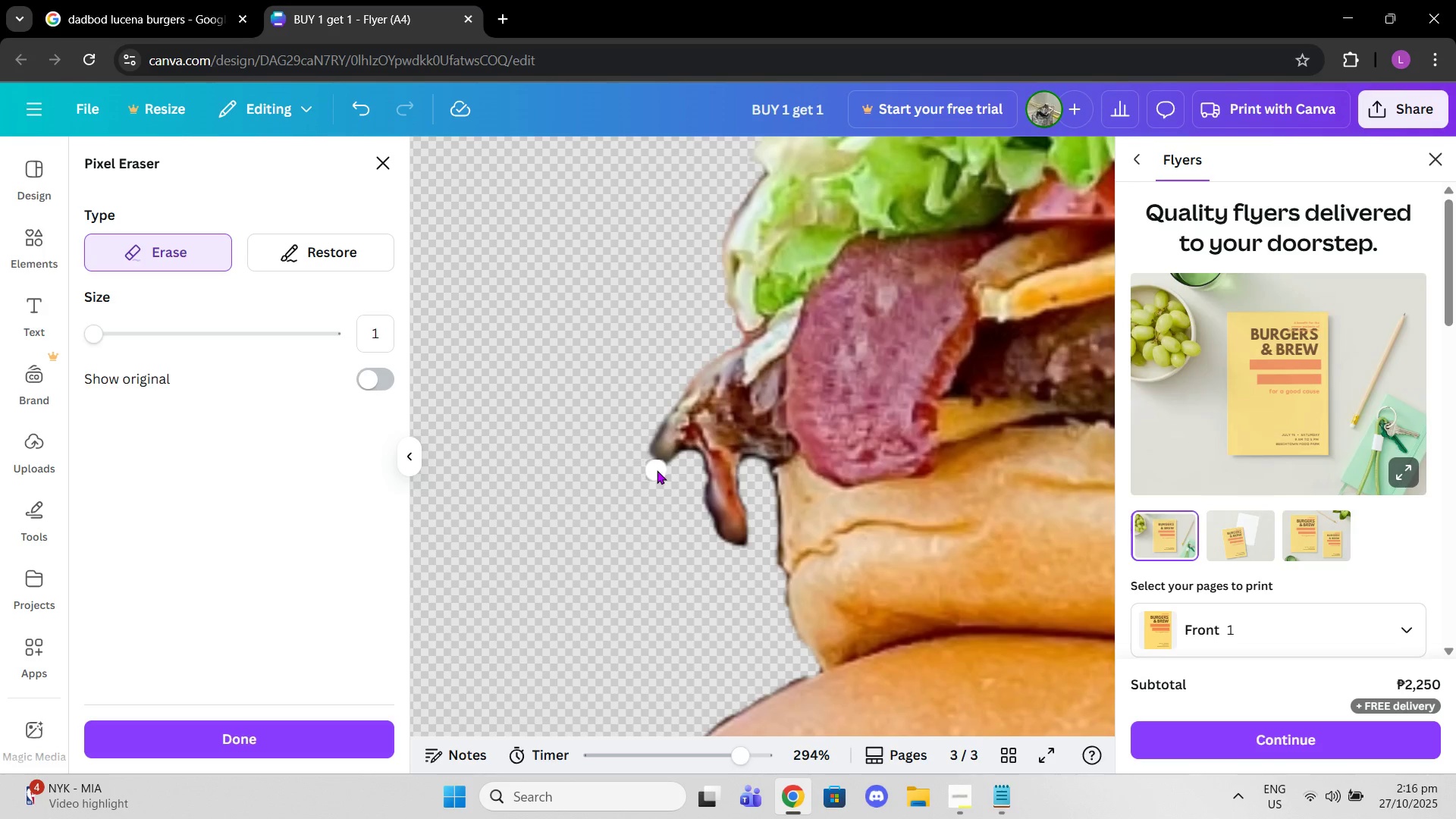 
left_click([657, 470])
 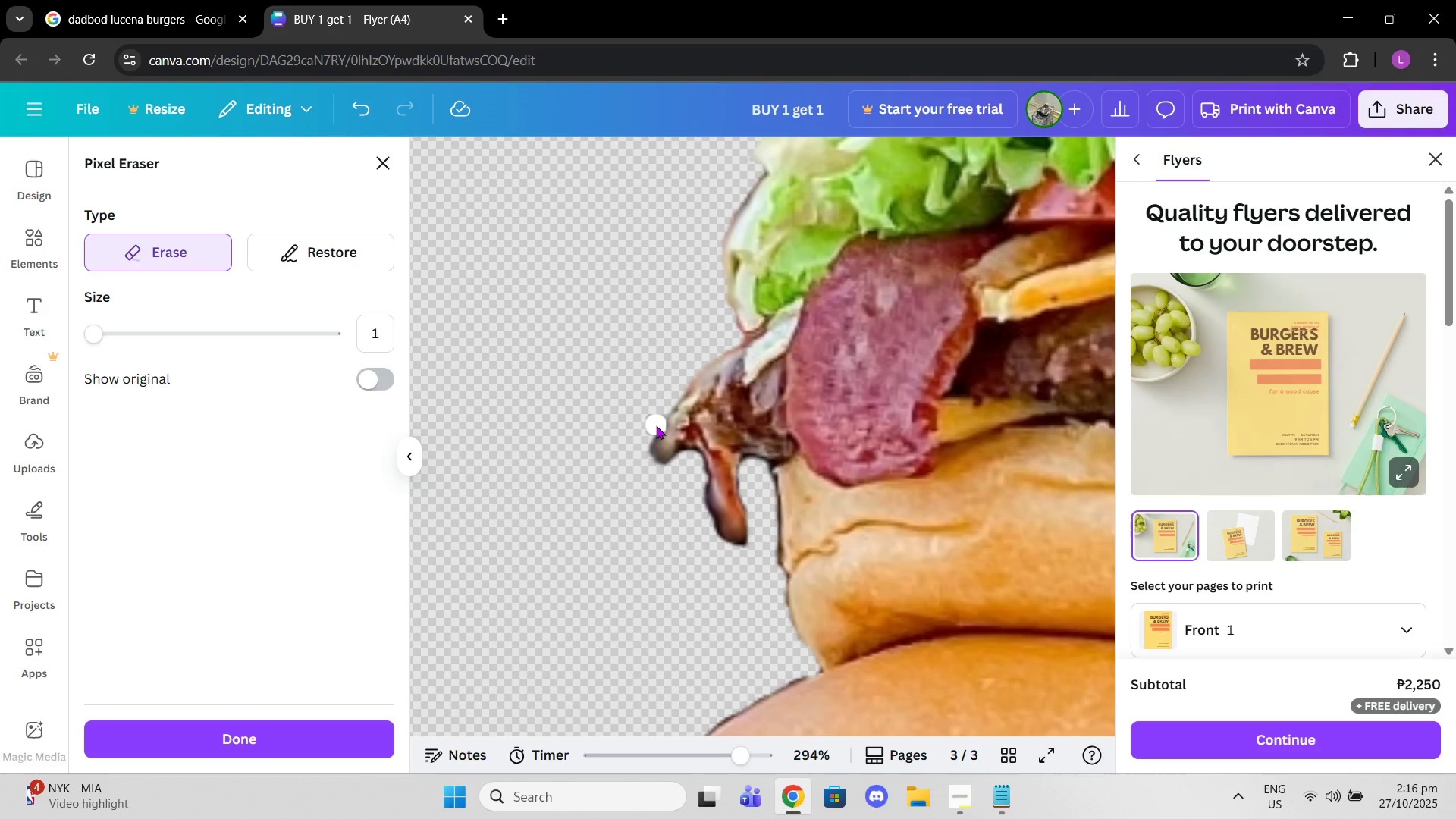 
left_click([656, 425])
 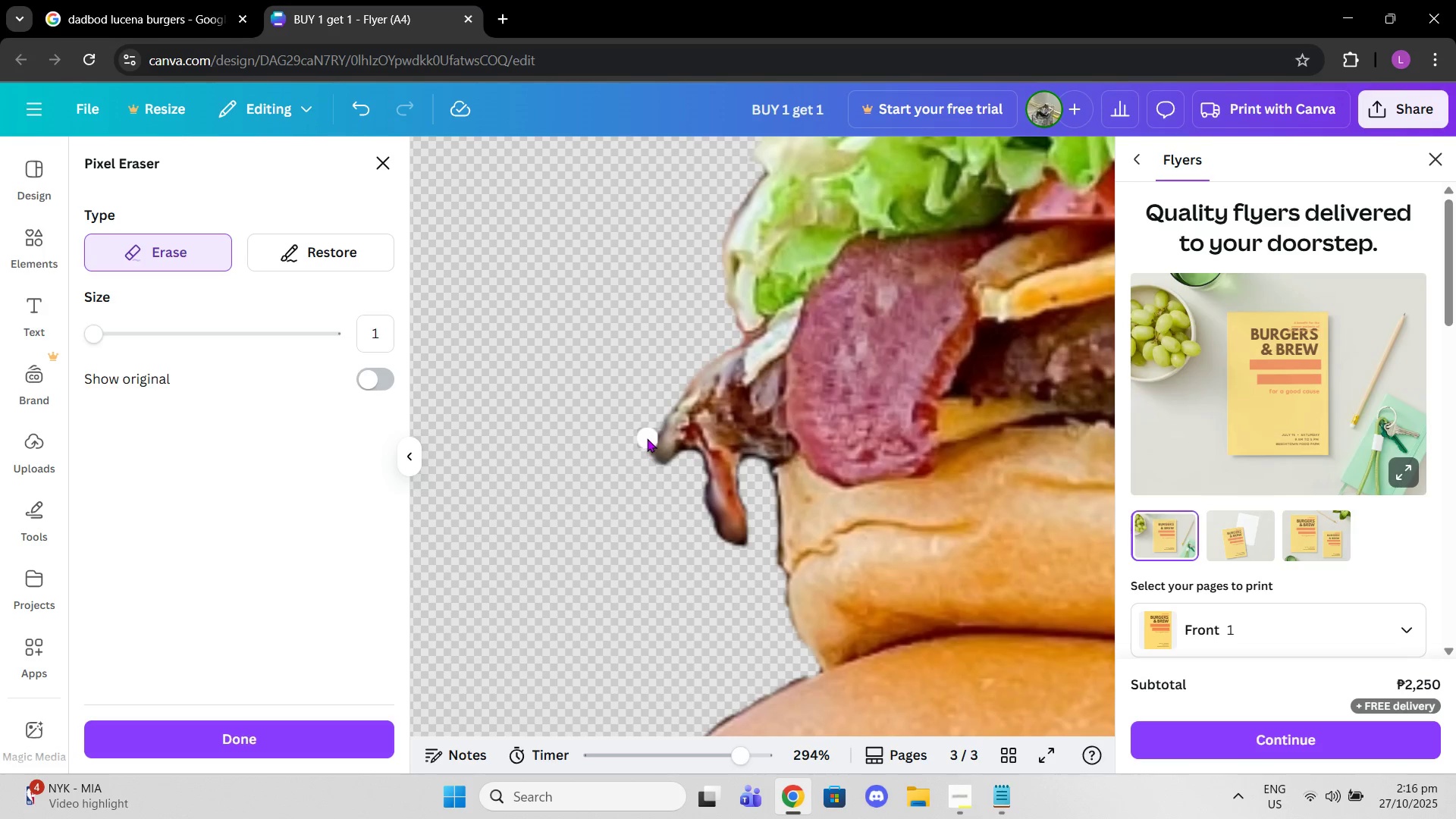 
left_click([647, 438])
 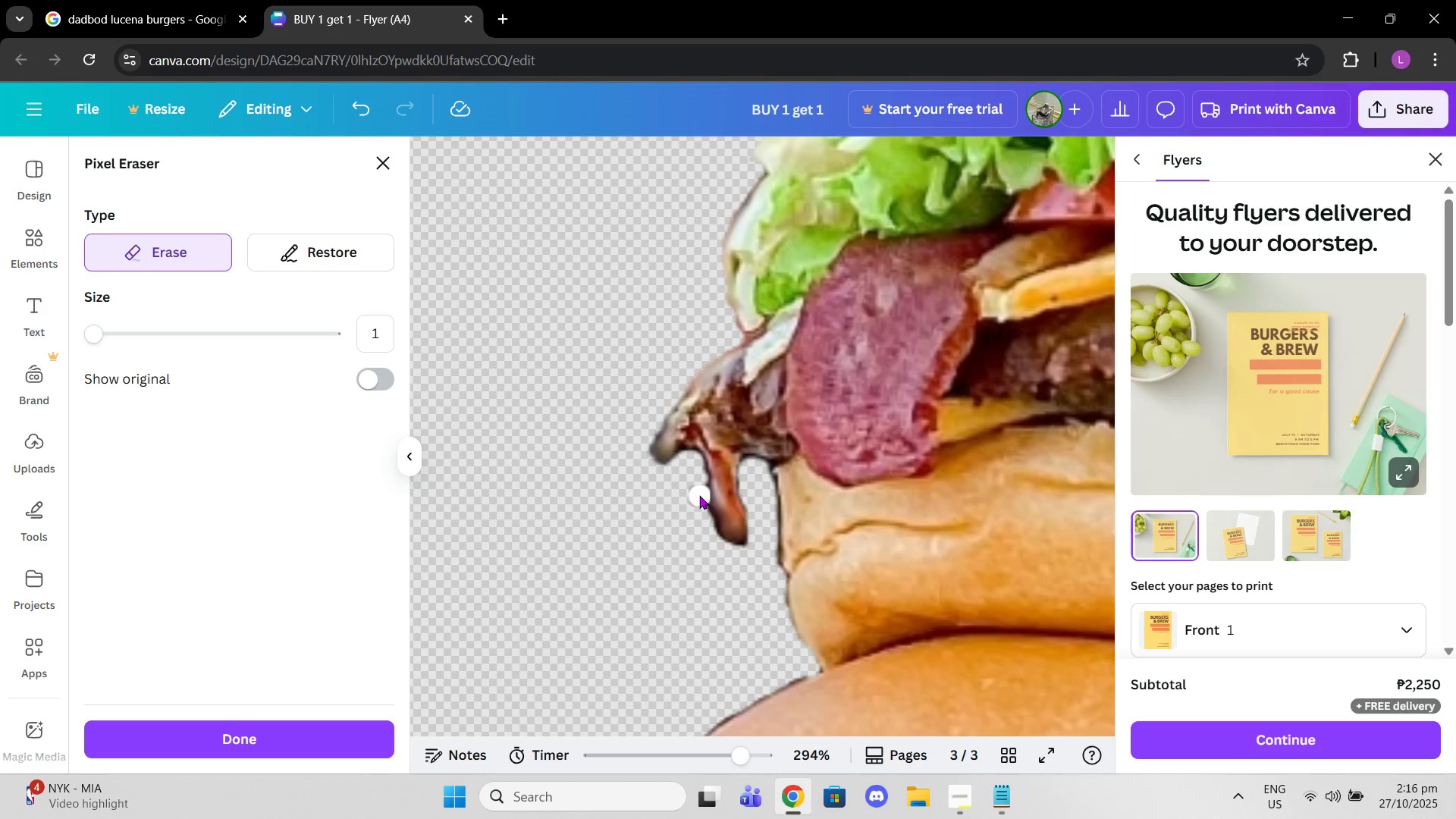 
left_click_drag(start_coordinate=[698, 482], to_coordinate=[711, 534])
 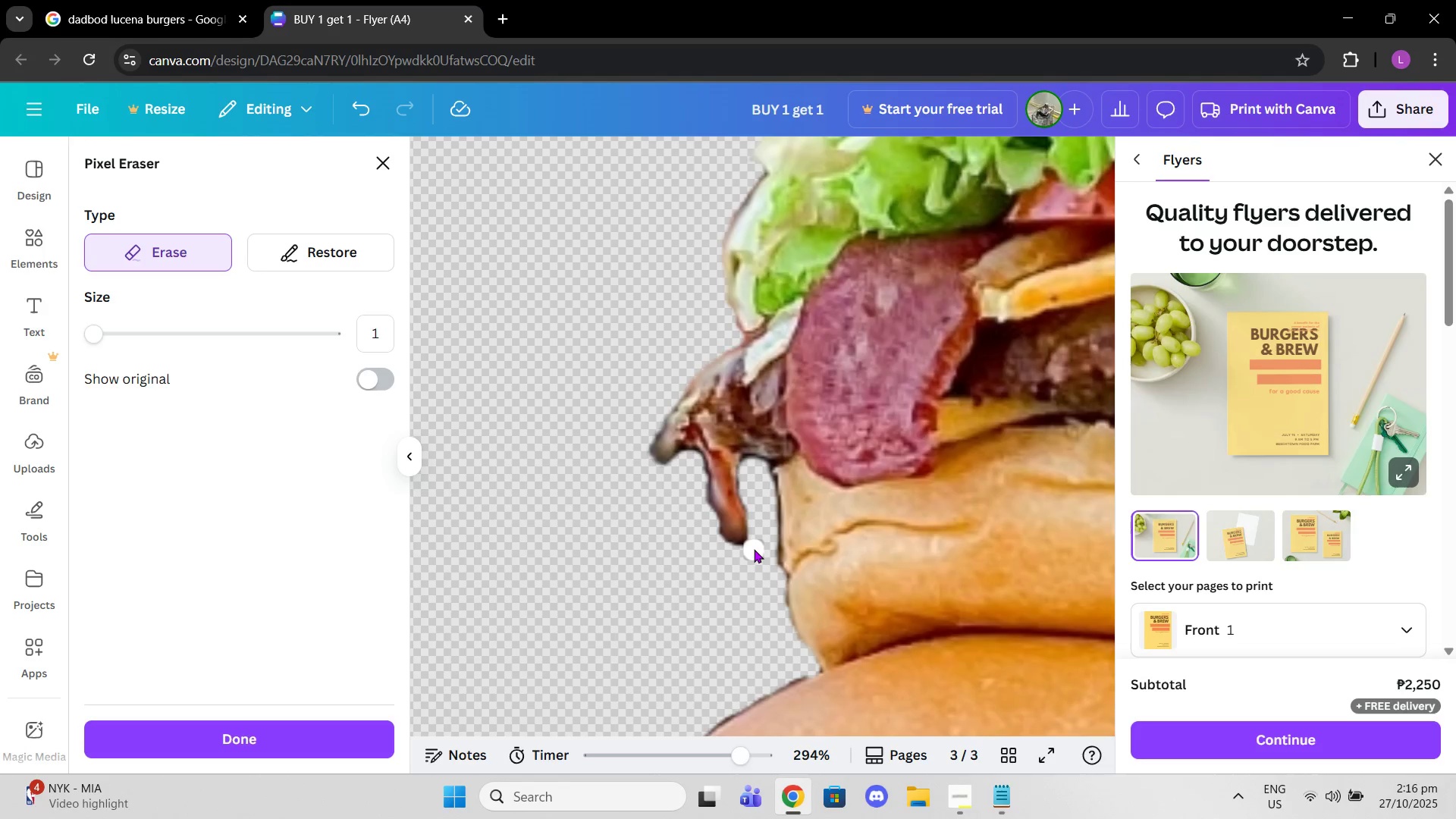 
left_click_drag(start_coordinate=[754, 549], to_coordinate=[736, 564])
 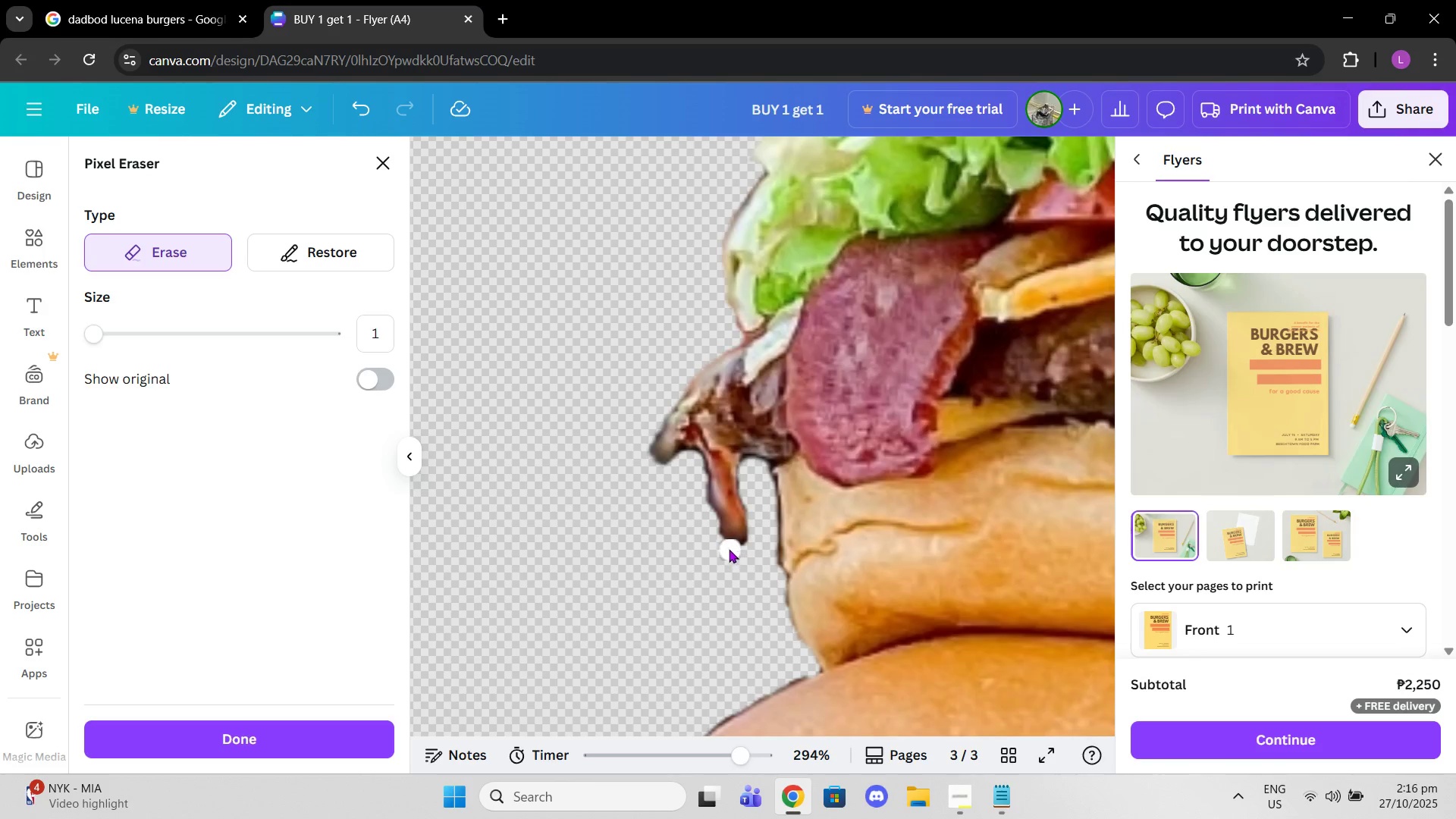 
scroll: coordinate [651, 487], scroll_direction: down, amount: 7.0
 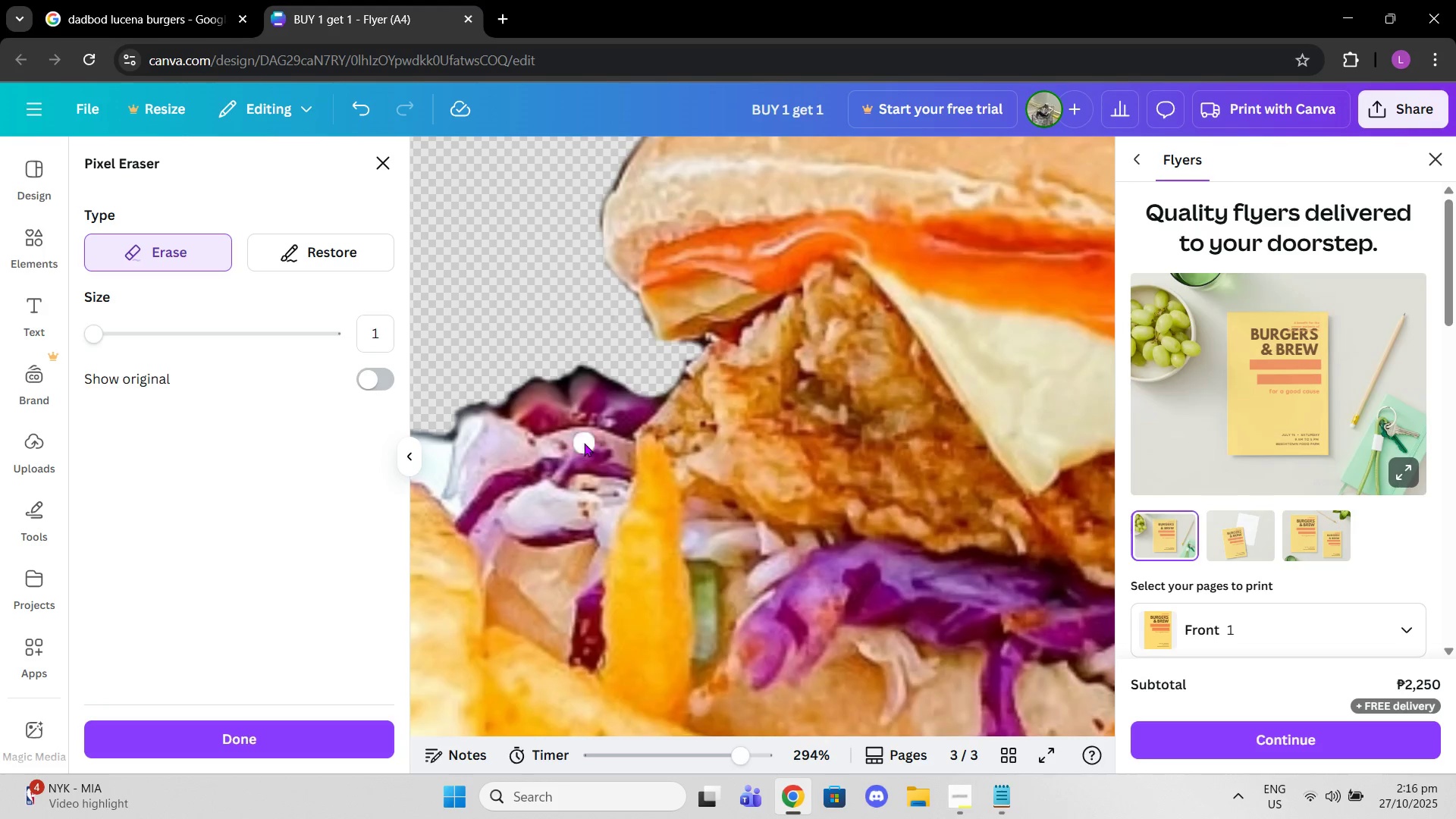 
scroll: coordinate [584, 442], scroll_direction: up, amount: 1.0
 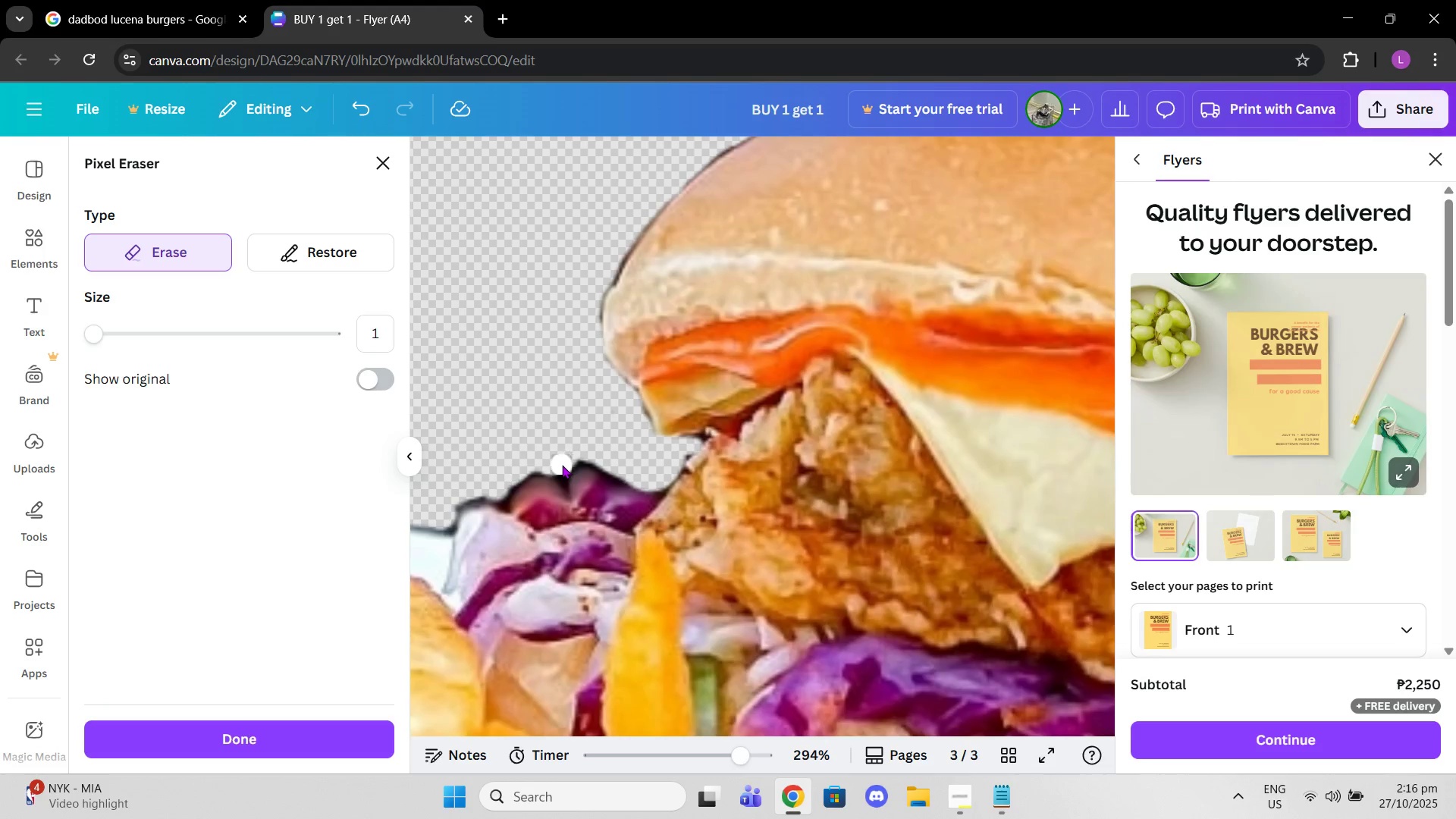 
left_click_drag(start_coordinate=[560, 469], to_coordinate=[516, 481])
 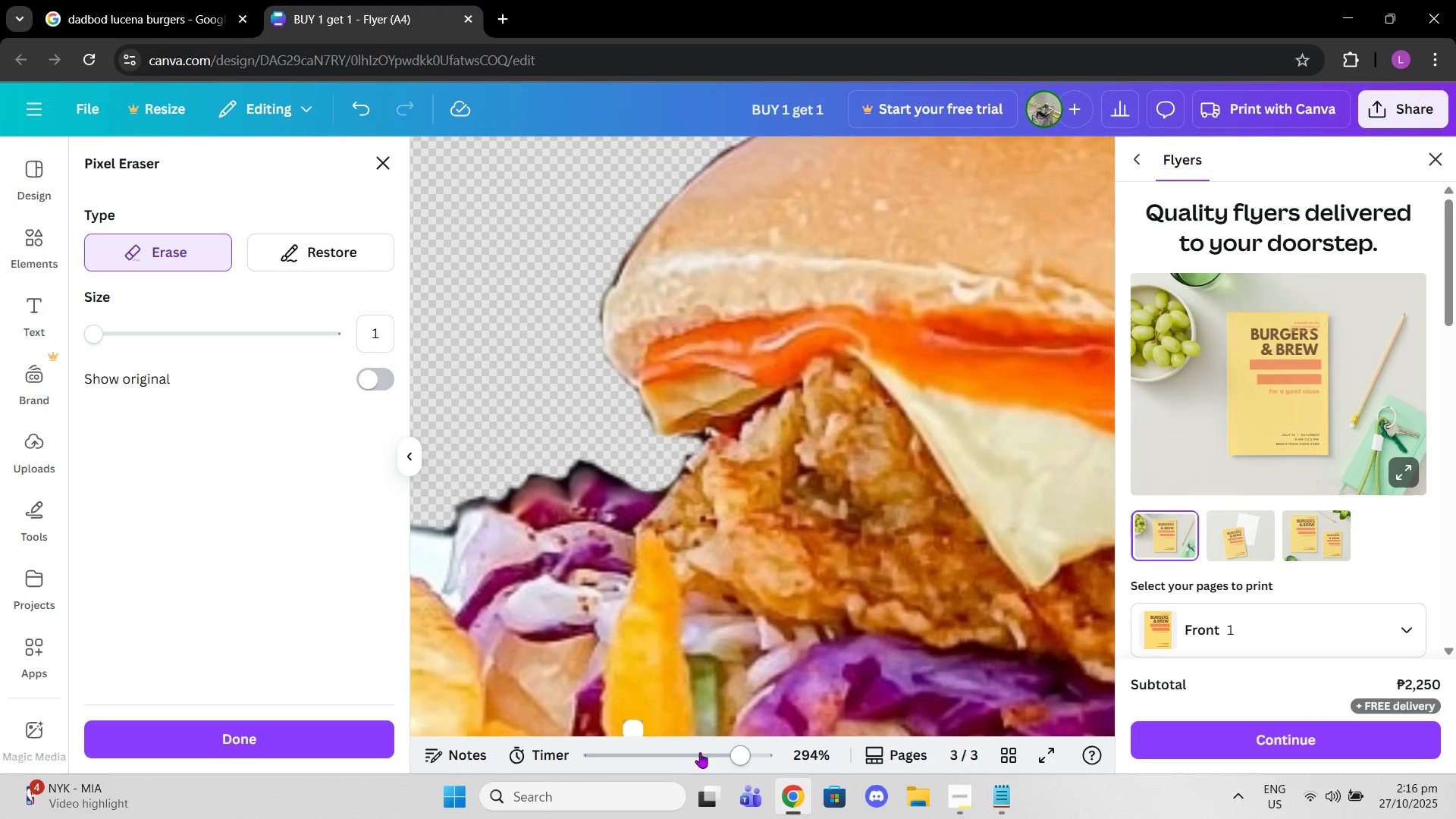 
left_click_drag(start_coordinate=[749, 754], to_coordinate=[781, 739])
 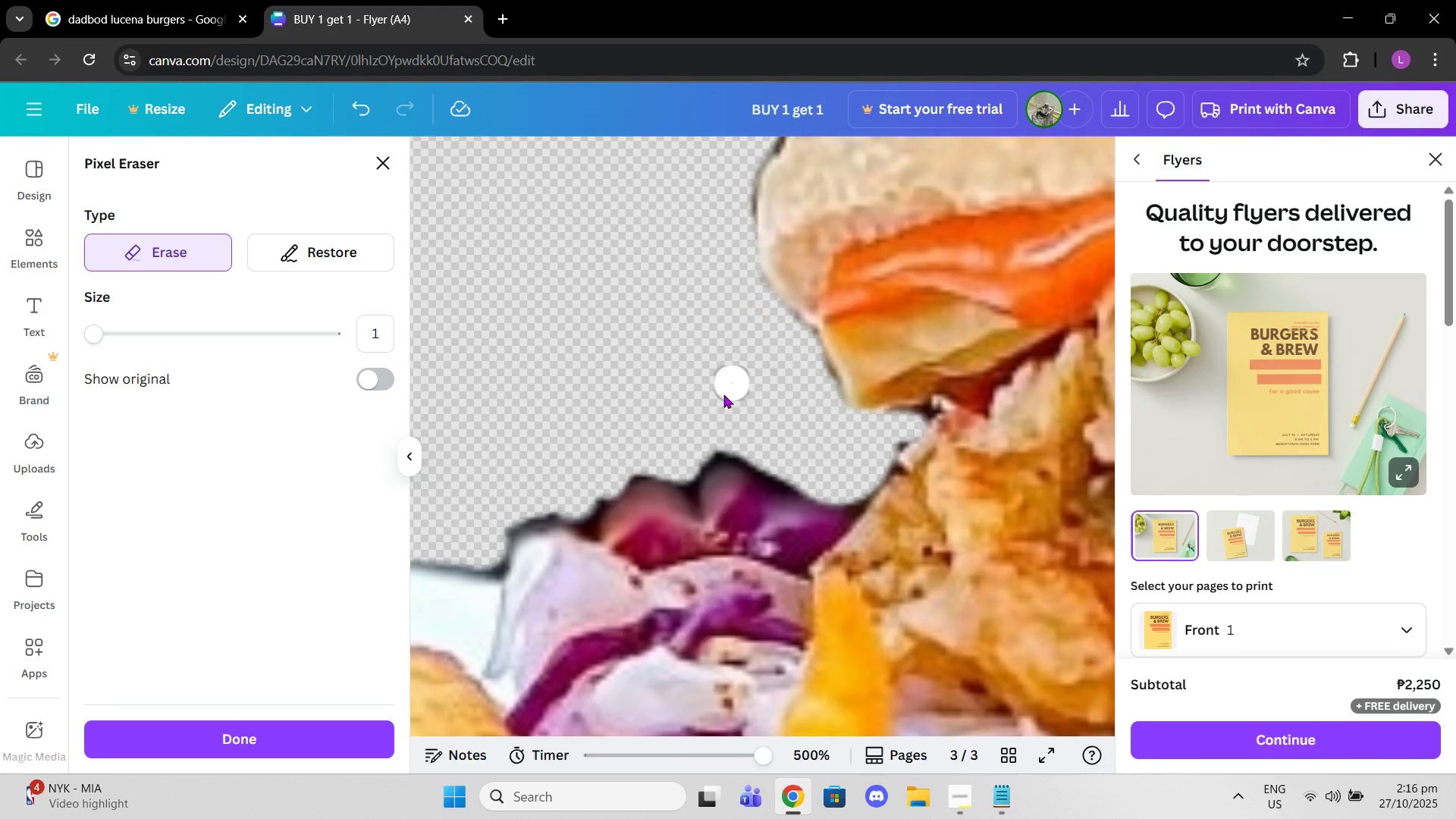 
left_click_drag(start_coordinate=[711, 429], to_coordinate=[411, 549])
 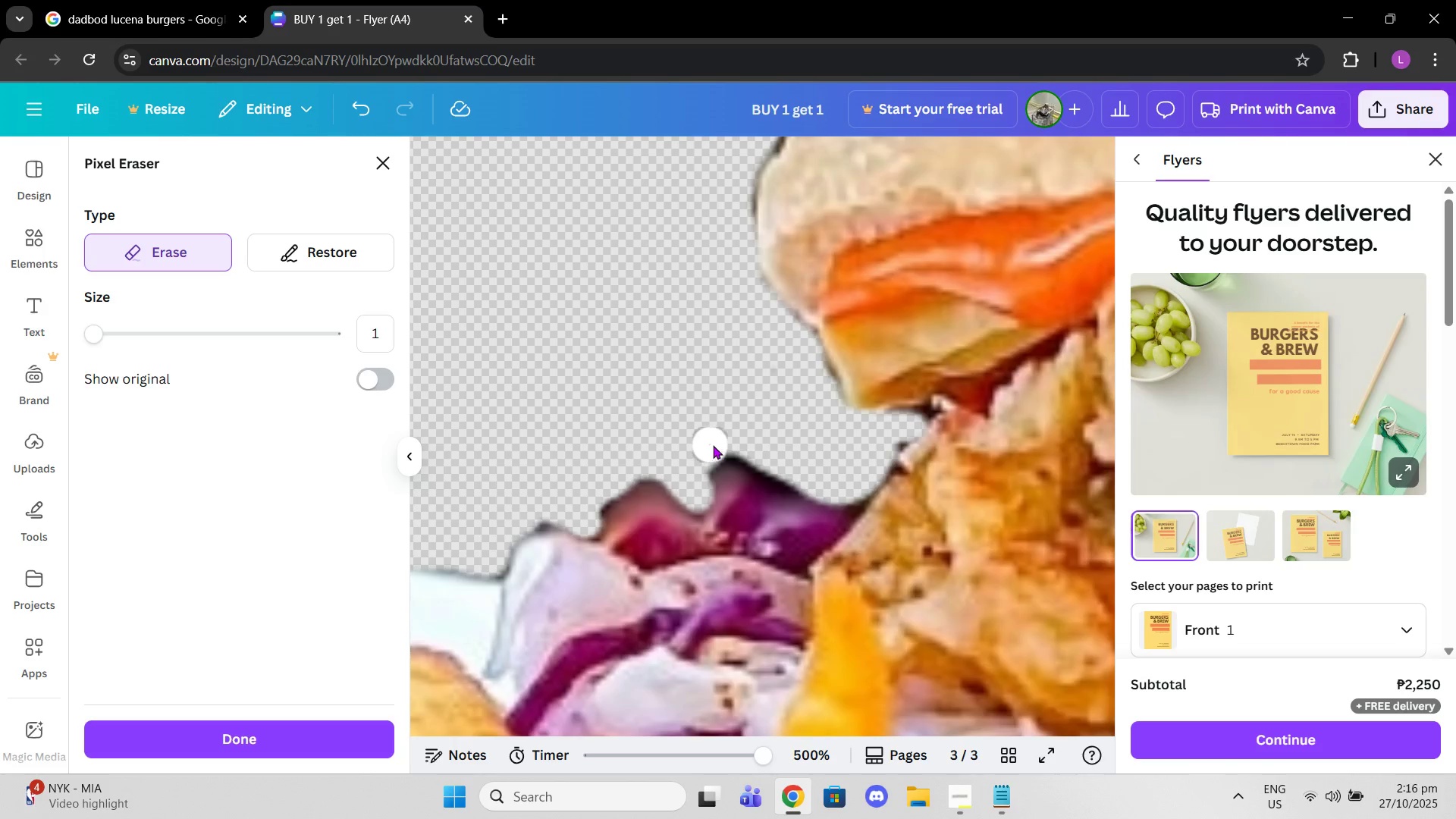 
left_click_drag(start_coordinate=[716, 445], to_coordinate=[755, 456])
 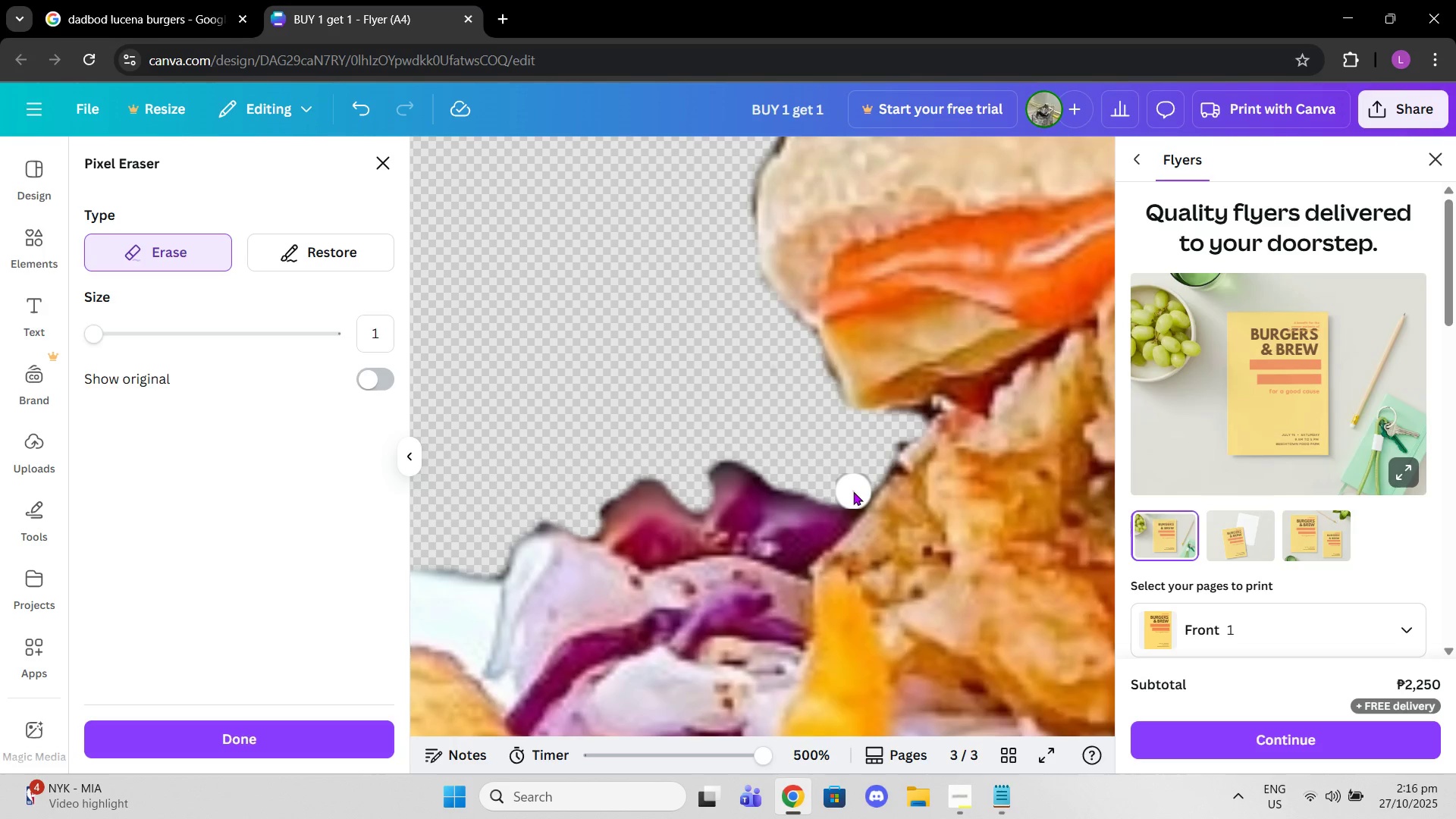 
left_click_drag(start_coordinate=[849, 491], to_coordinate=[897, 433])
 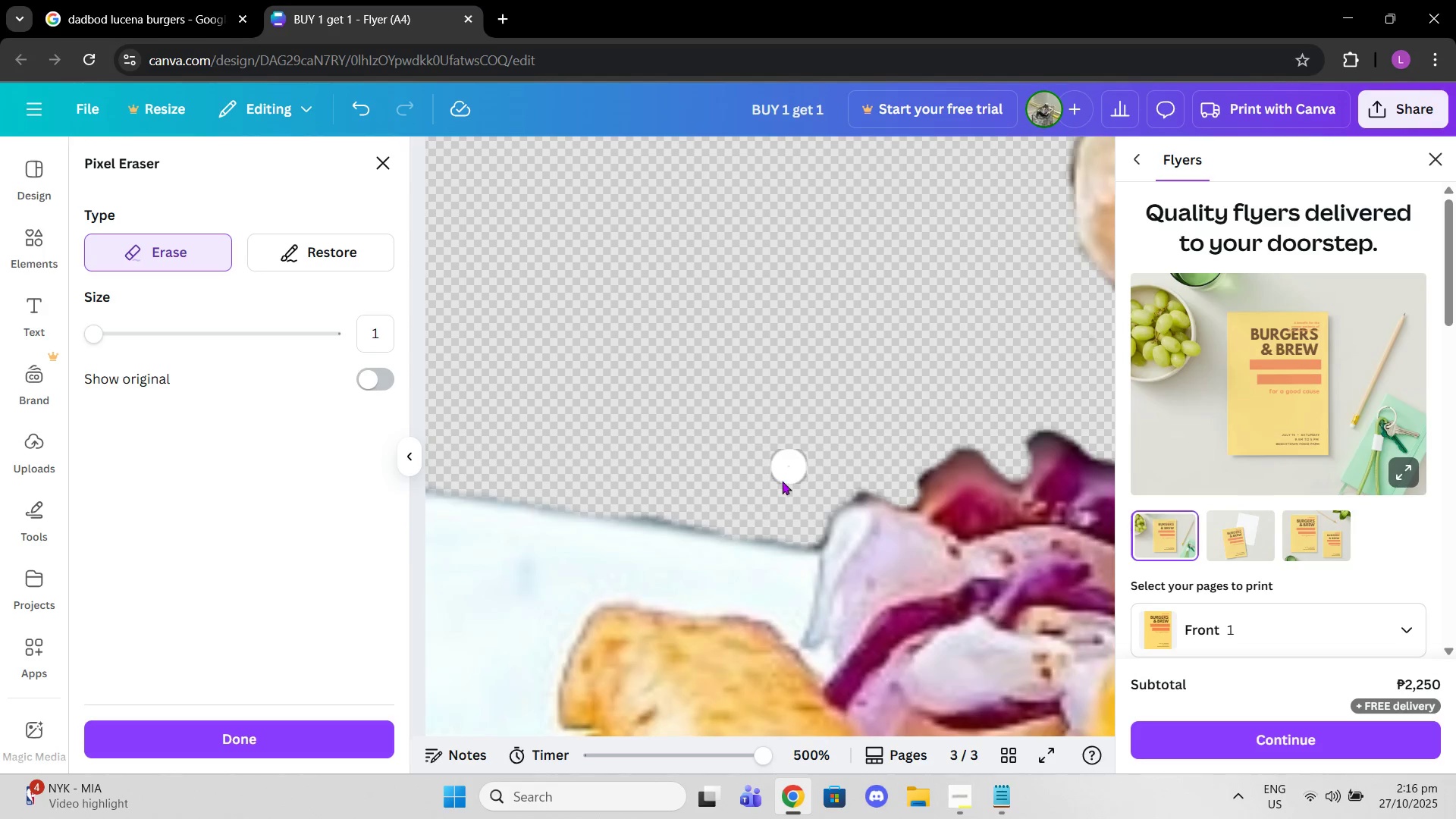 
left_click_drag(start_coordinate=[811, 535], to_coordinate=[384, 472])
 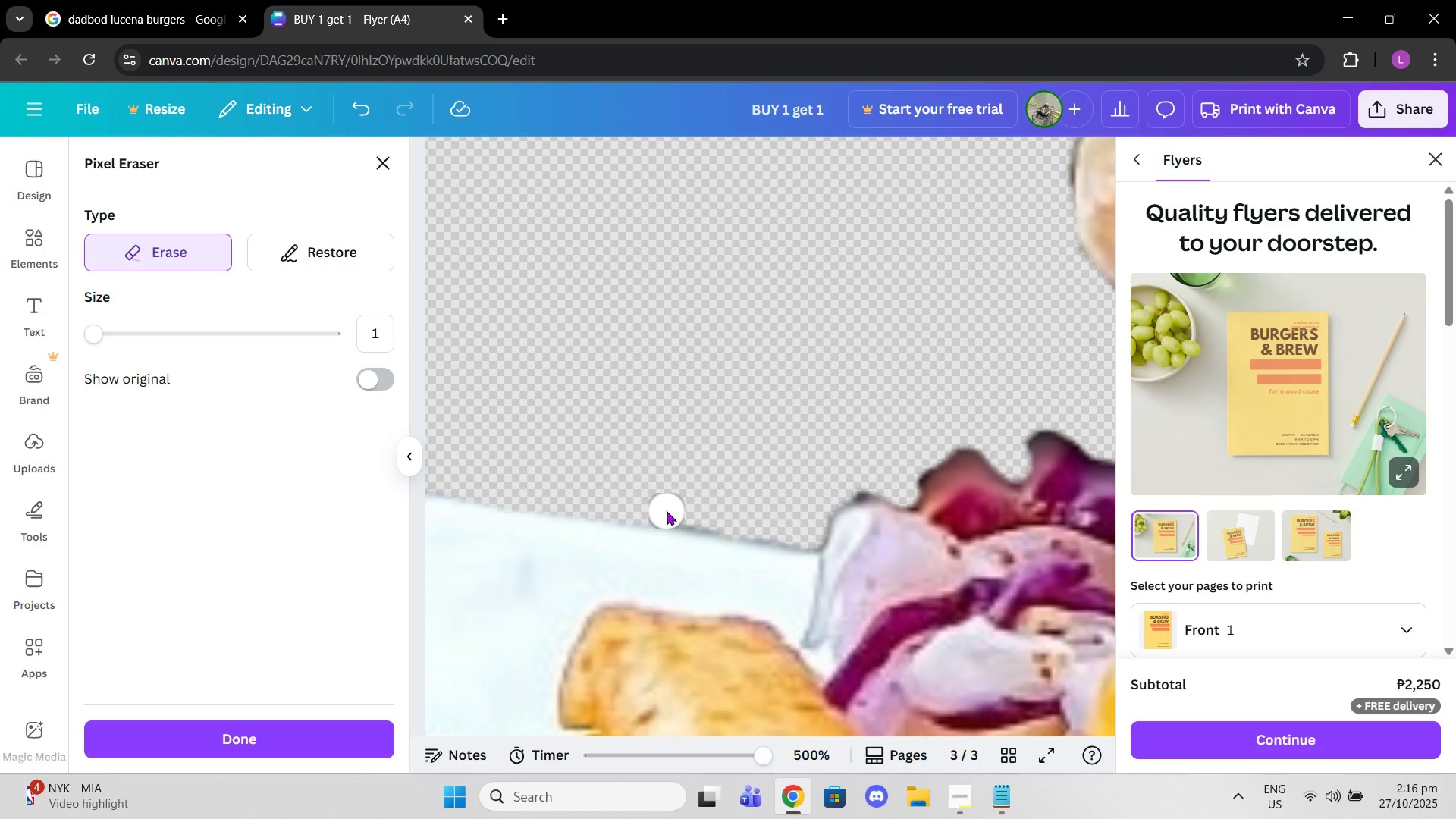 
left_click_drag(start_coordinate=[667, 511], to_coordinate=[613, 510])
 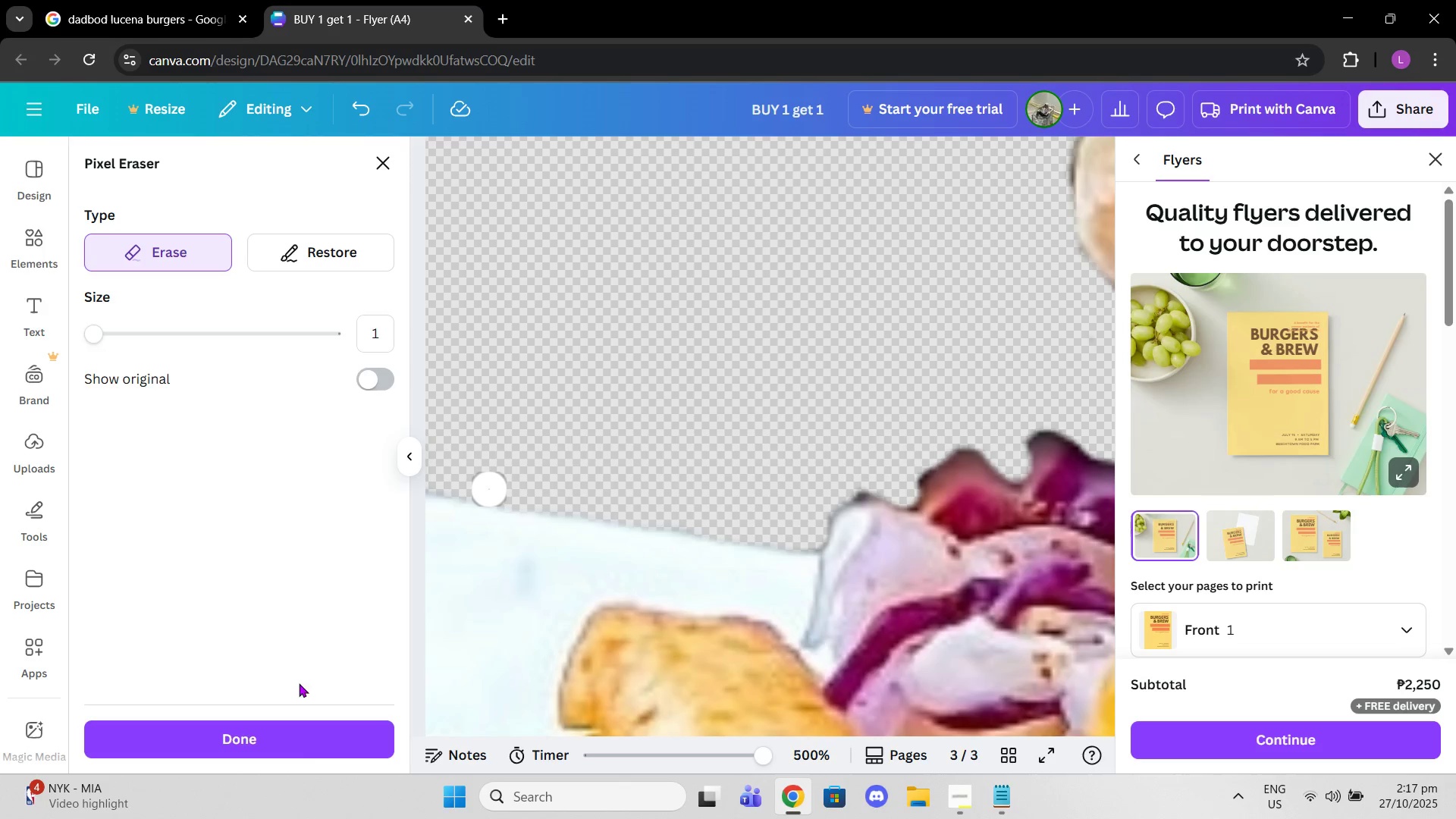 
left_click([310, 748])
 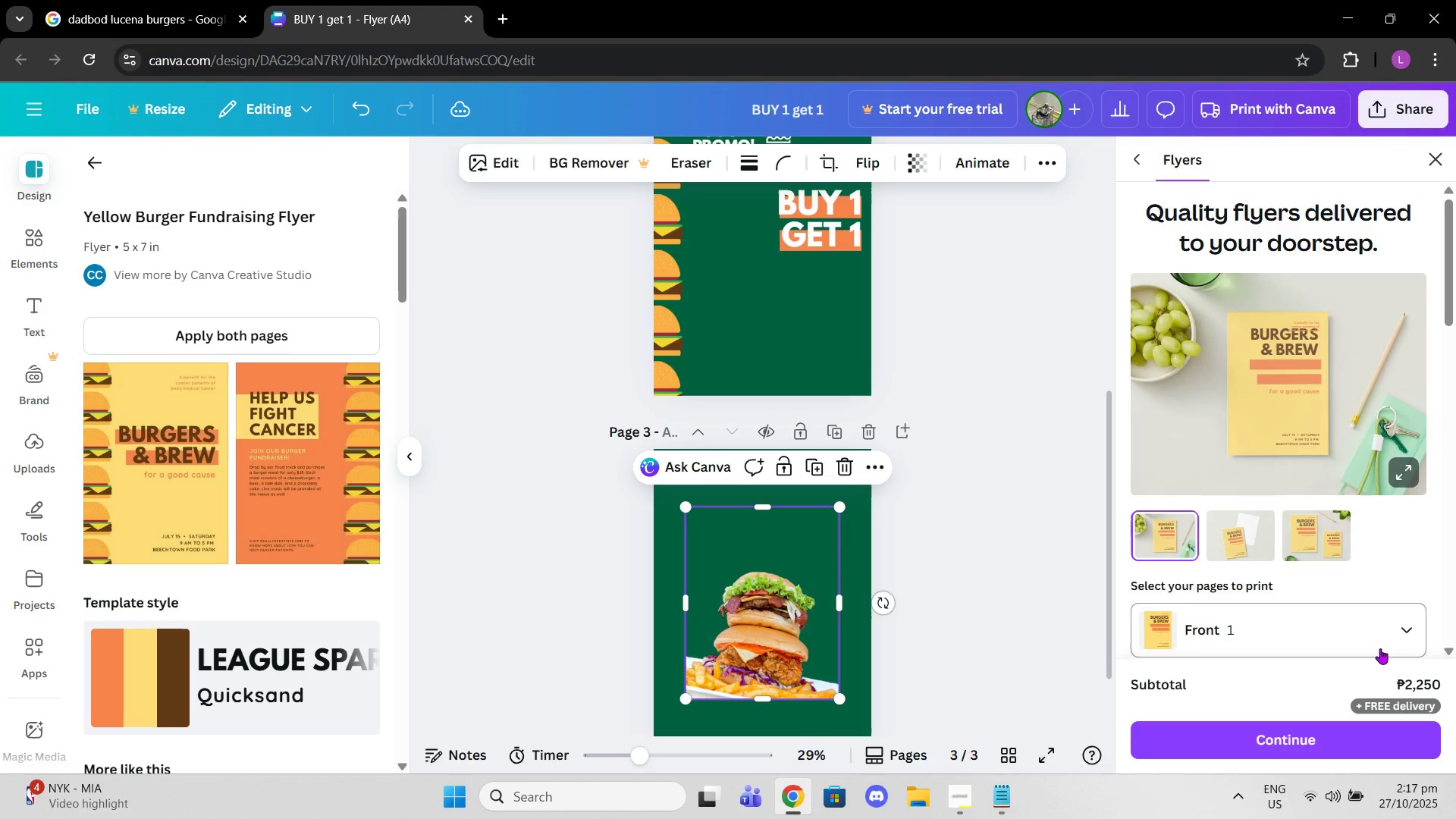 
wait(10.56)
 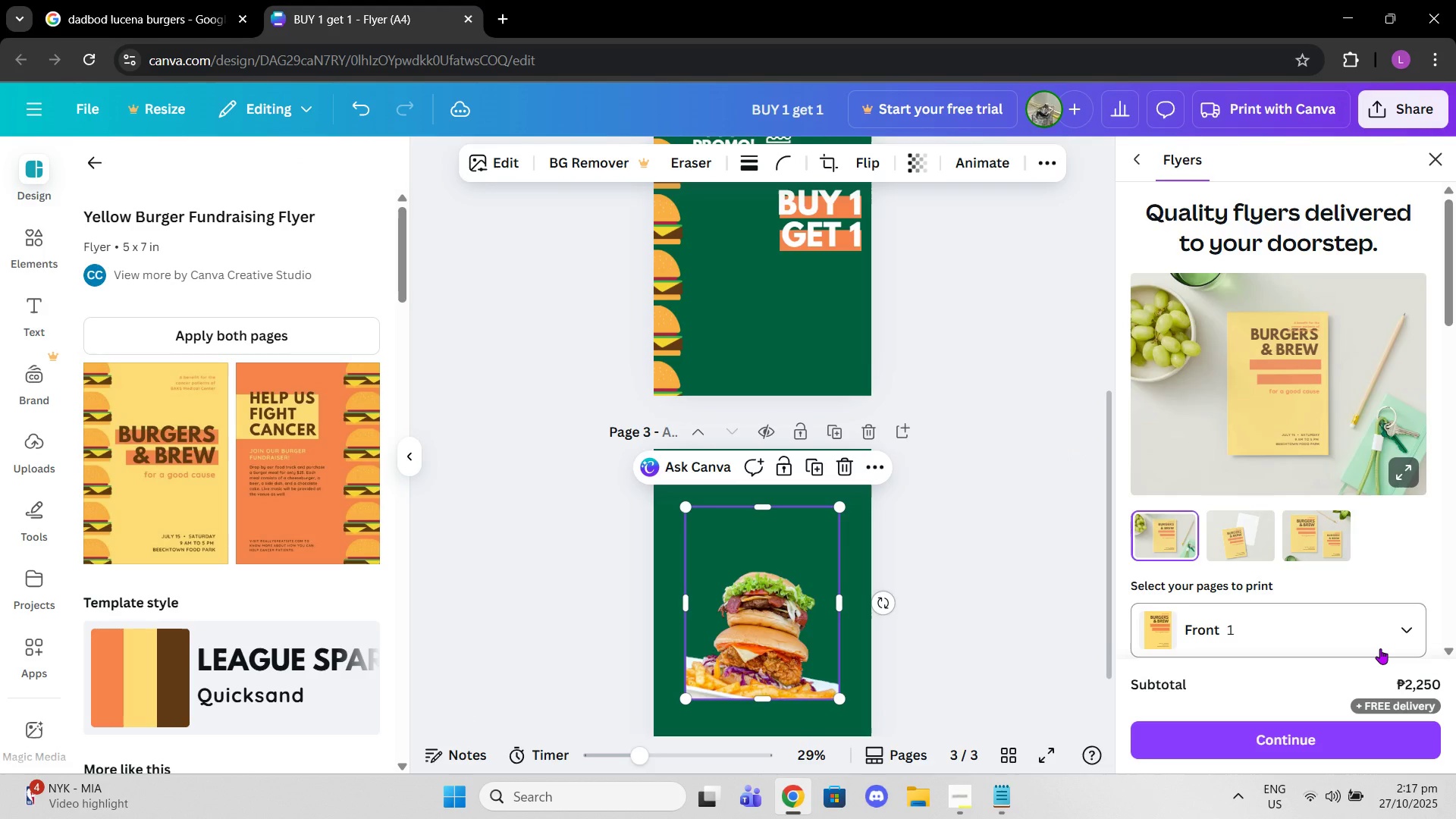 
left_click_drag(start_coordinate=[700, 628], to_coordinate=[717, 311])
 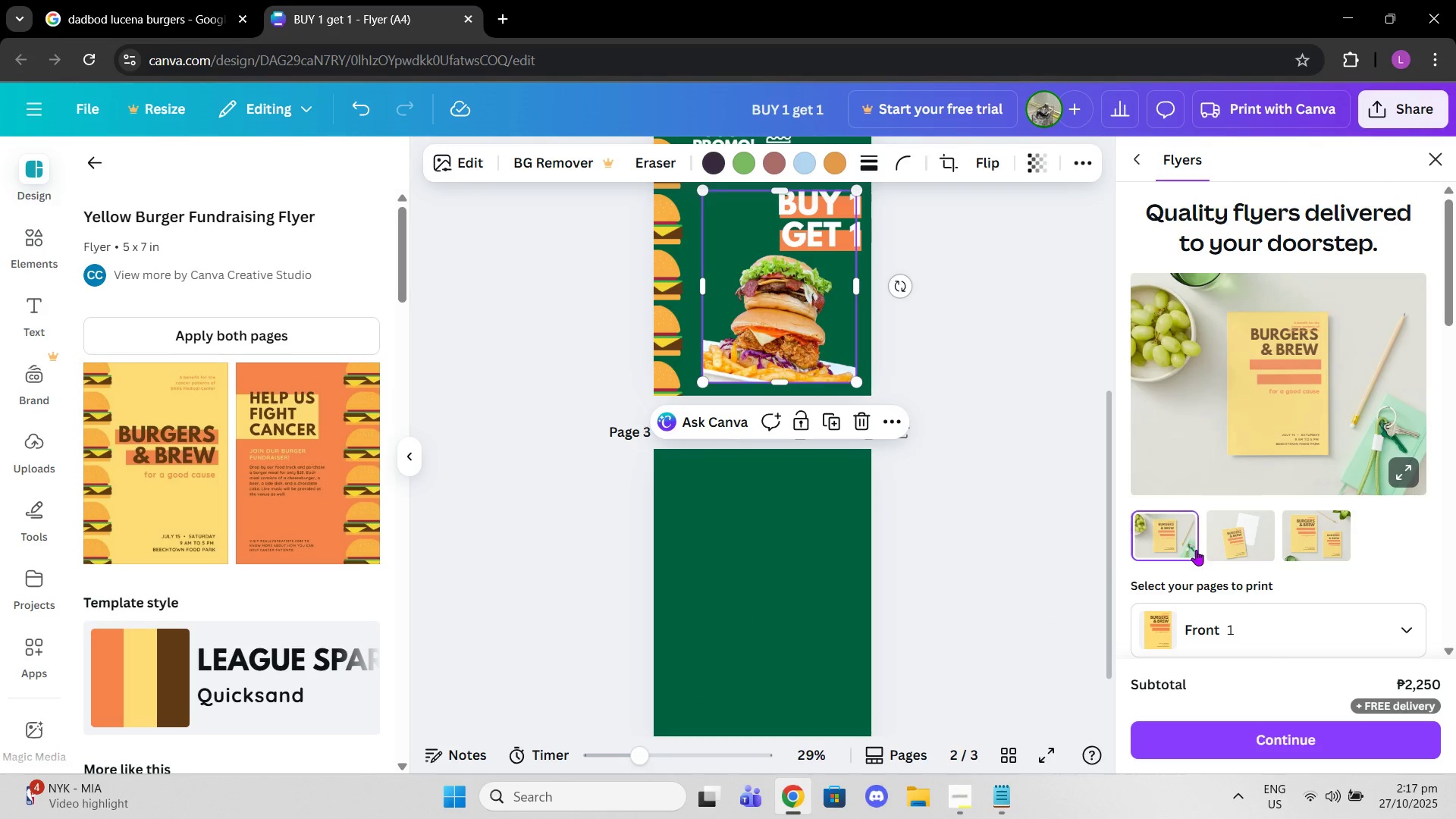 
wait(7.17)
 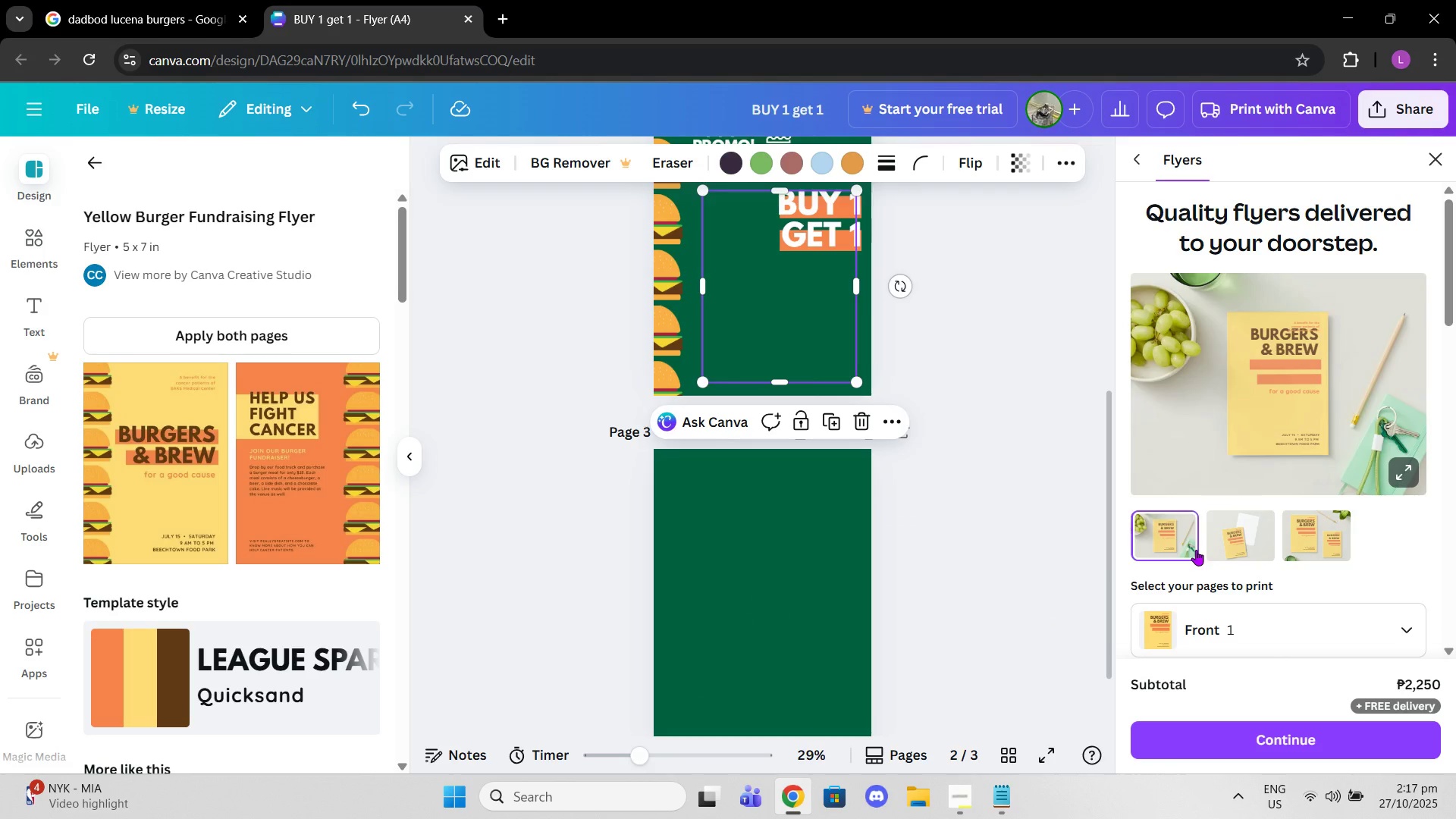 
scroll: coordinate [661, 325], scroll_direction: up, amount: 3.0
 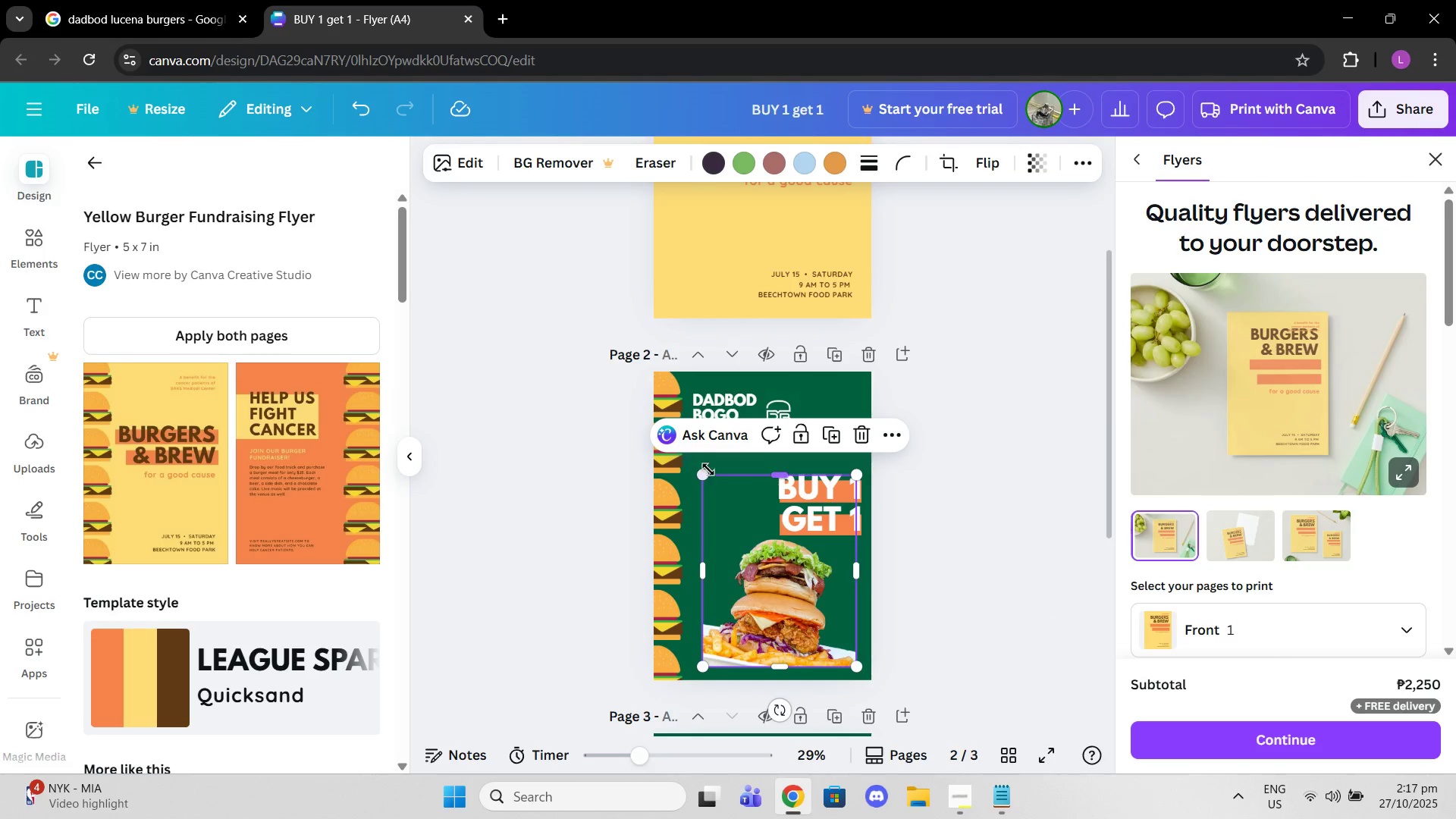 
left_click_drag(start_coordinate=[698, 471], to_coordinate=[680, 503])
 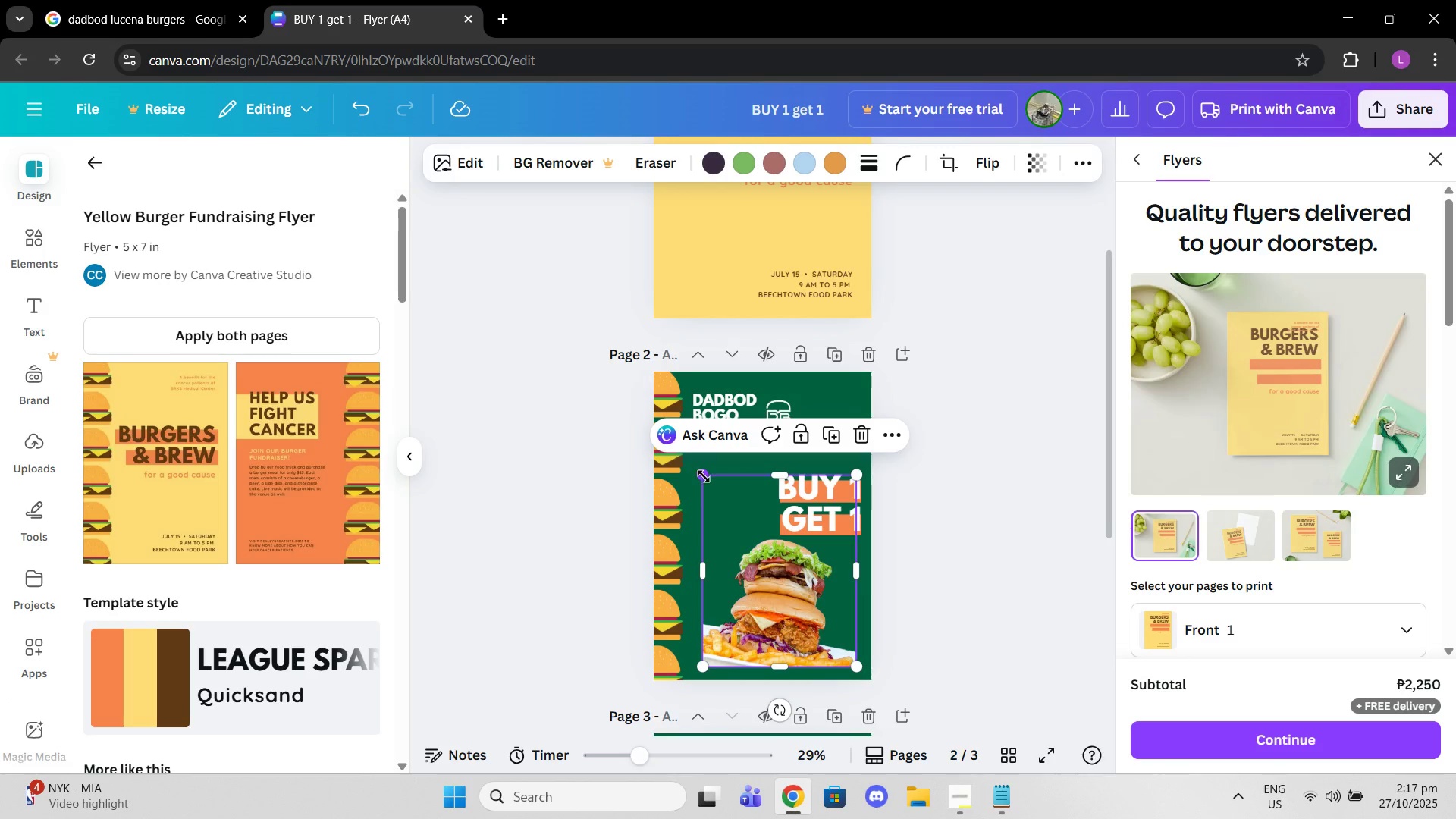 
left_click_drag(start_coordinate=[704, 476], to_coordinate=[725, 502])
 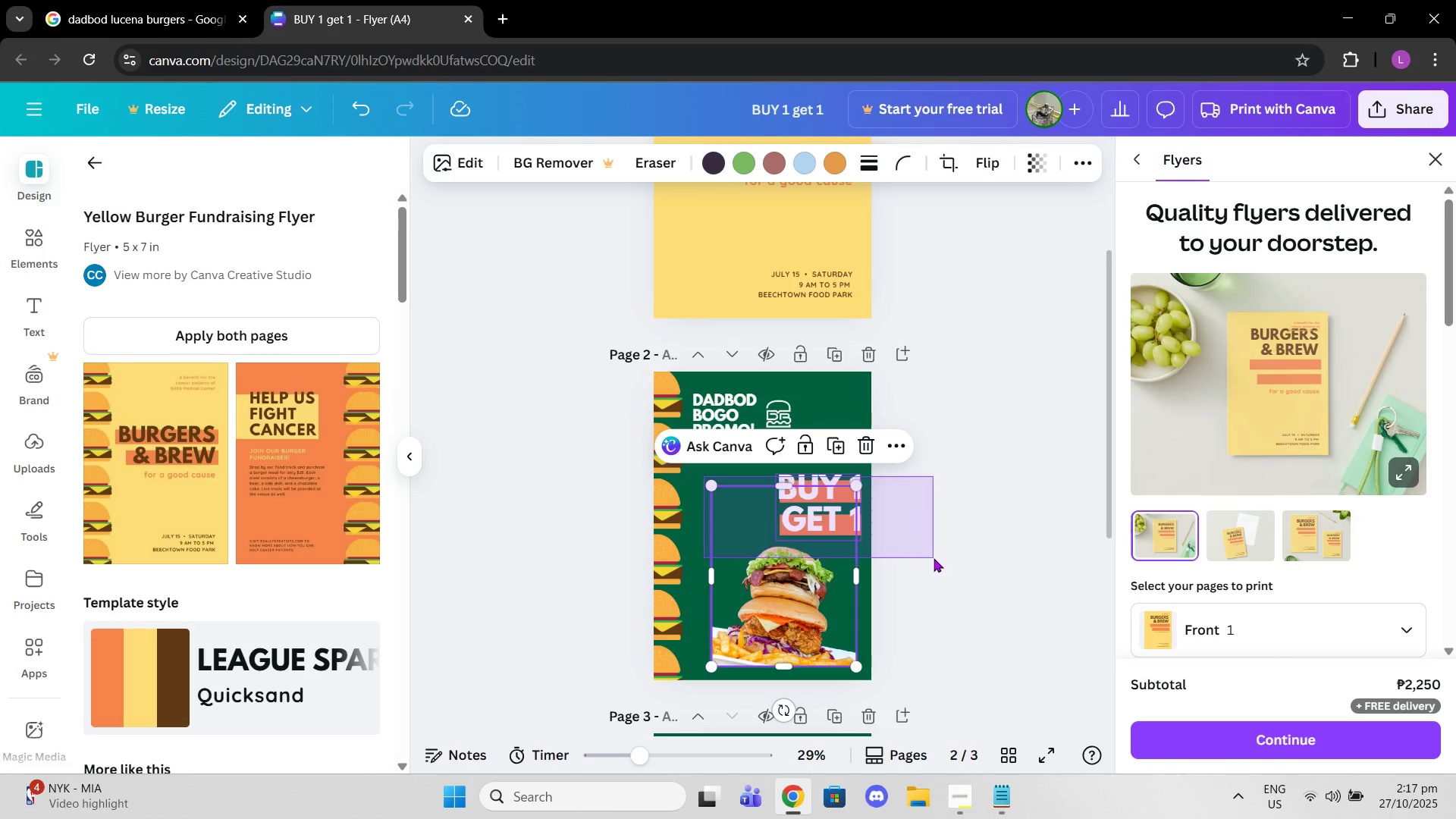 
left_click([932, 557])
 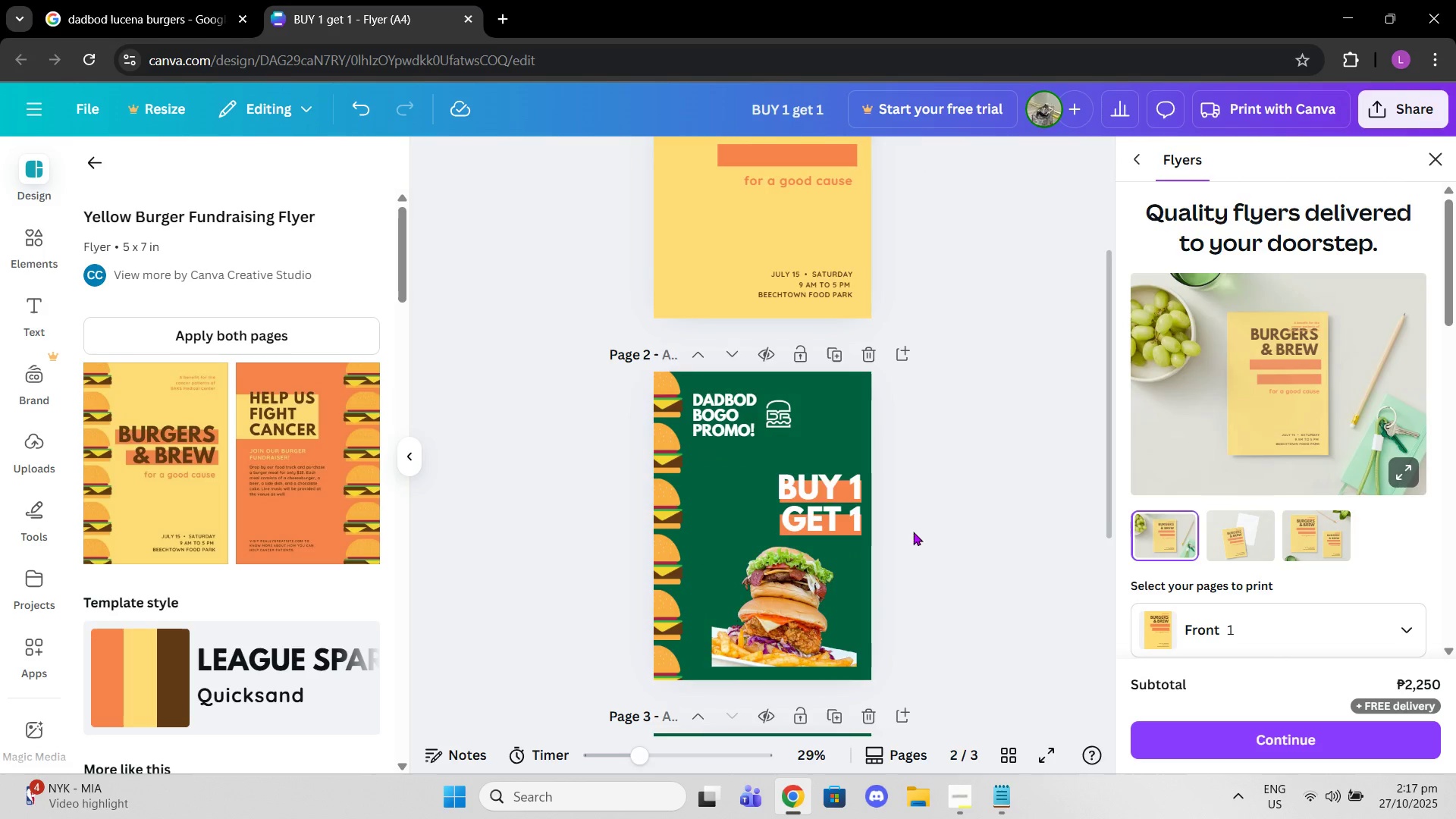 
double_click([814, 492])
 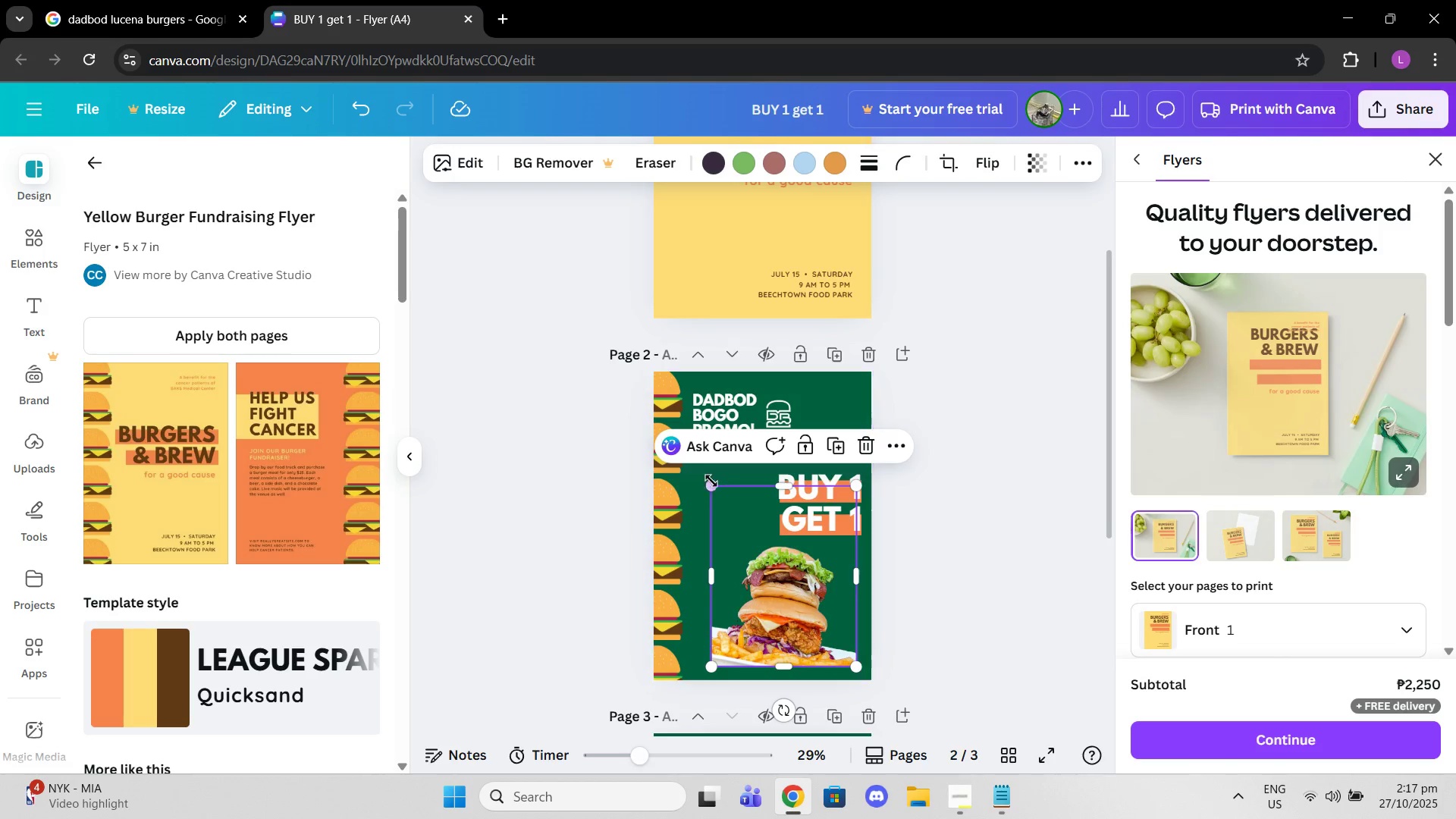 
left_click_drag(start_coordinate=[712, 491], to_coordinate=[661, 458])
 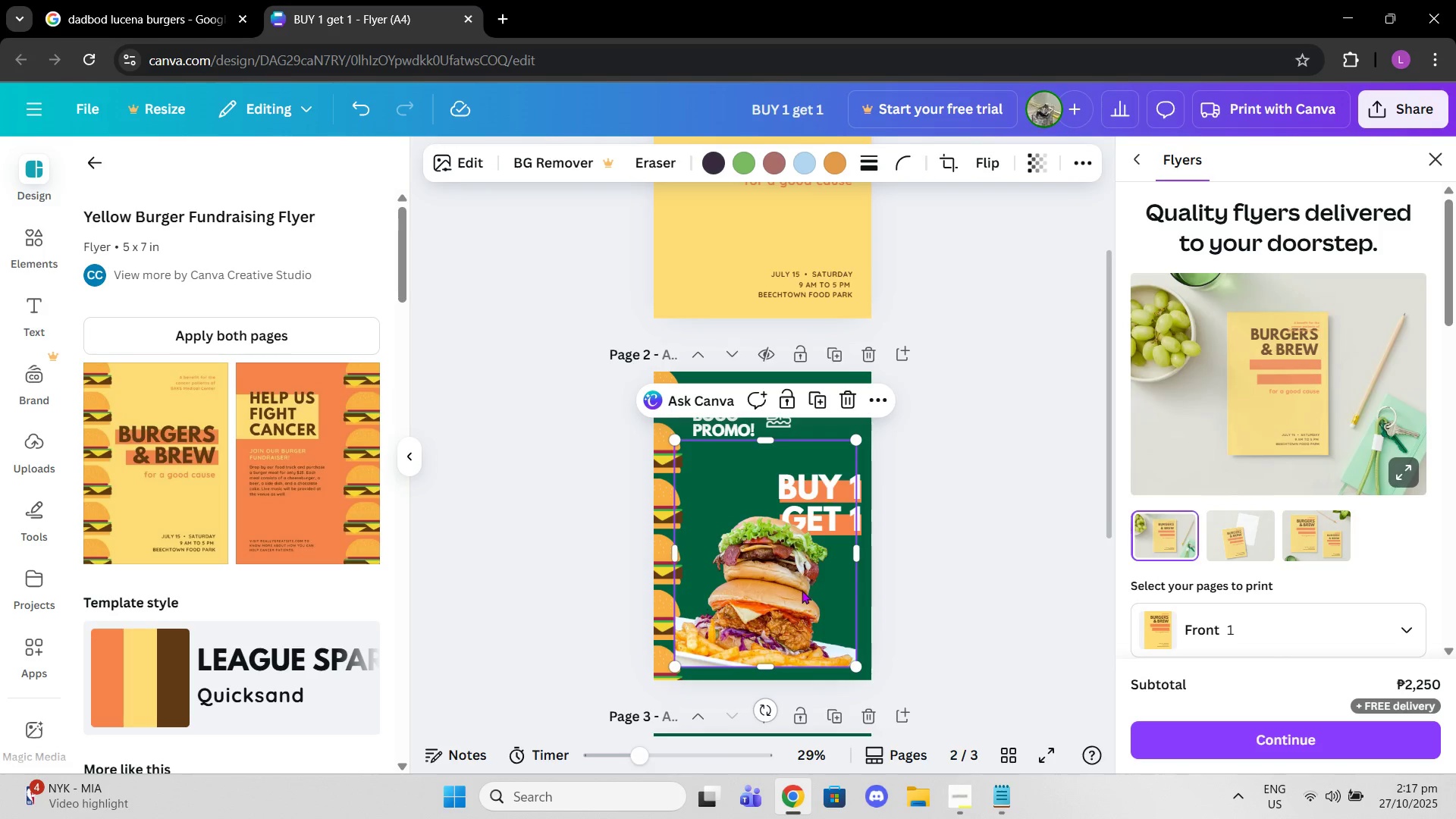 
left_click_drag(start_coordinate=[798, 592], to_coordinate=[767, 575])
 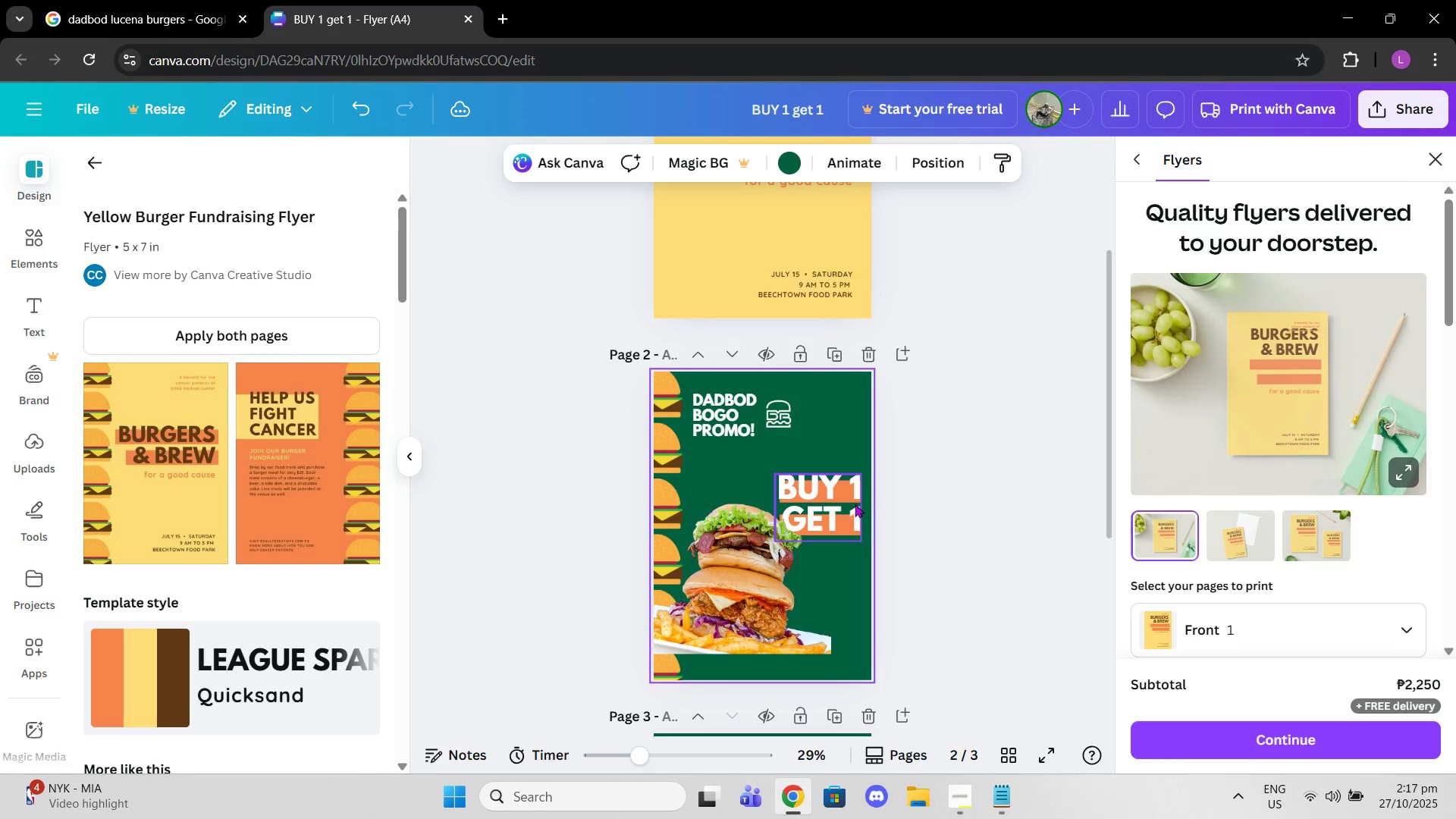 
double_click([855, 504])
 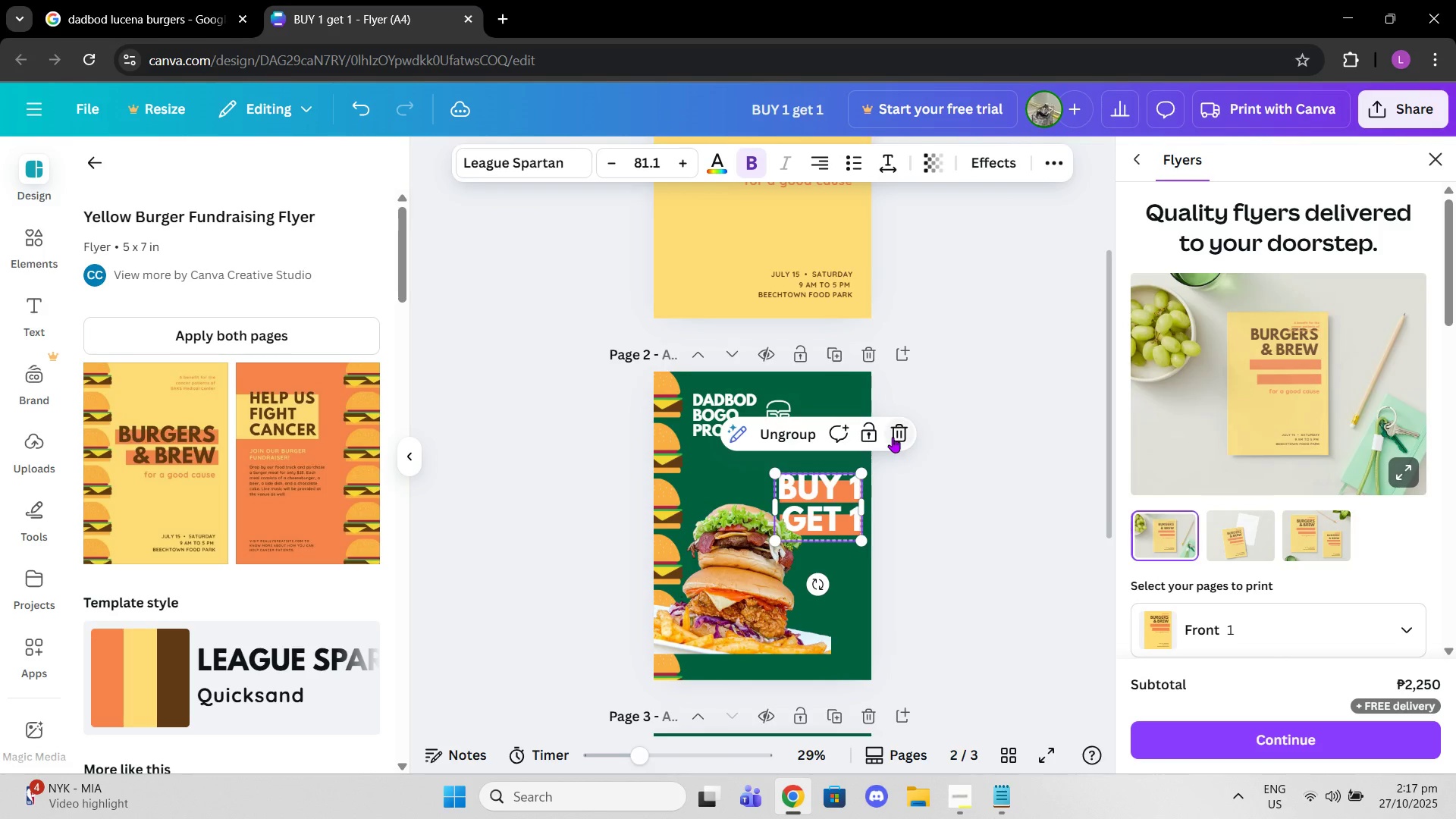 
left_click([893, 437])
 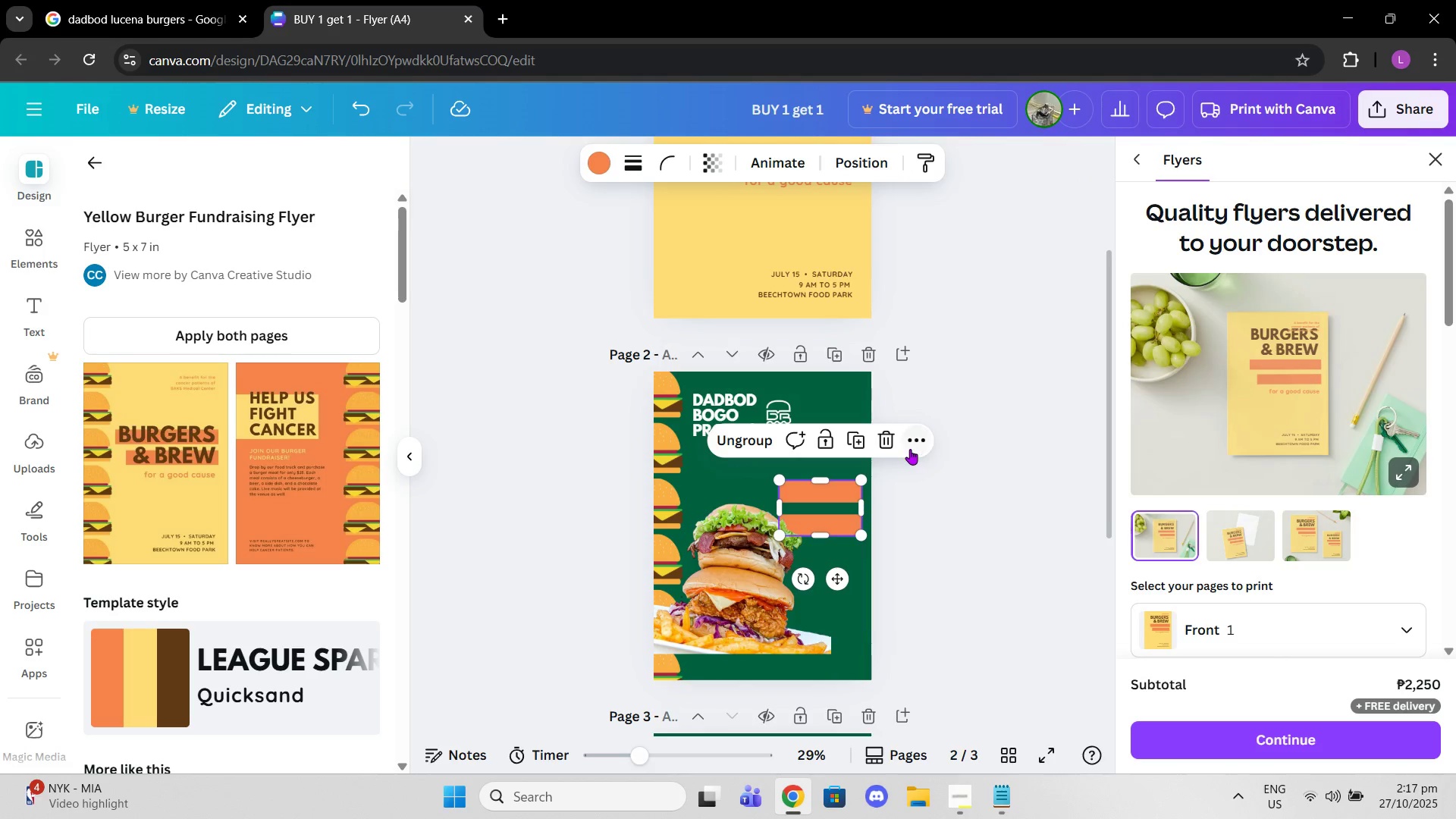 
left_click([894, 446])
 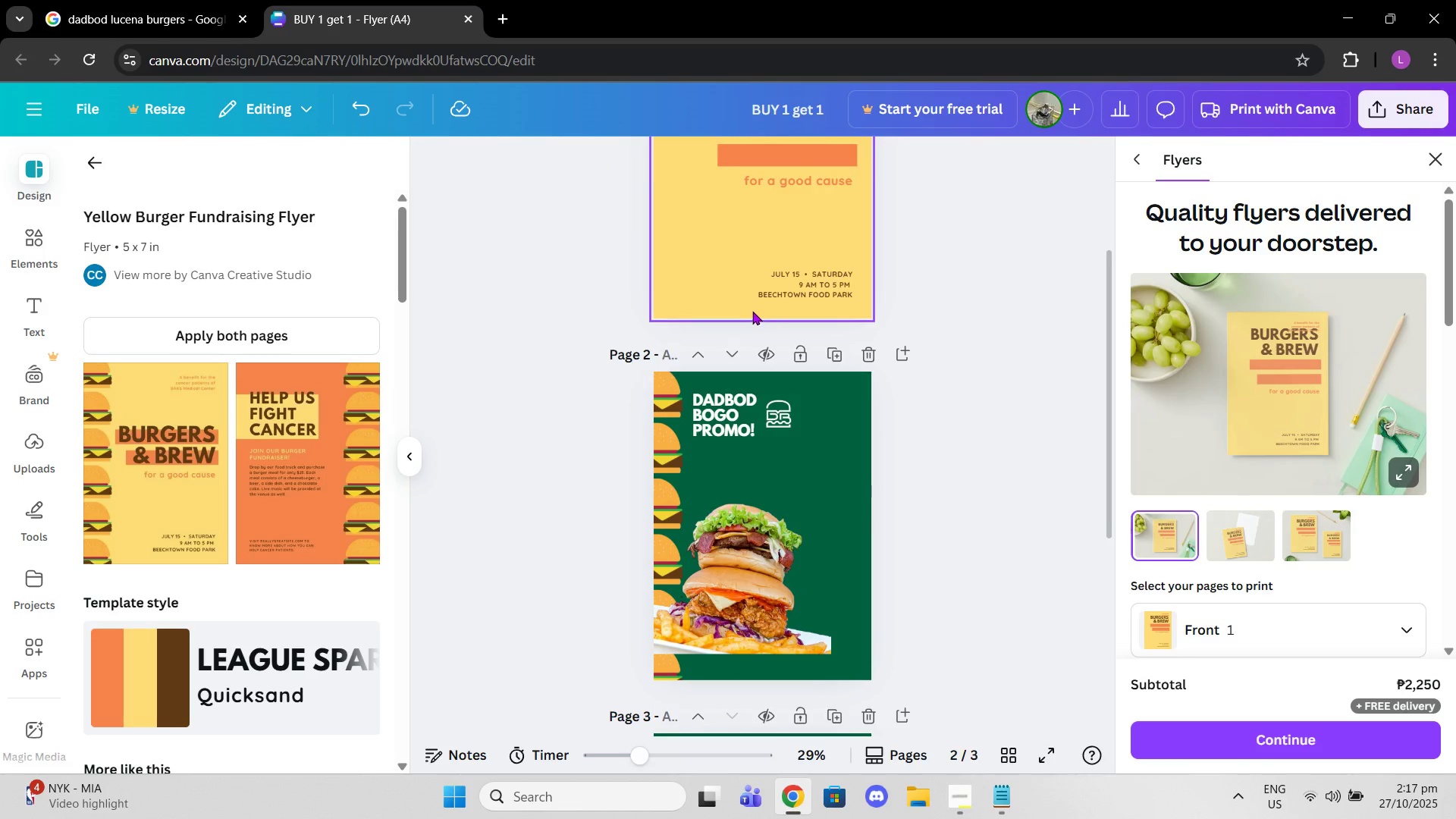 
scroll: coordinate [746, 309], scroll_direction: up, amount: 3.0
 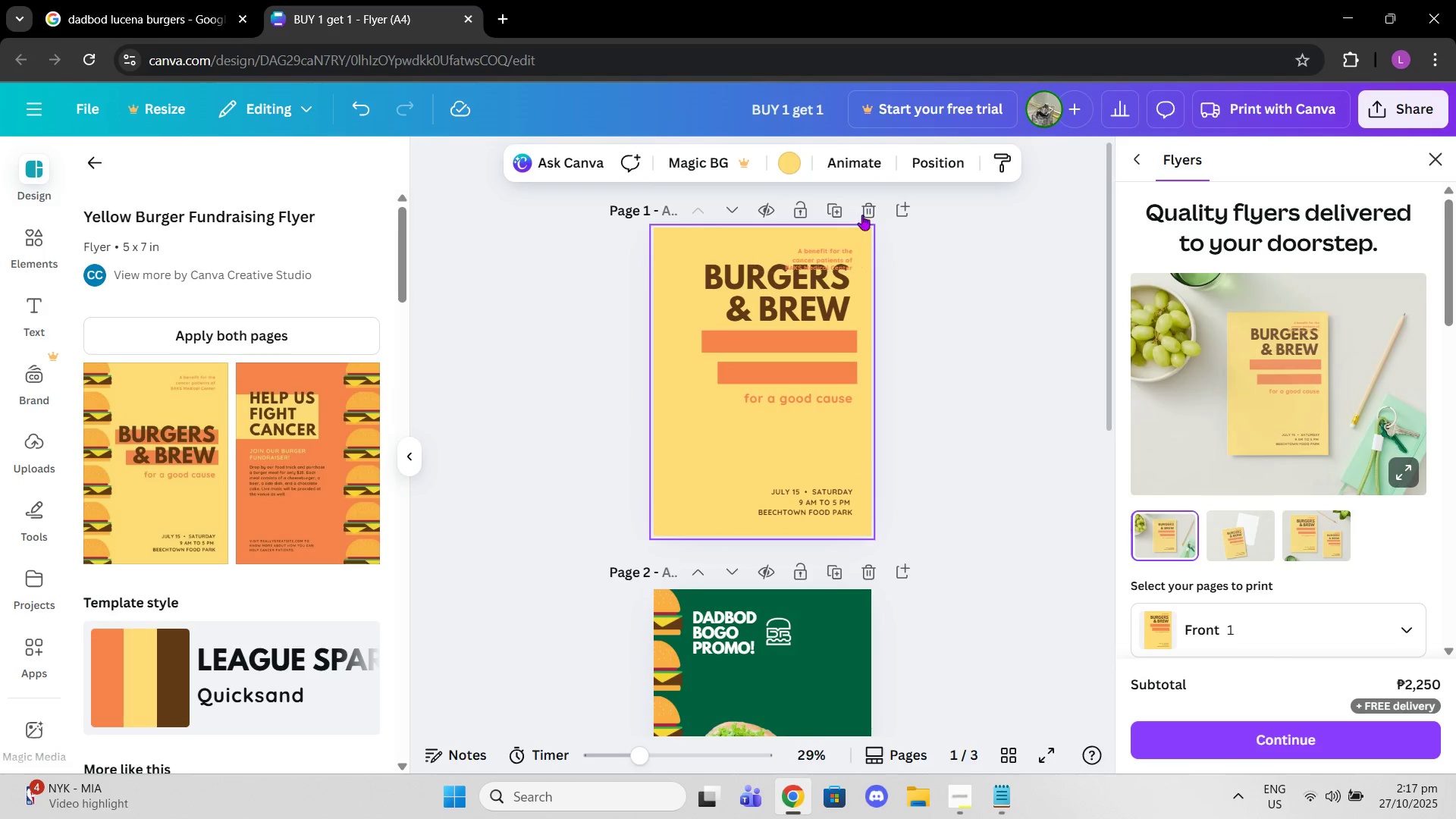 
left_click([862, 214])
 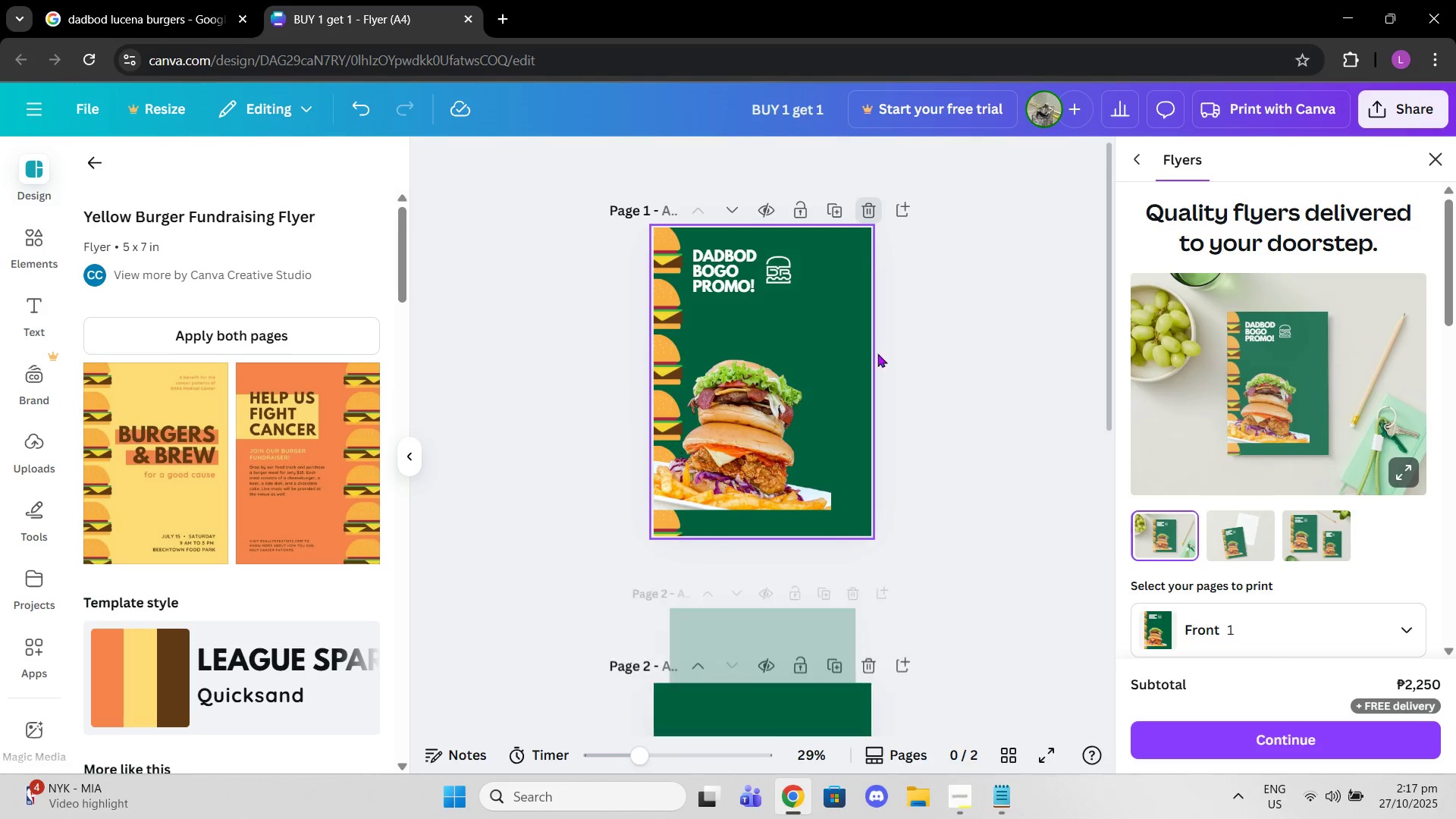 
scroll: coordinate [875, 360], scroll_direction: down, amount: 2.0
 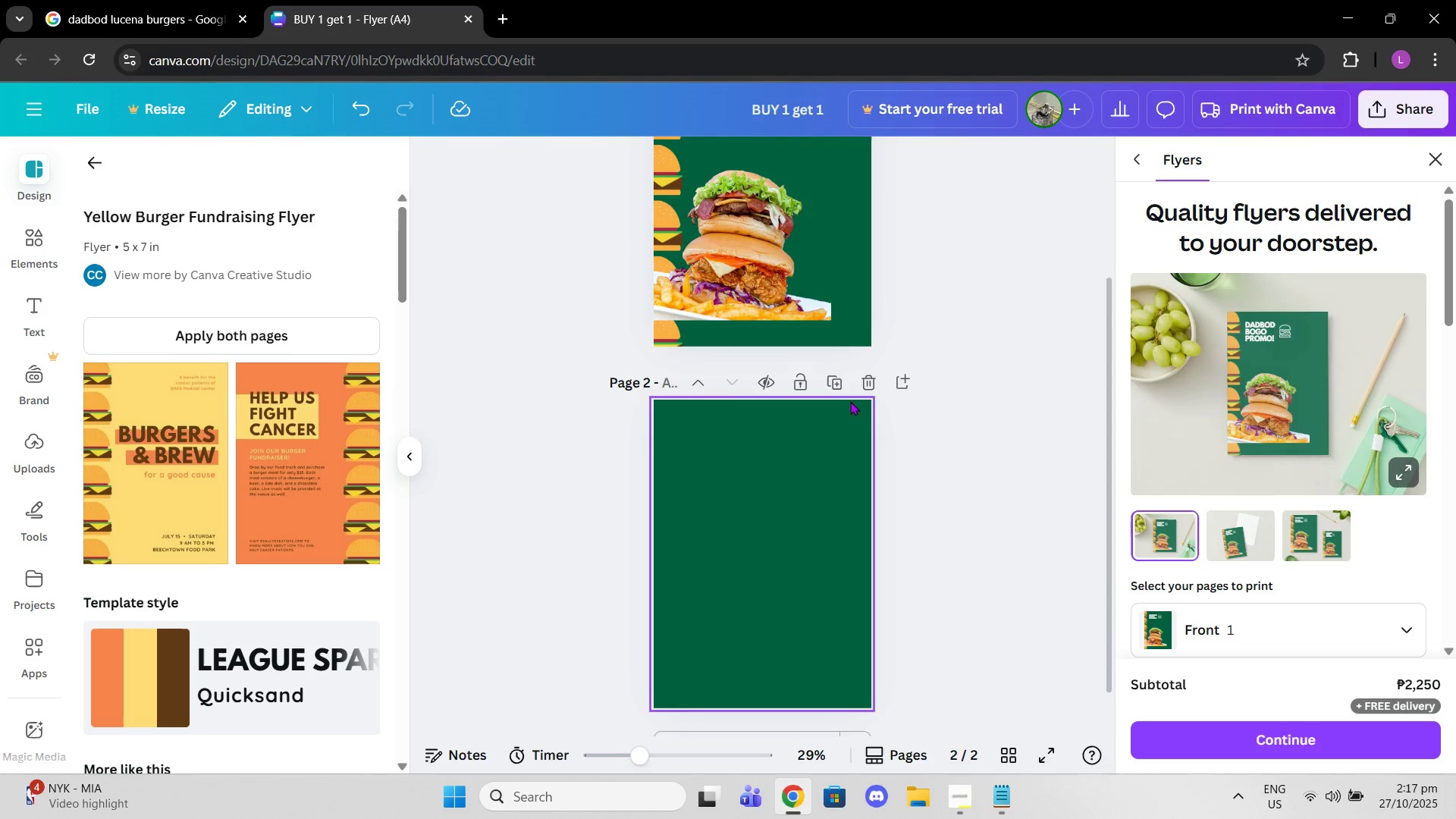 
left_click([871, 381])
 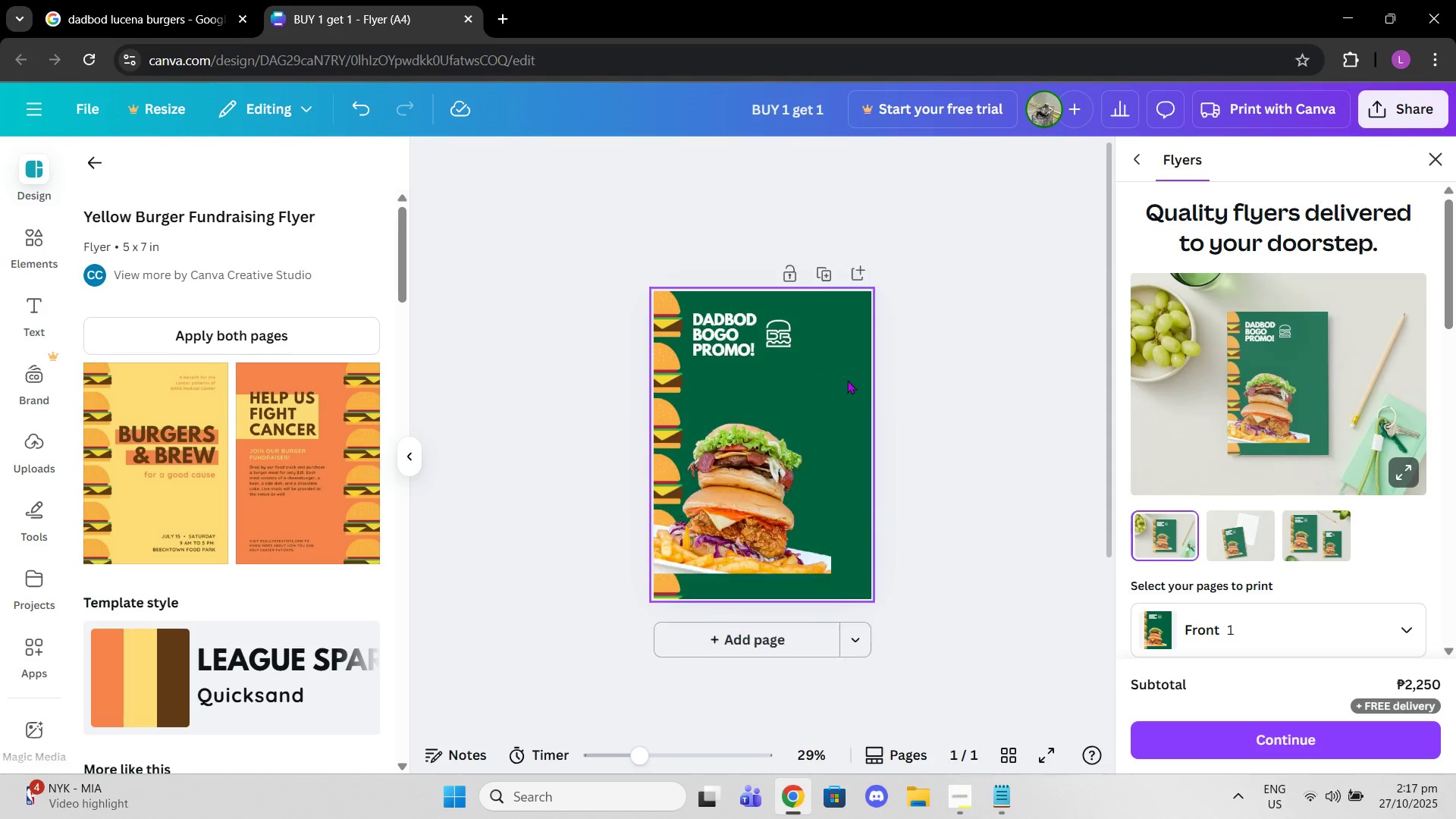 
scroll: coordinate [843, 378], scroll_direction: up, amount: 2.0
 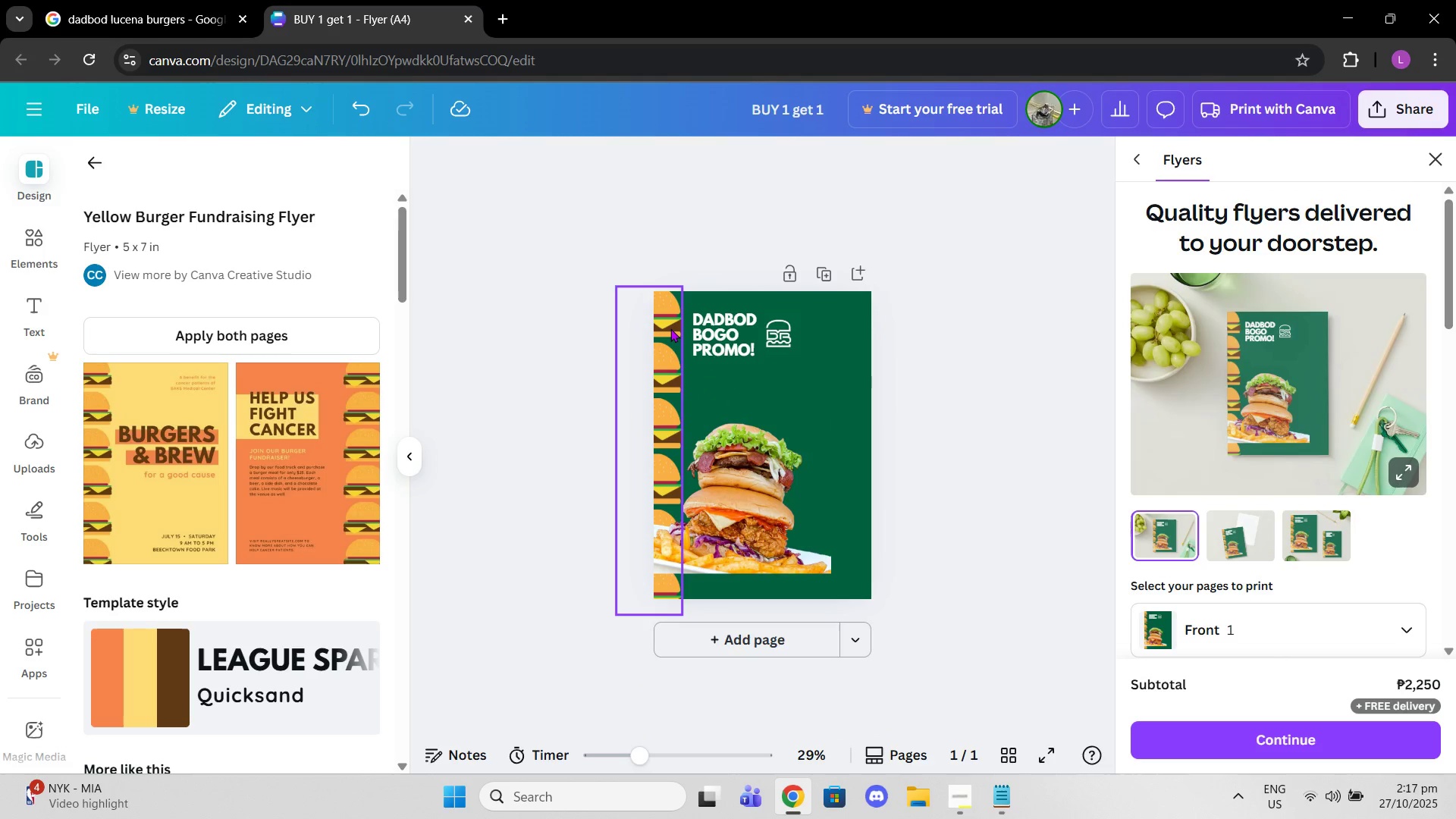 
left_click([669, 328])
 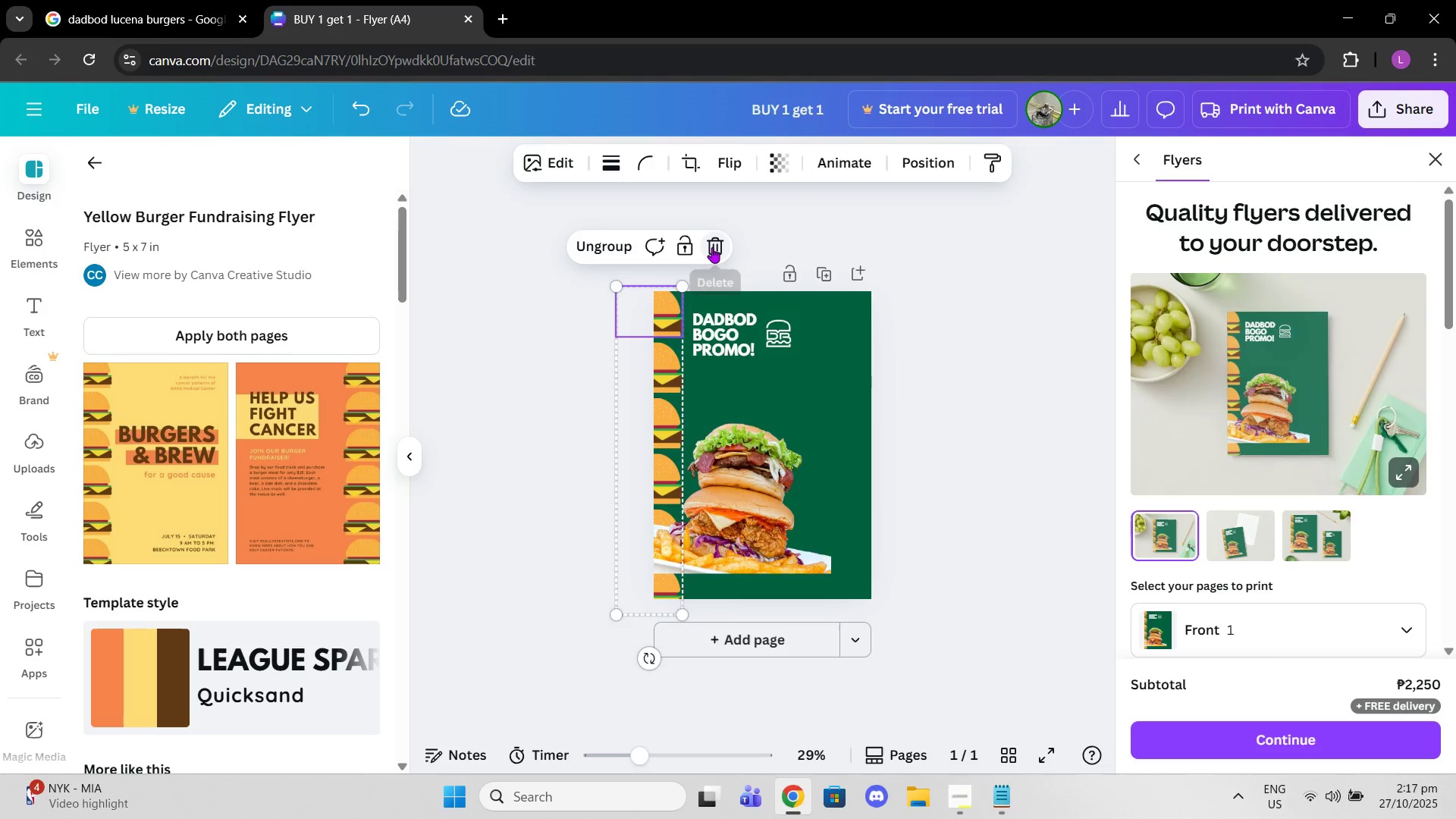 
left_click([712, 247])
 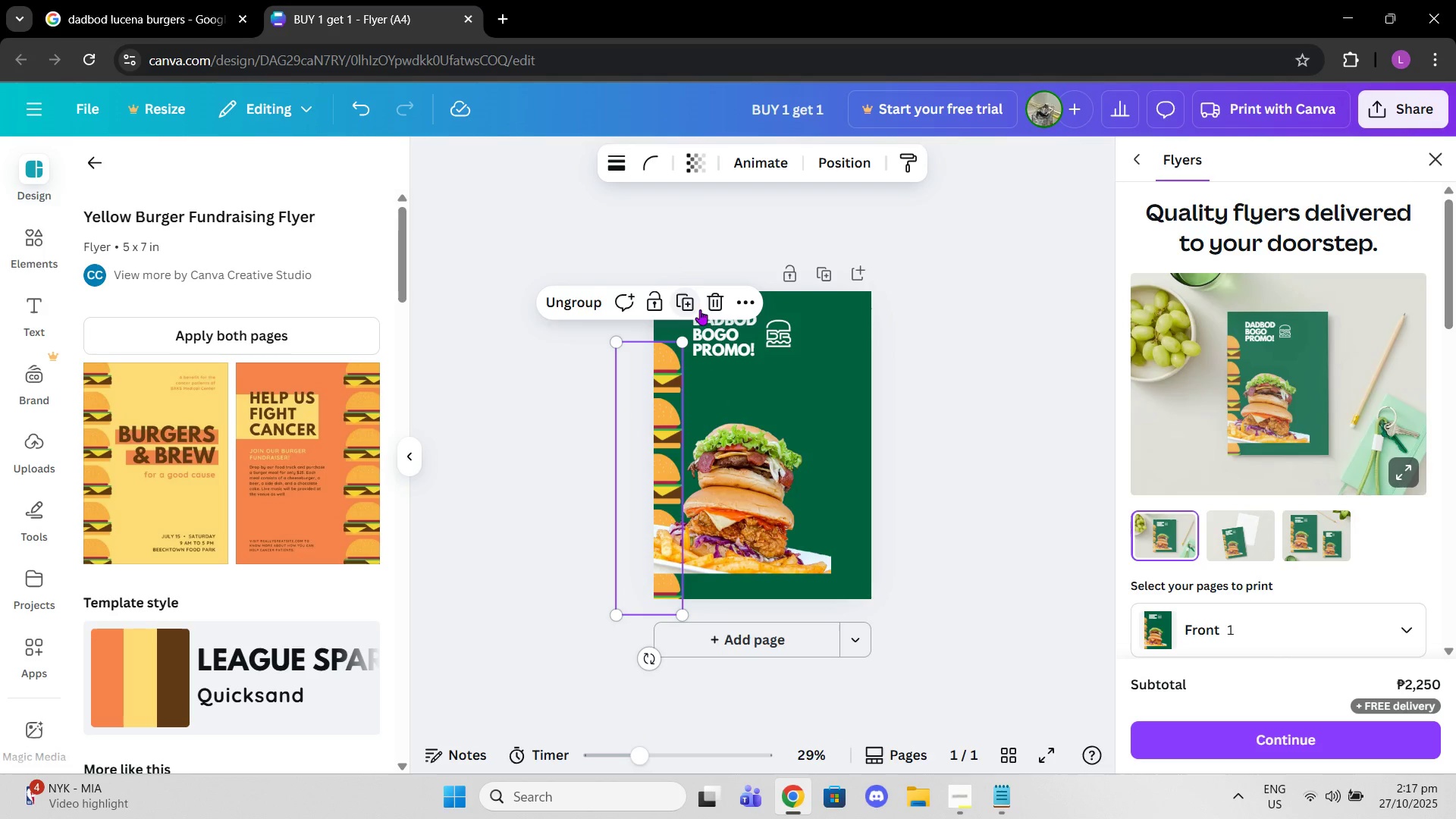 
left_click([721, 306])
 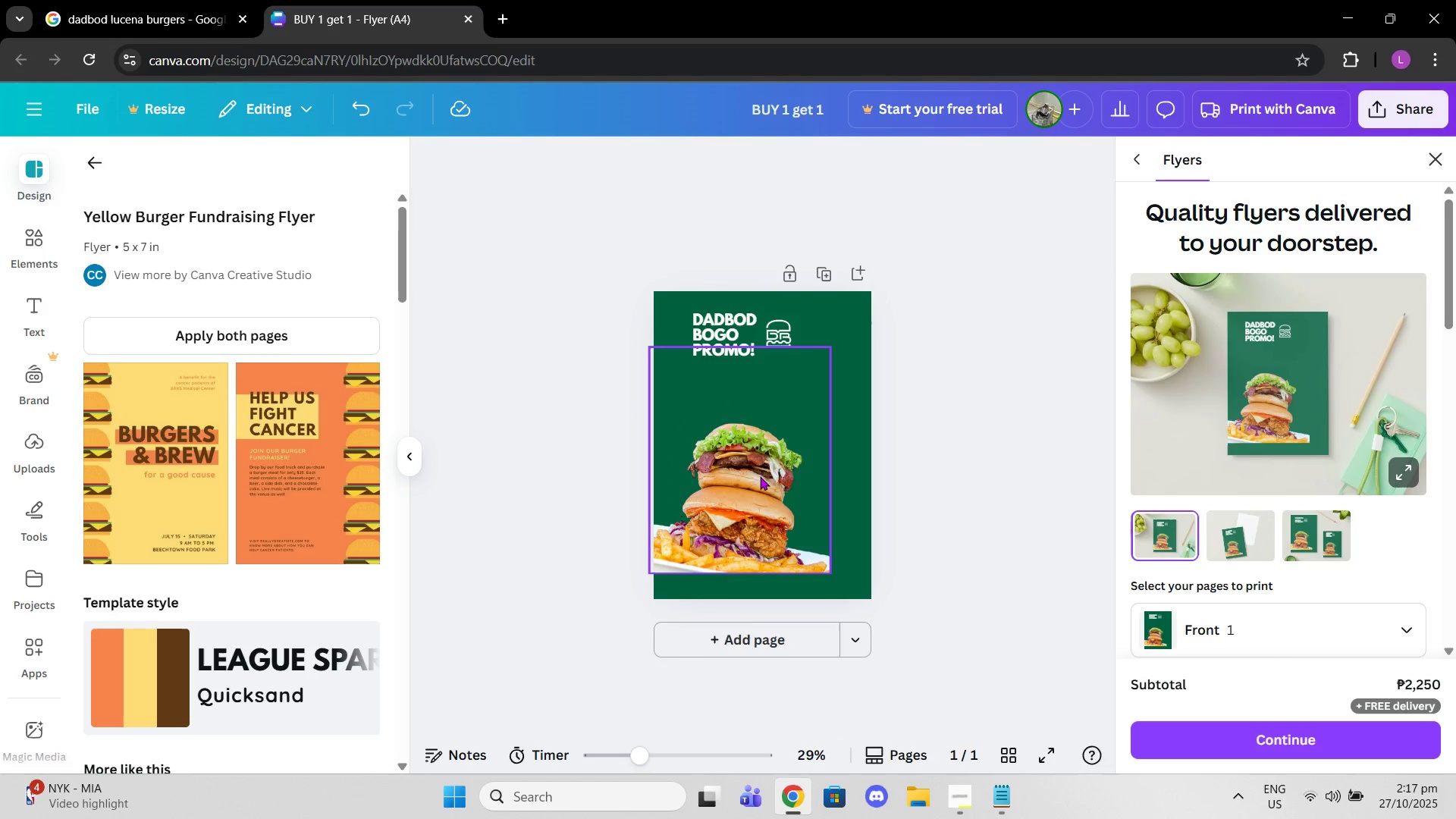 
left_click([749, 507])
 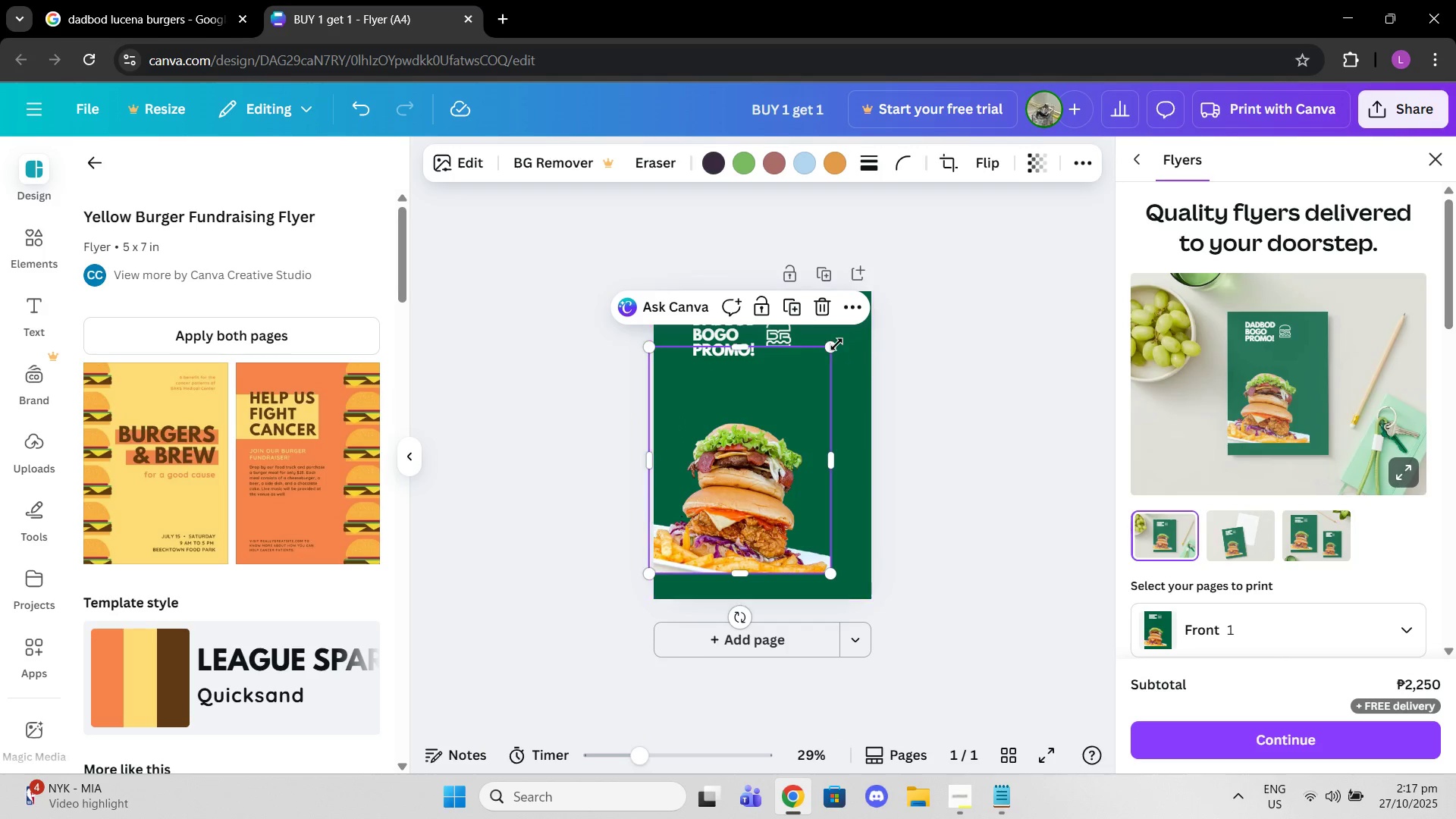 
left_click_drag(start_coordinate=[831, 343], to_coordinate=[908, 312])
 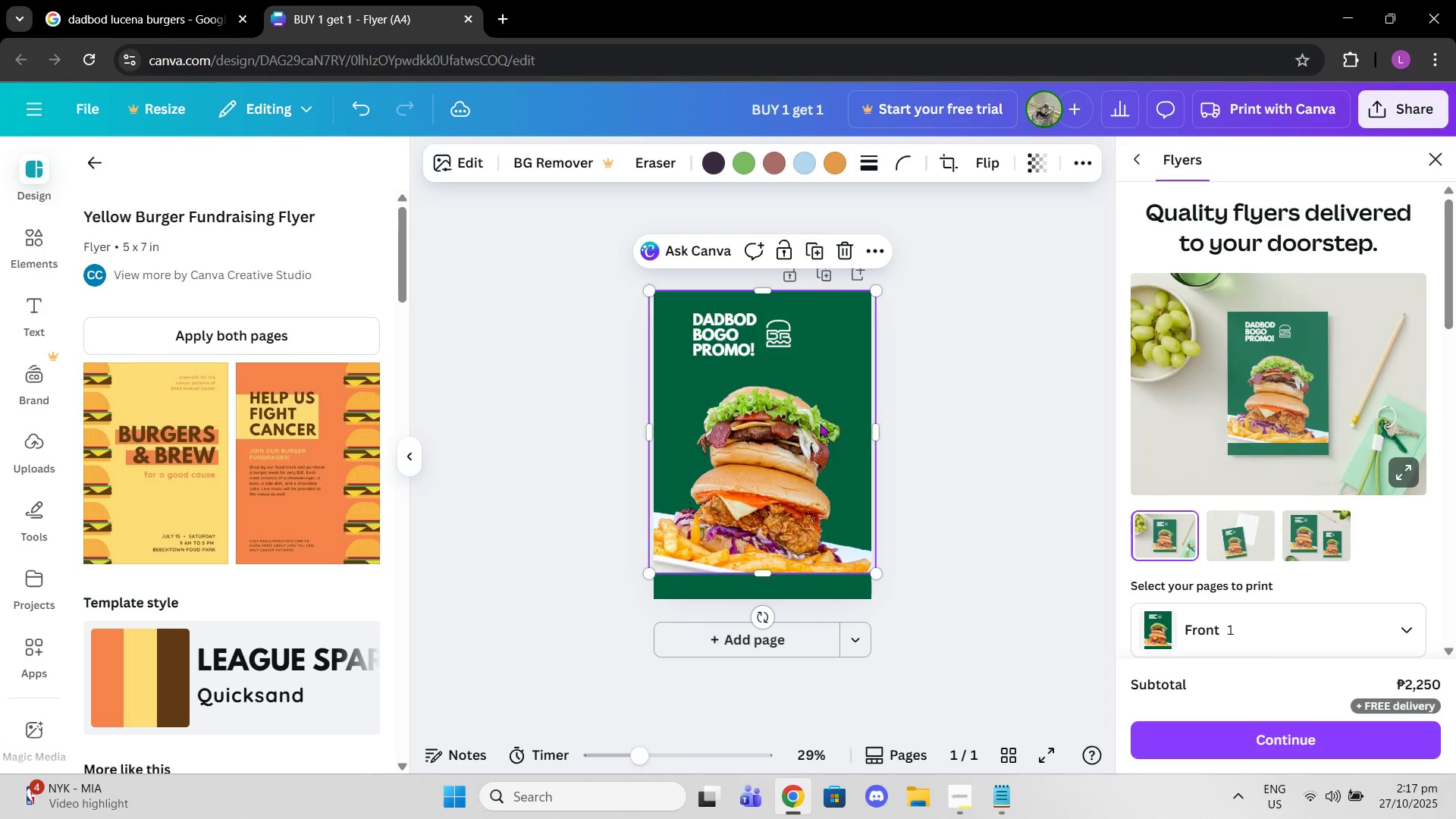 
left_click_drag(start_coordinate=[820, 423], to_coordinate=[818, 452])
 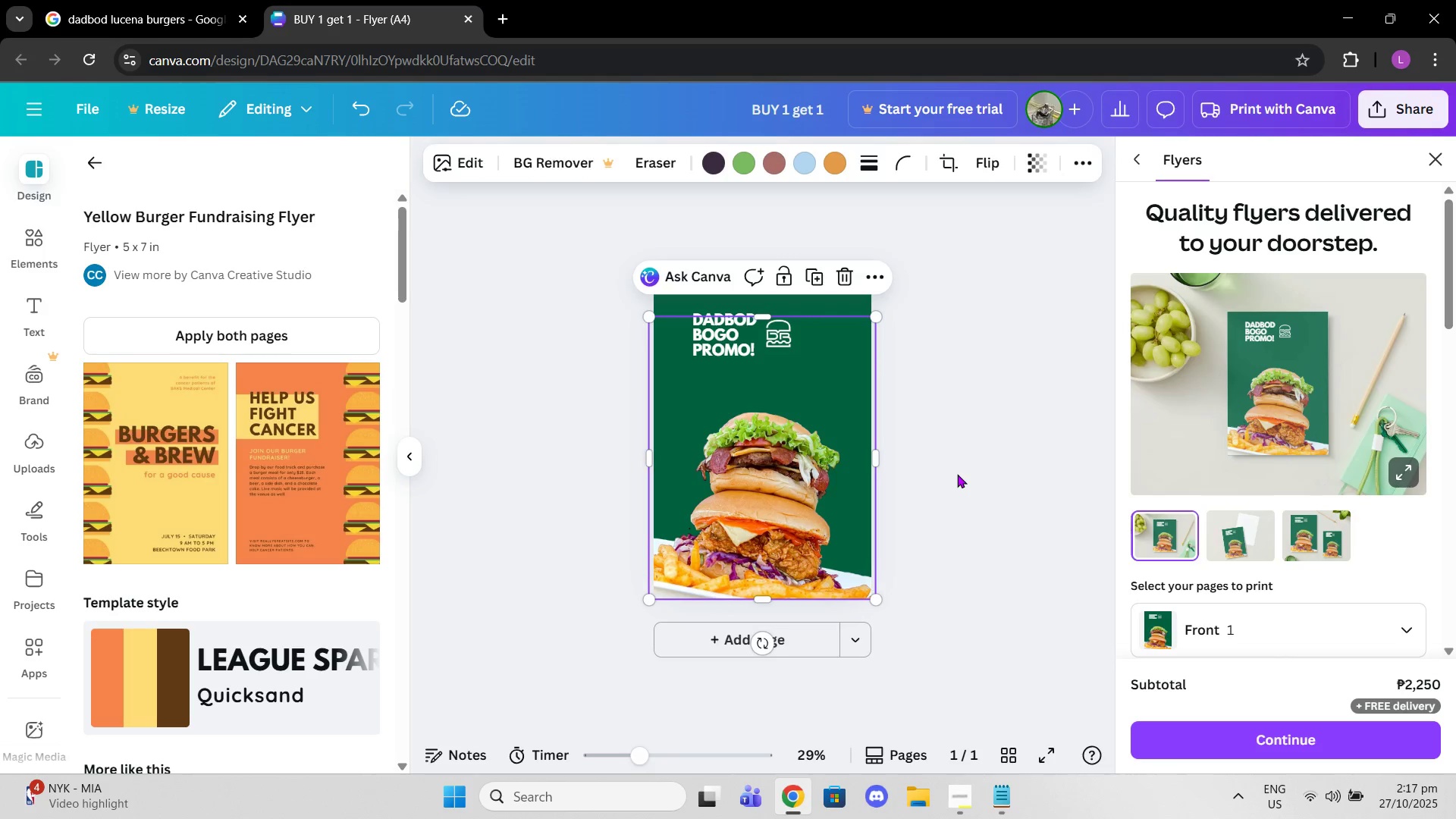 
left_click([957, 474])
 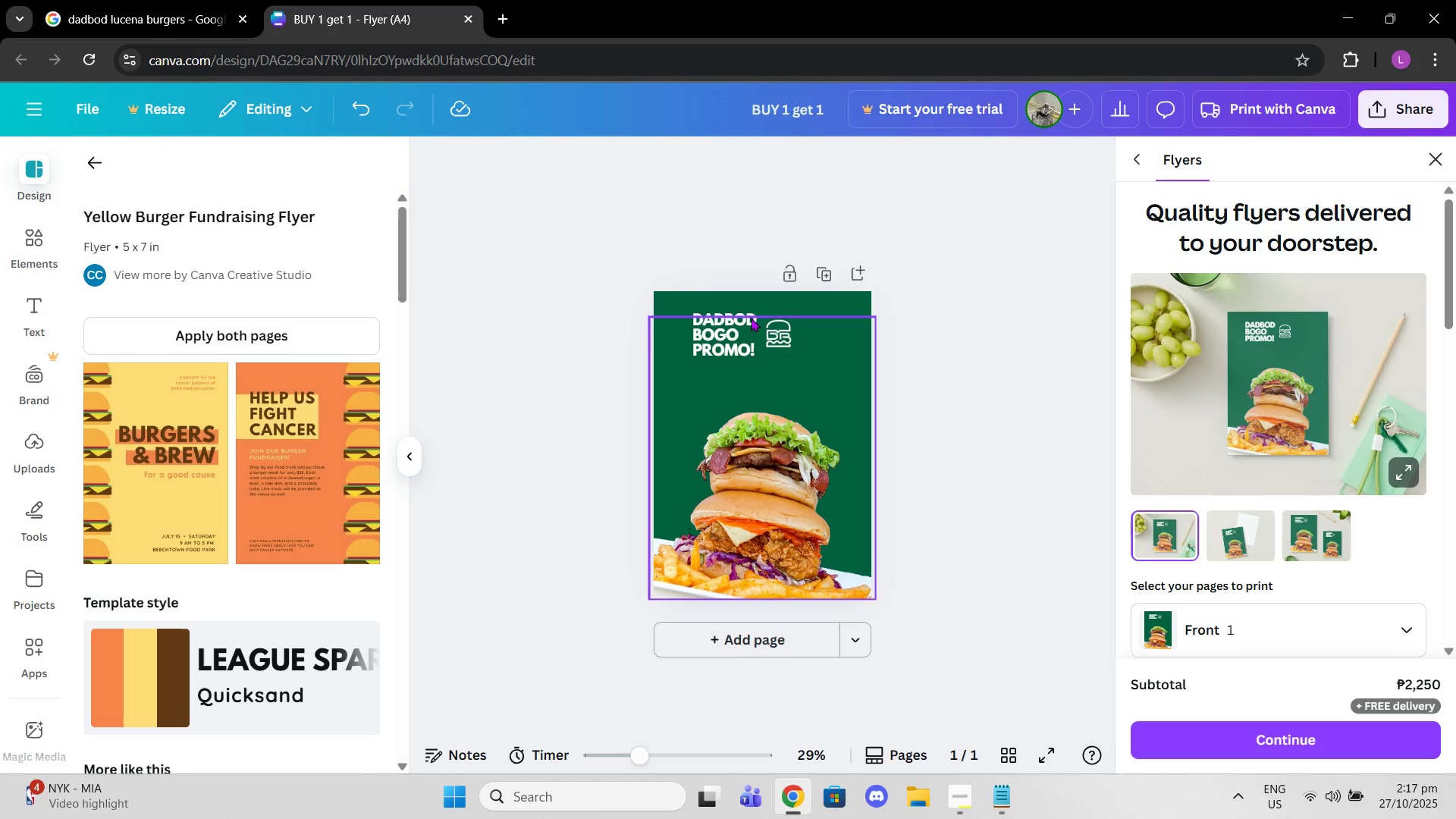 
left_click([745, 322])
 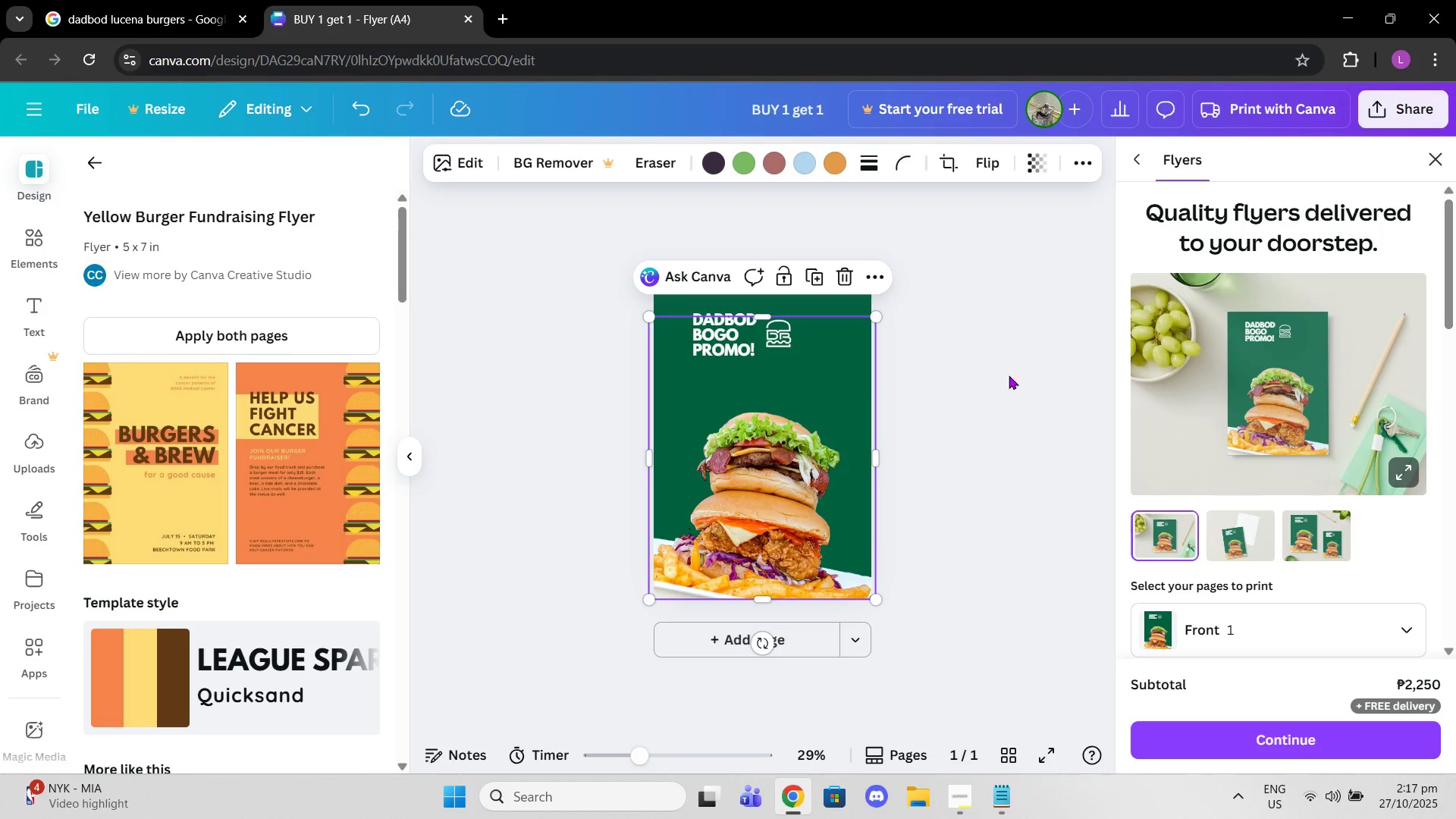 
left_click([1013, 375])
 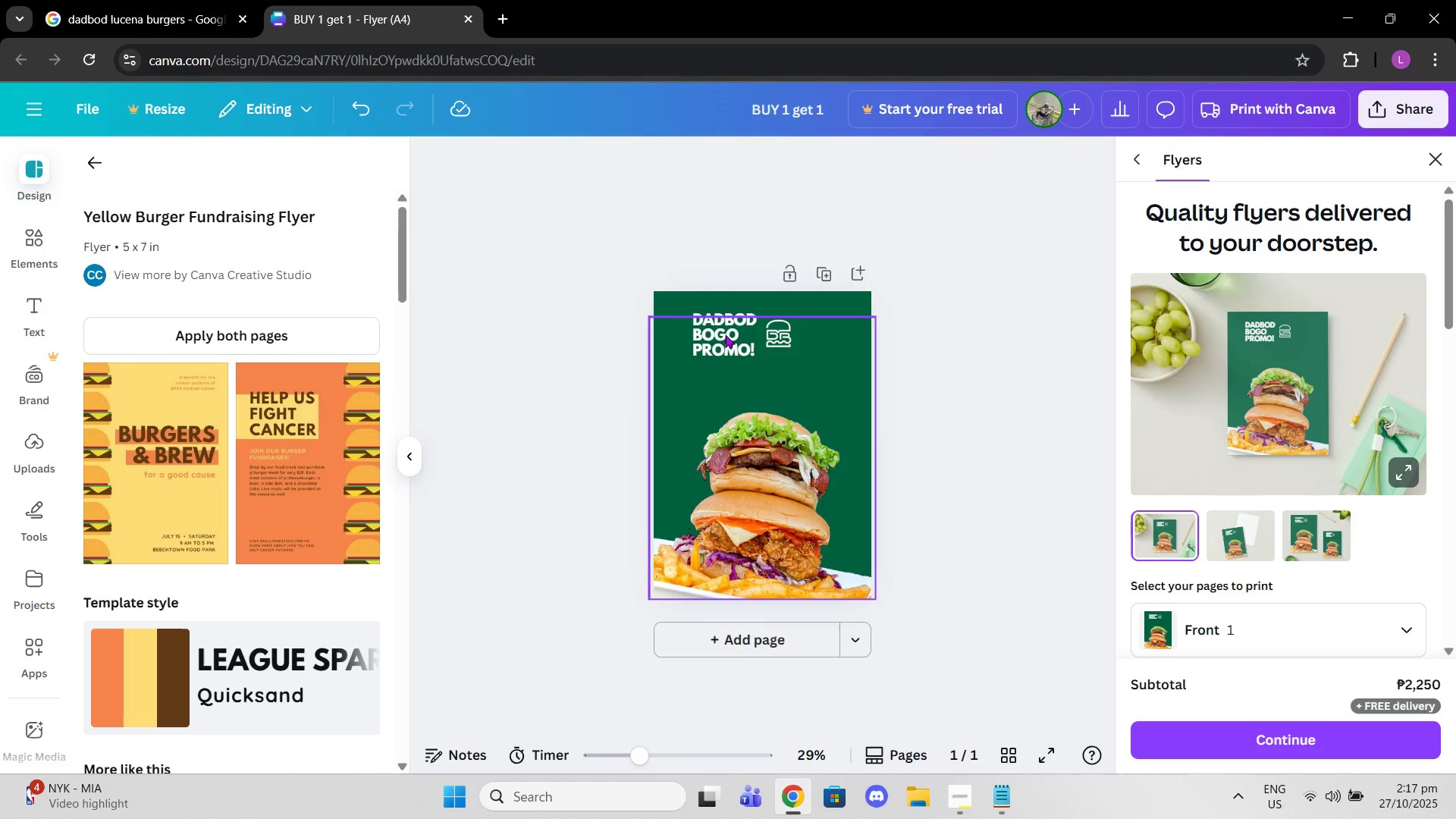 
double_click([725, 334])
 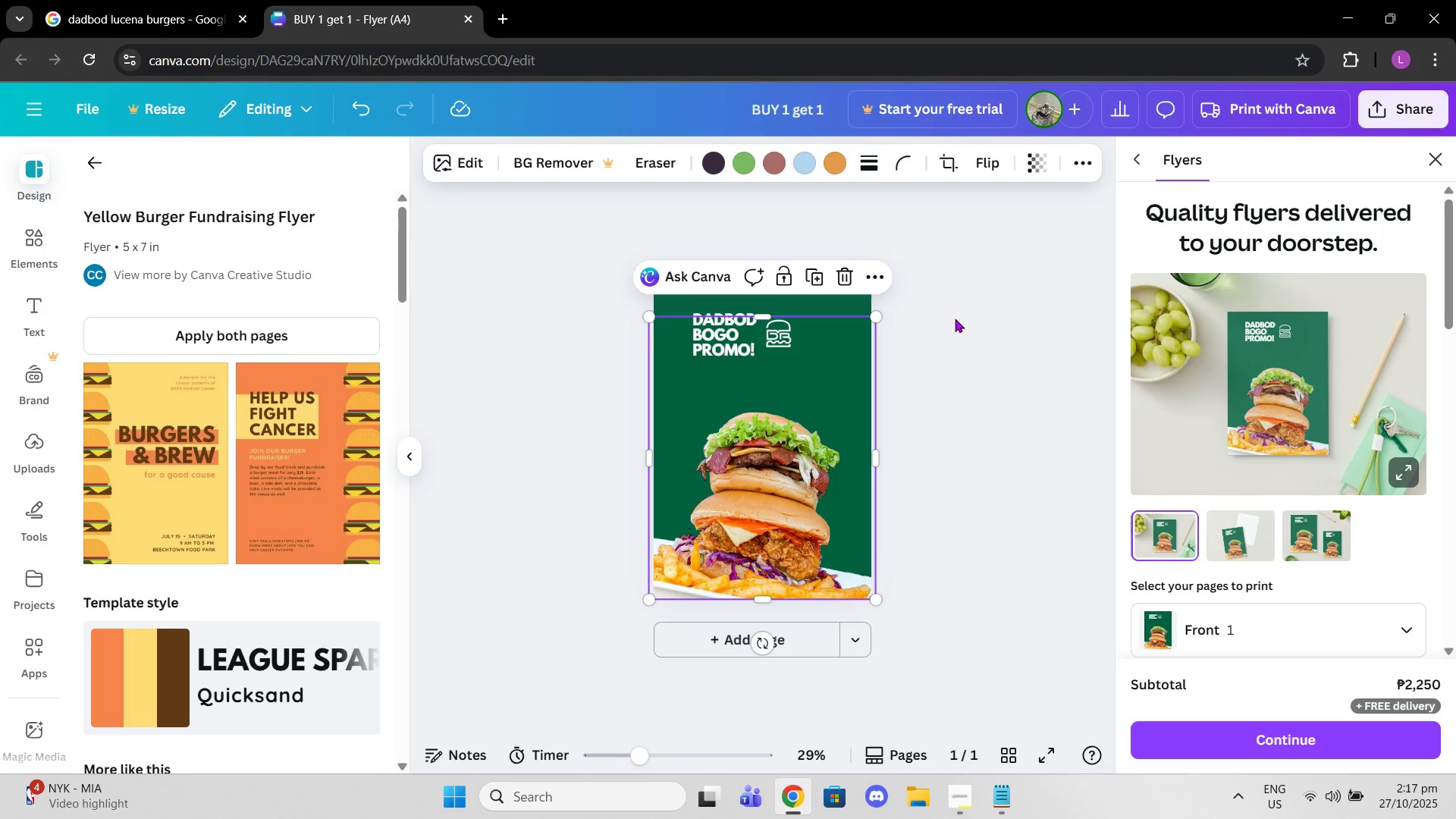 
left_click([955, 320])
 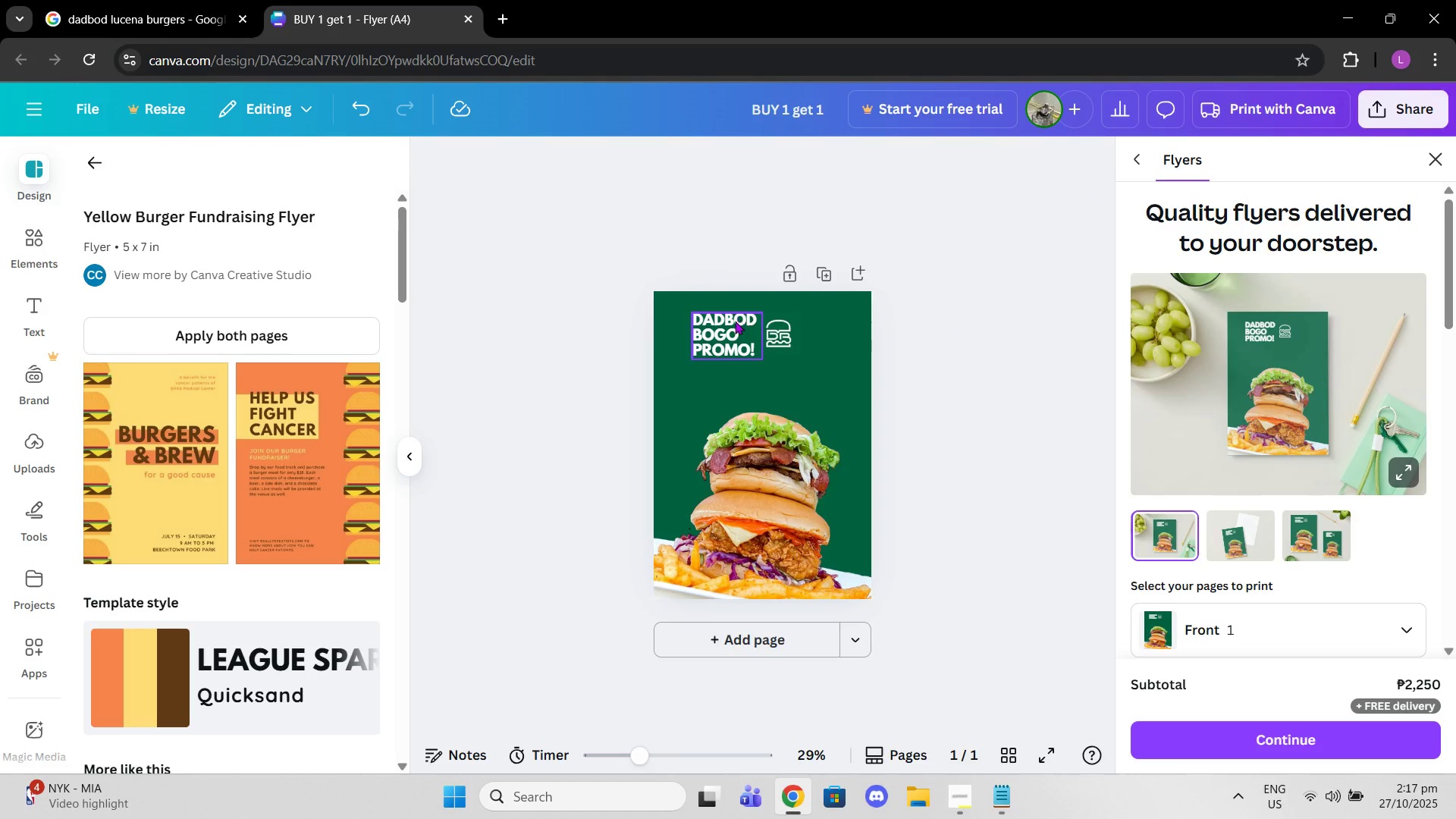 
left_click([735, 322])
 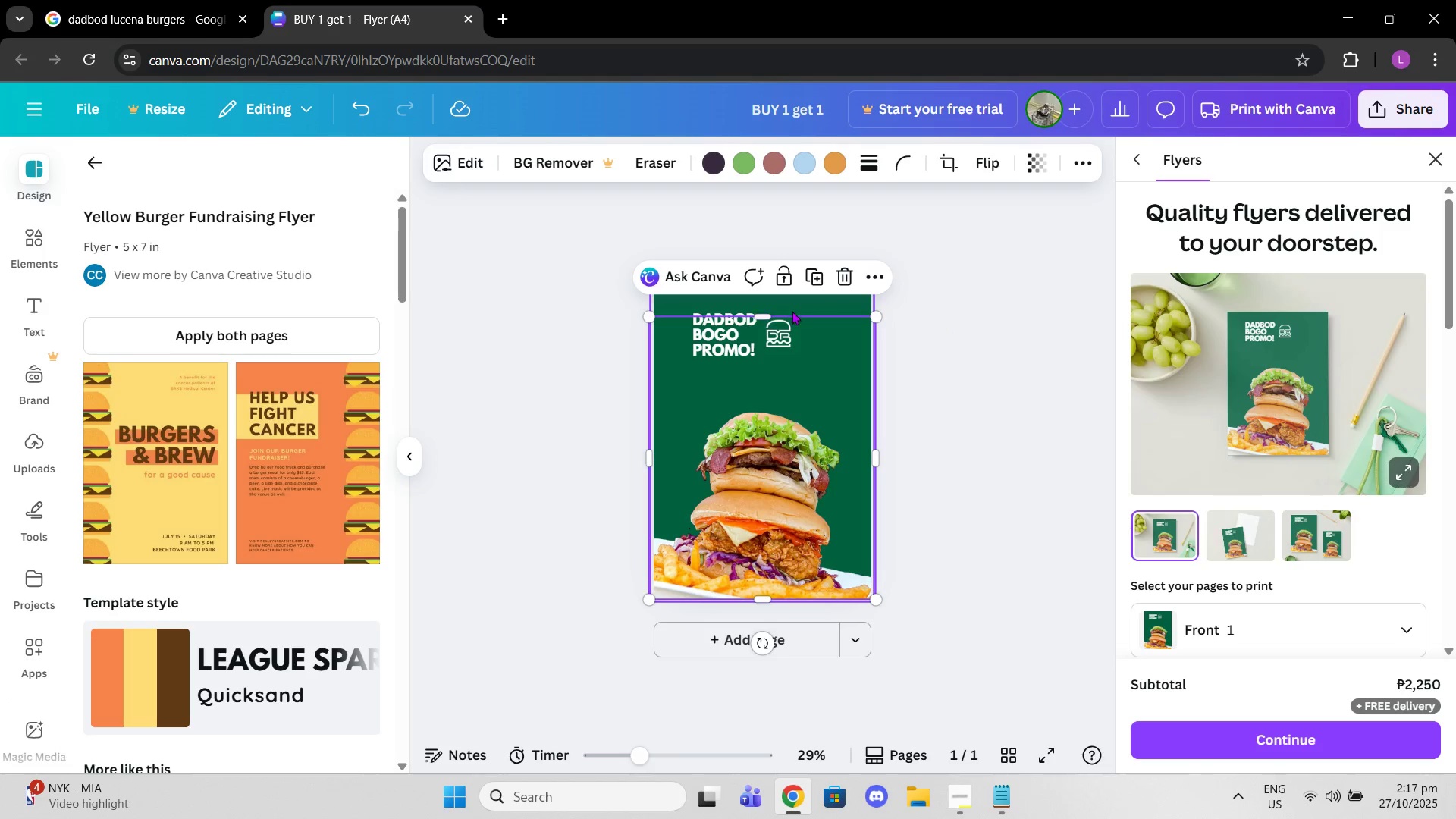 
left_click_drag(start_coordinate=[771, 315], to_coordinate=[769, 398])
 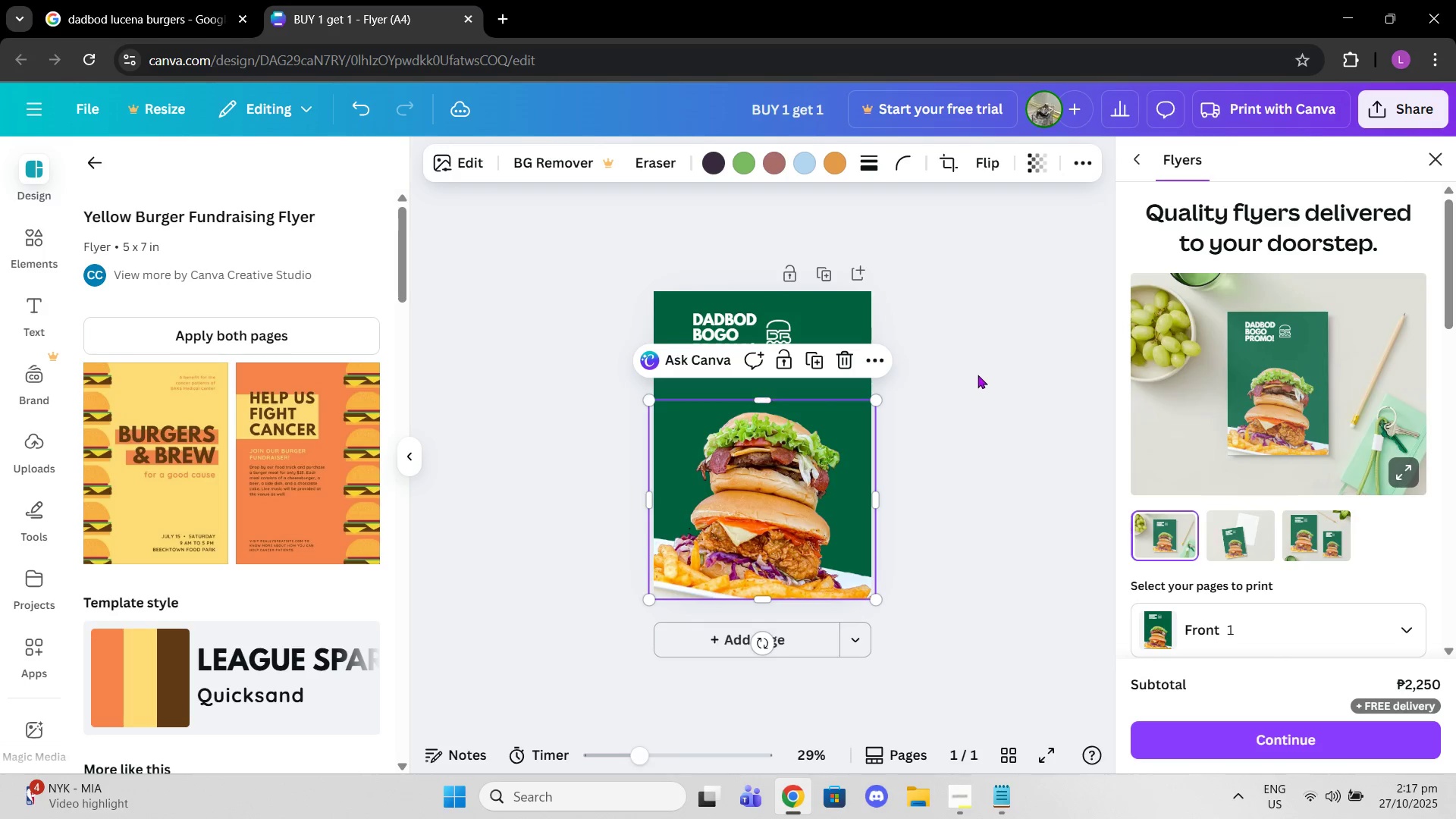 
left_click_drag(start_coordinate=[976, 378], to_coordinate=[976, 382])
 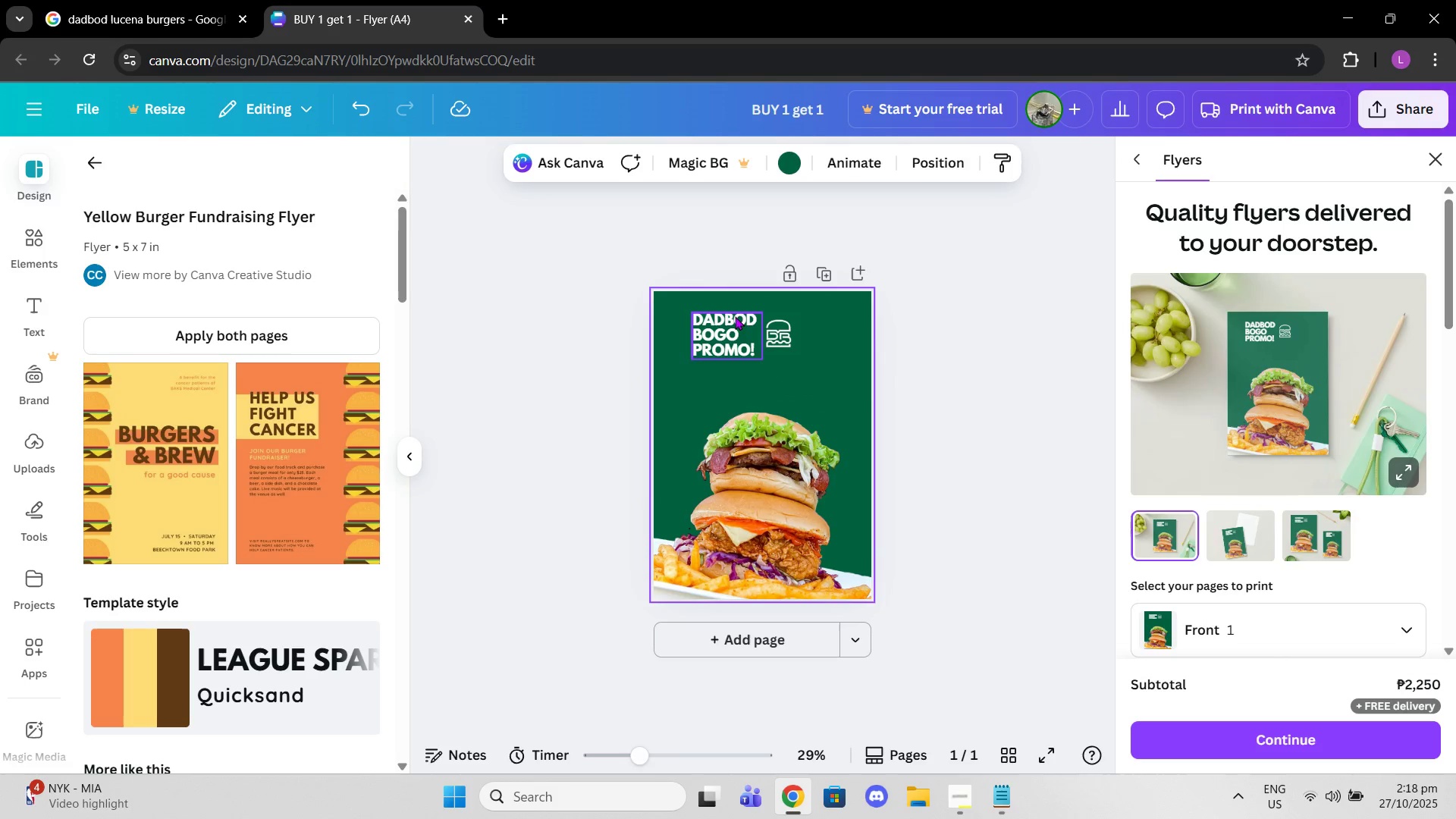 
double_click([732, 319])
 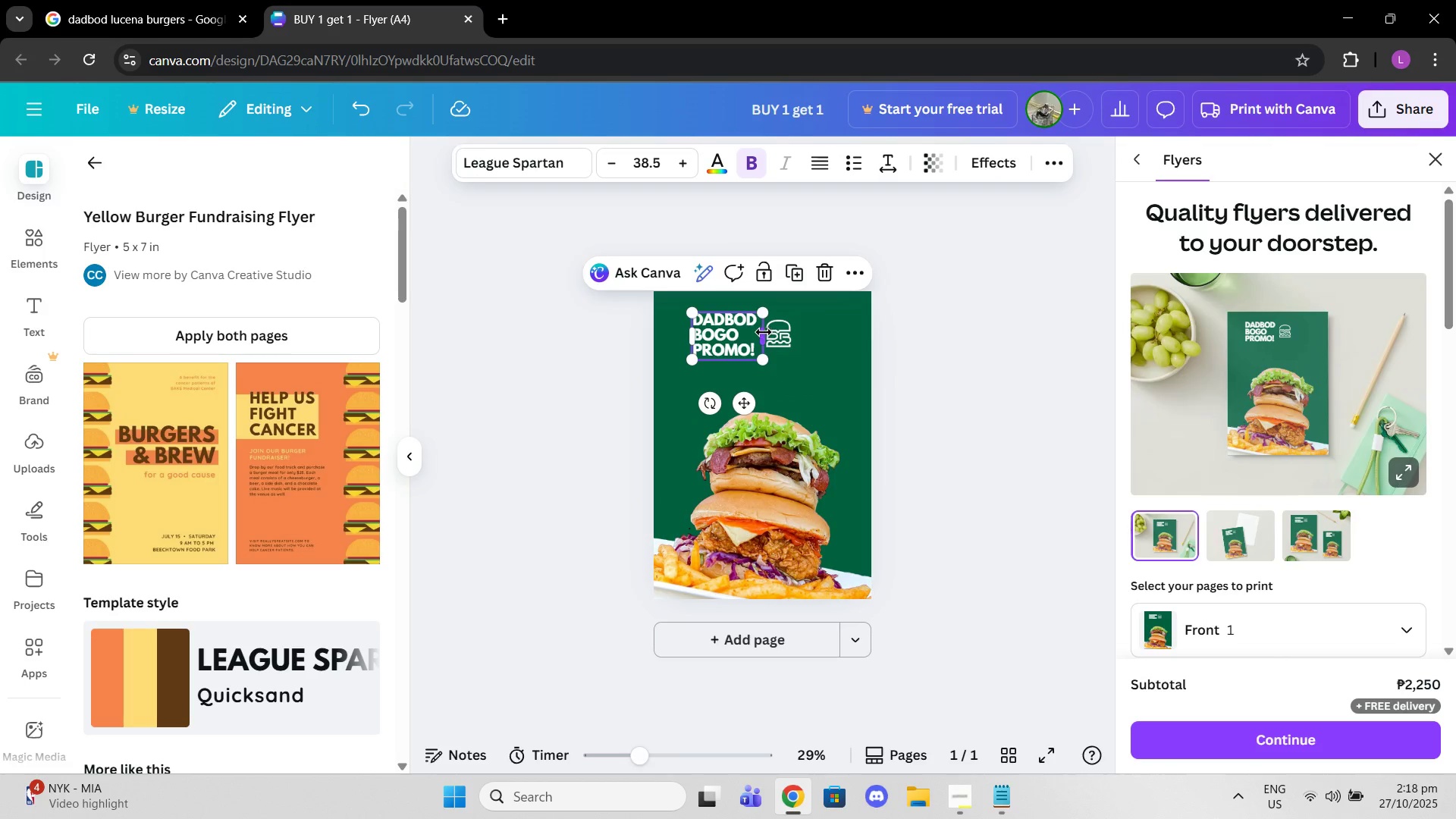 
left_click_drag(start_coordinate=[764, 332], to_coordinate=[860, 320])
 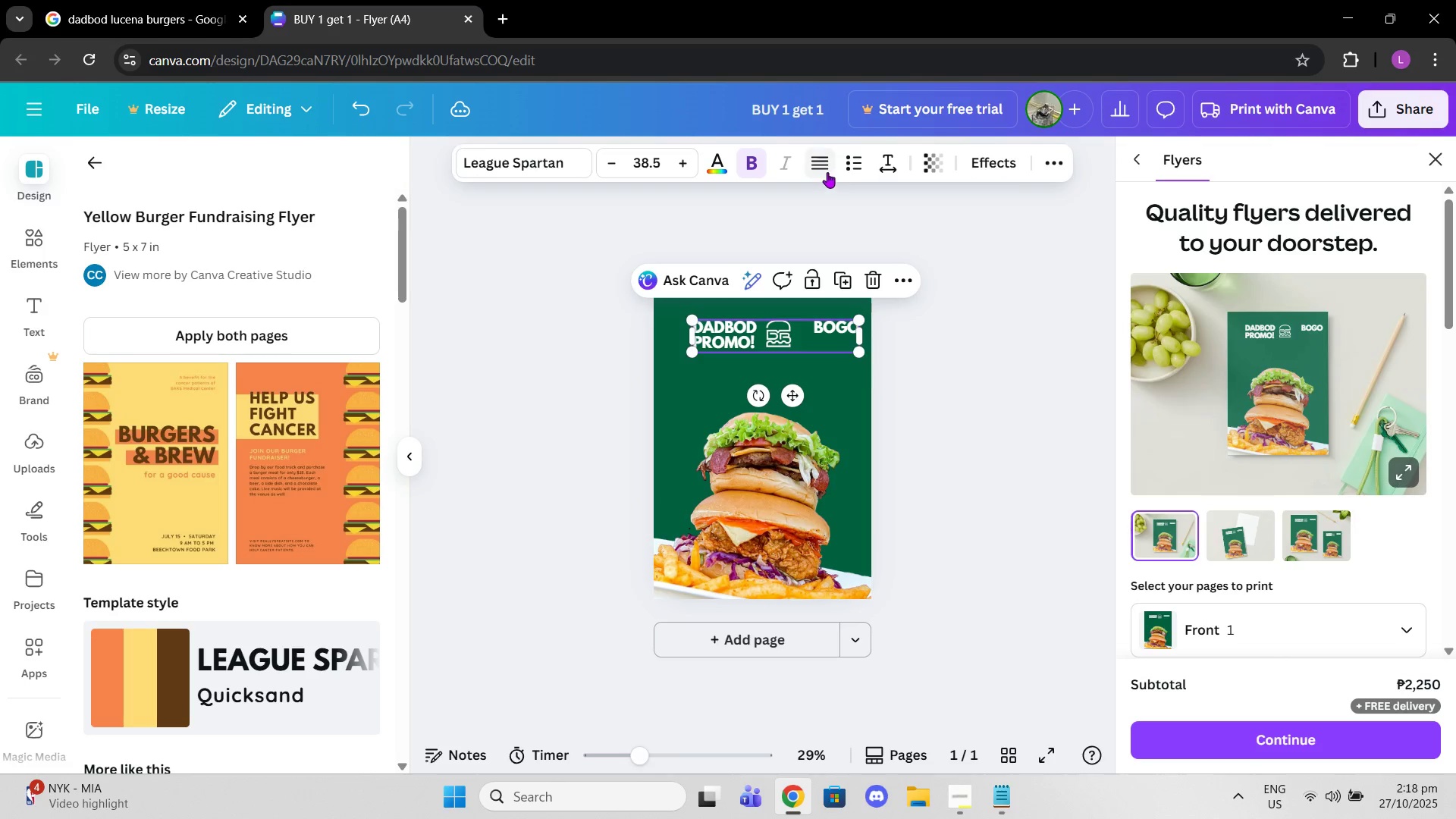 
left_click([824, 171])
 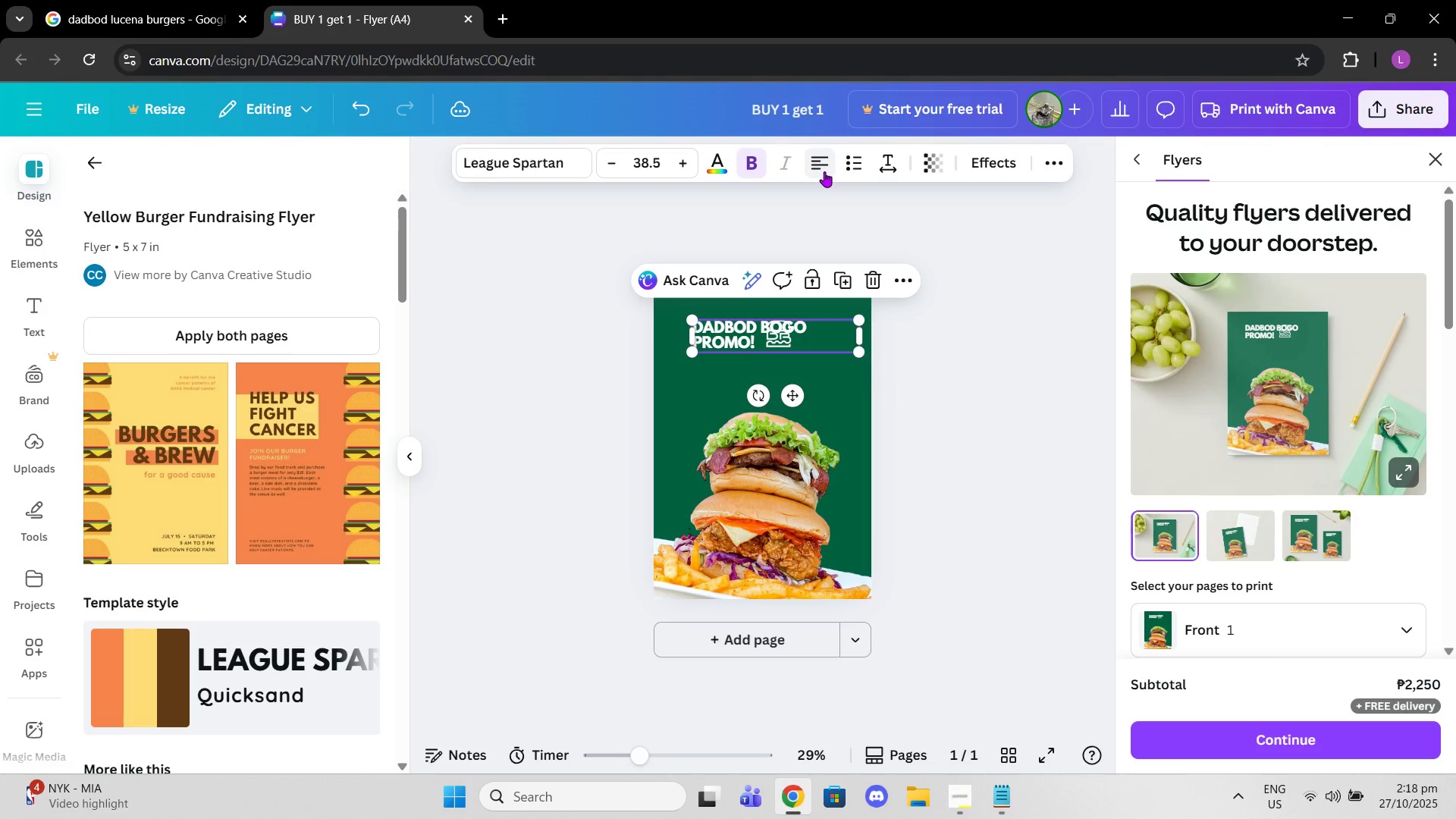 
left_click([824, 171])
 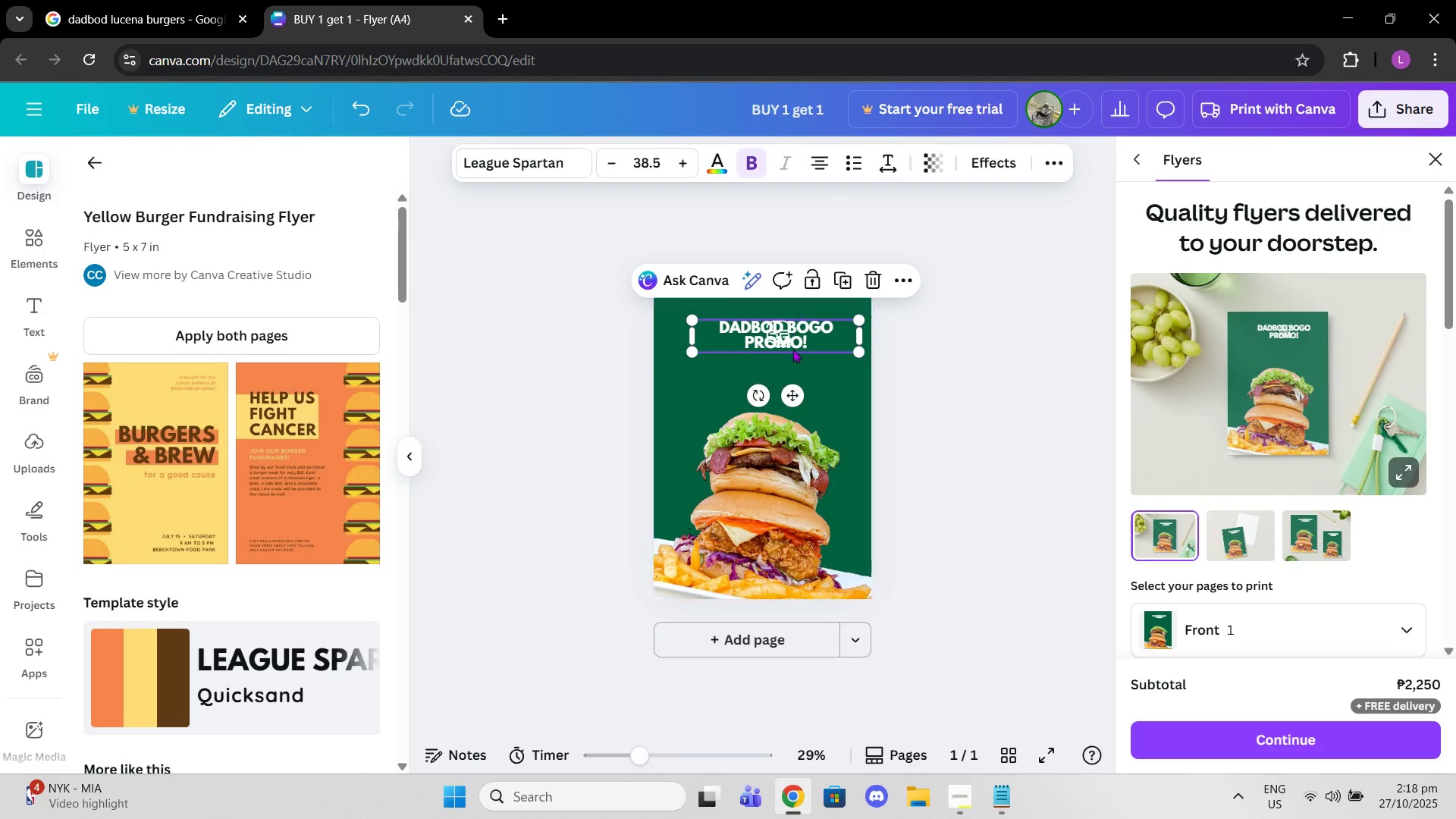 
left_click_drag(start_coordinate=[900, 399], to_coordinate=[904, 398])
 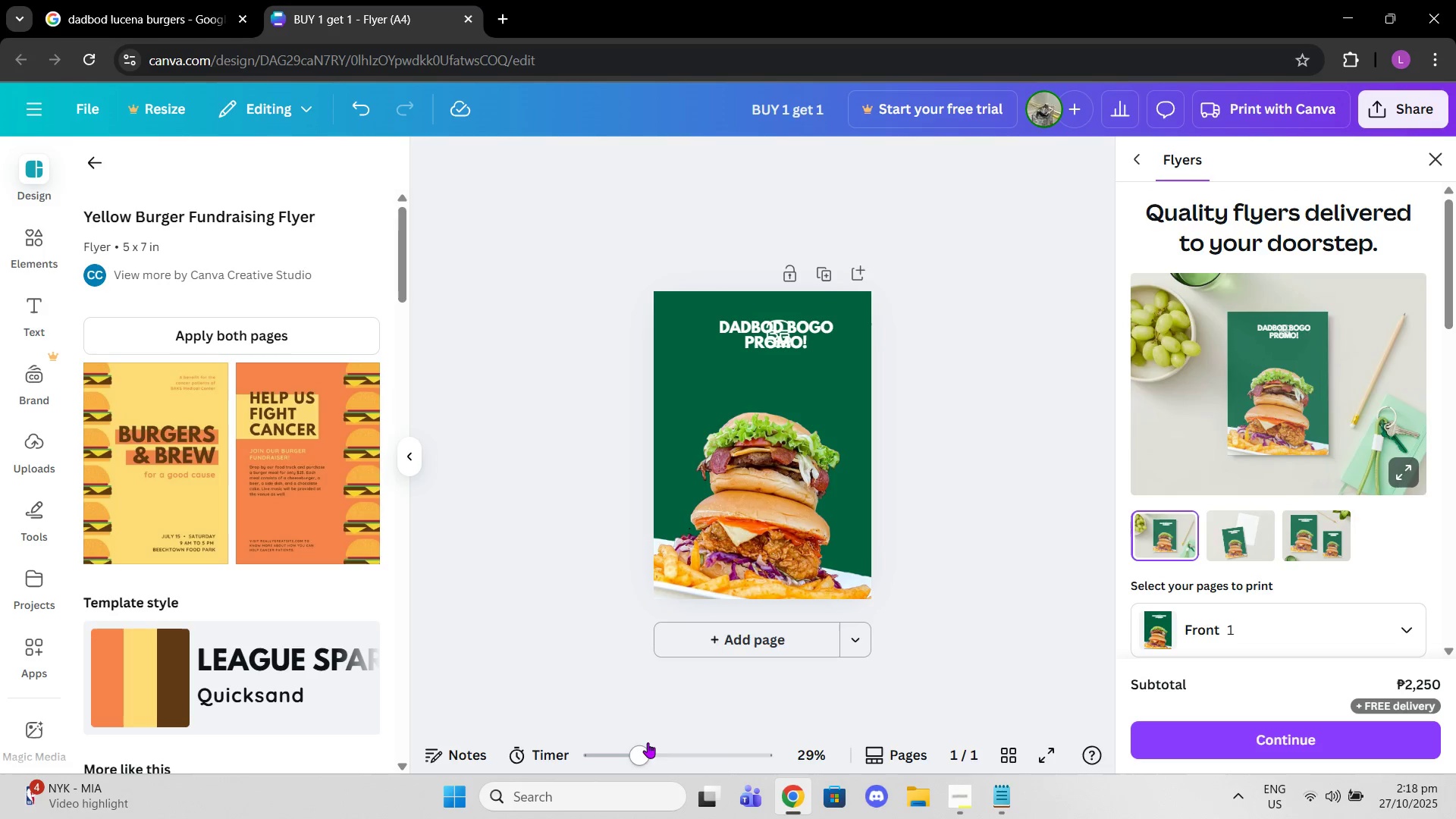 
left_click_drag(start_coordinate=[639, 749], to_coordinate=[680, 740])
 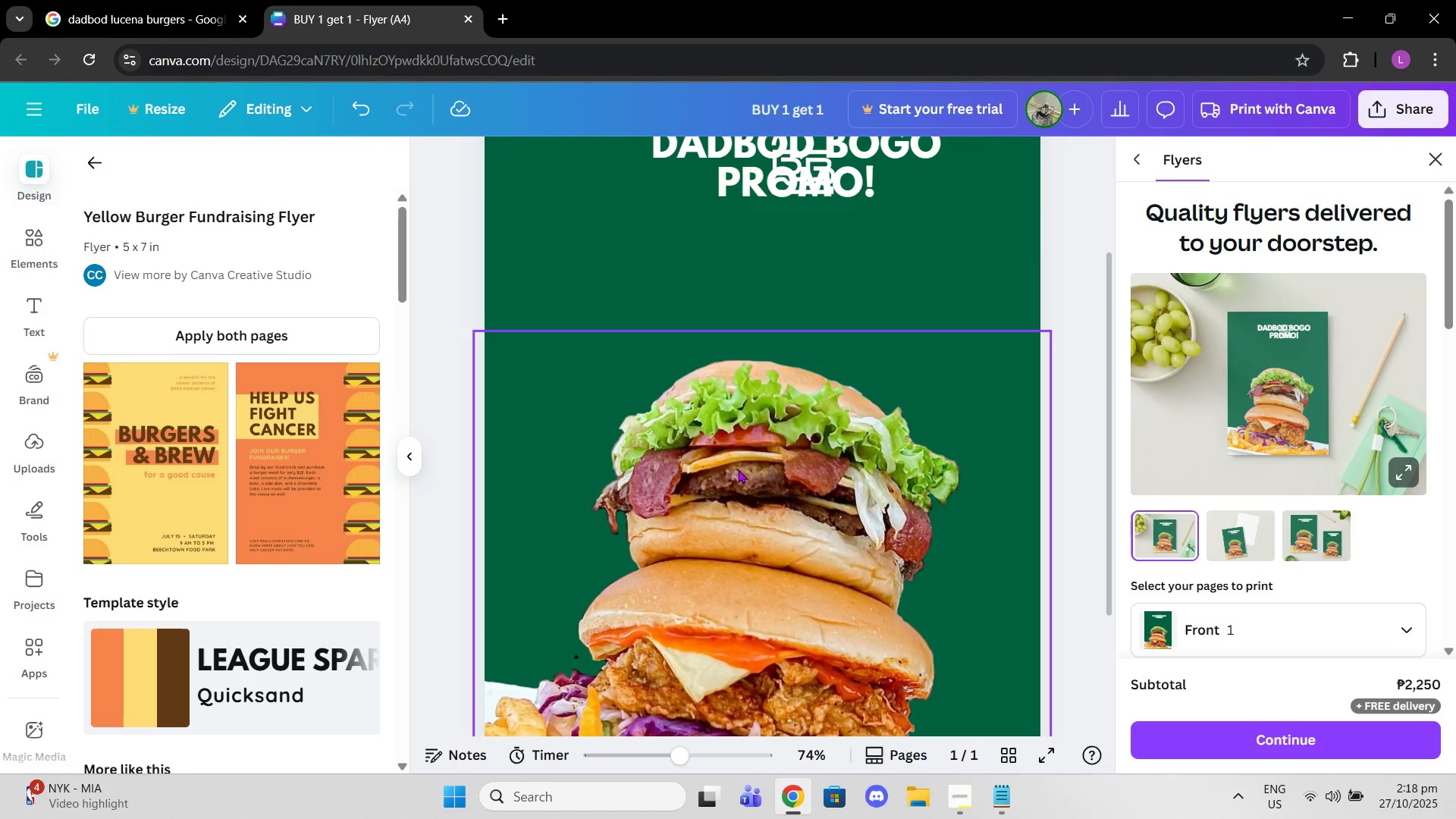 
scroll: coordinate [746, 456], scroll_direction: up, amount: 2.0
 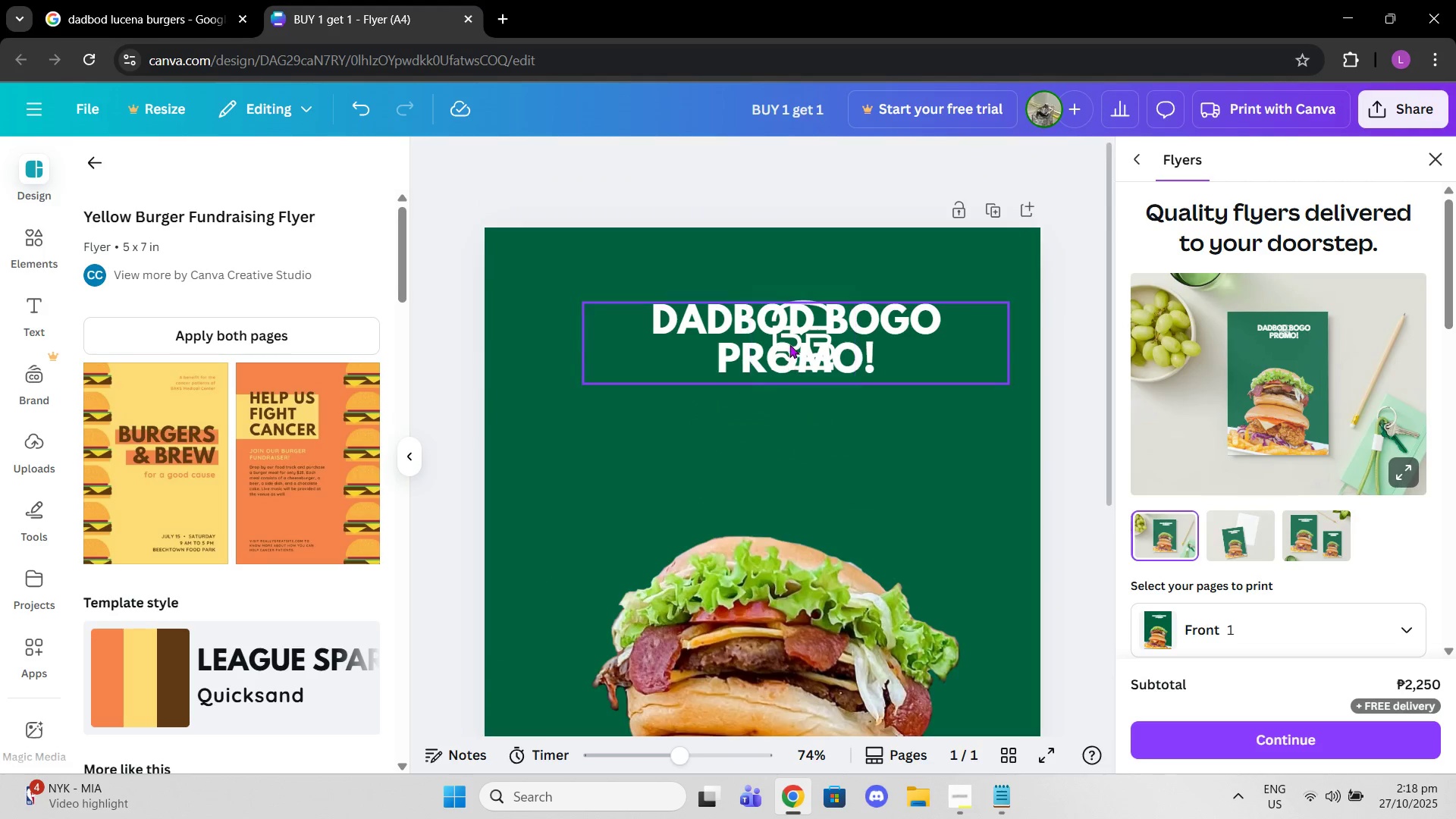 
left_click_drag(start_coordinate=[789, 344], to_coordinate=[679, 341])
 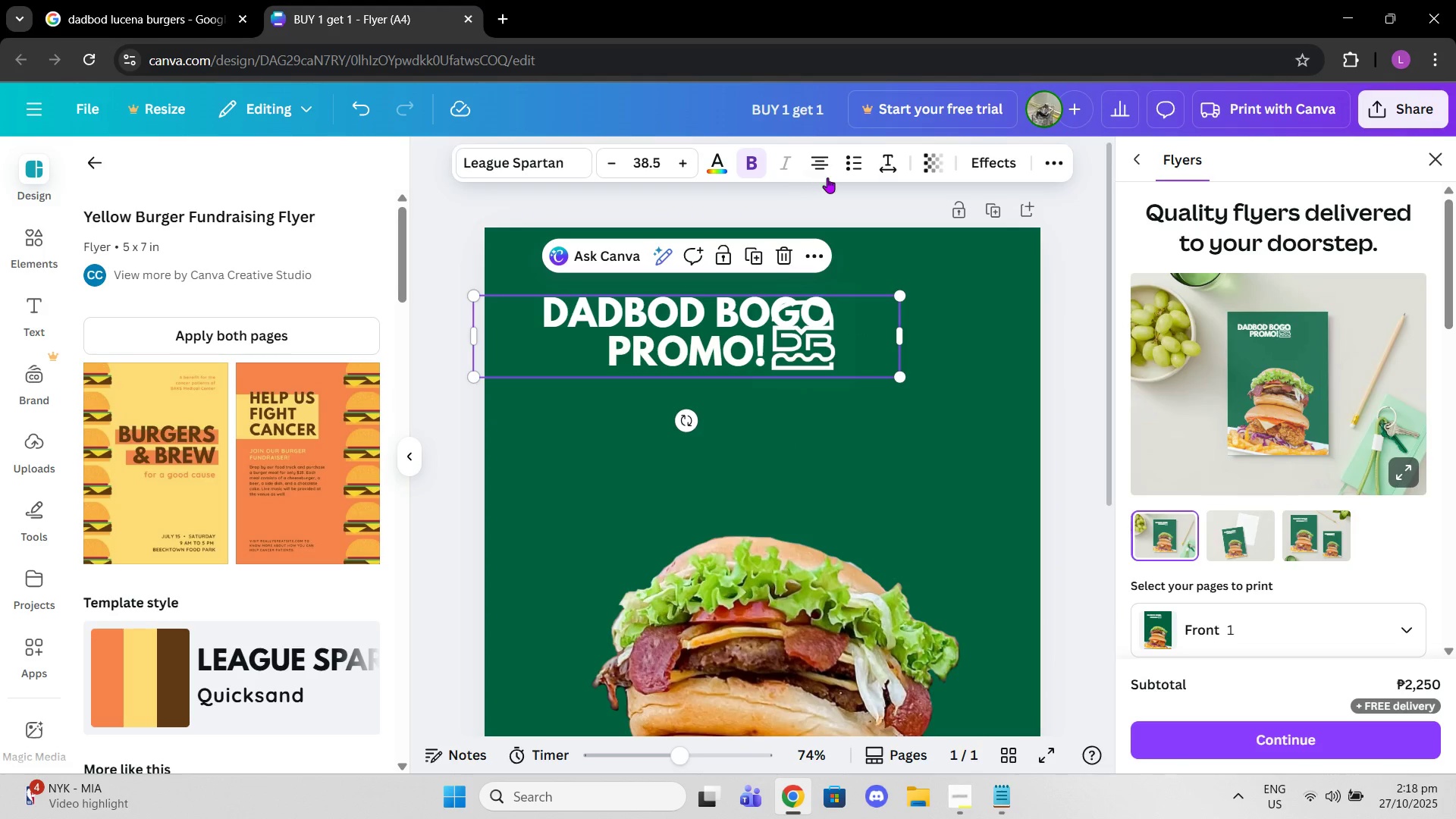 
left_click([829, 177])
 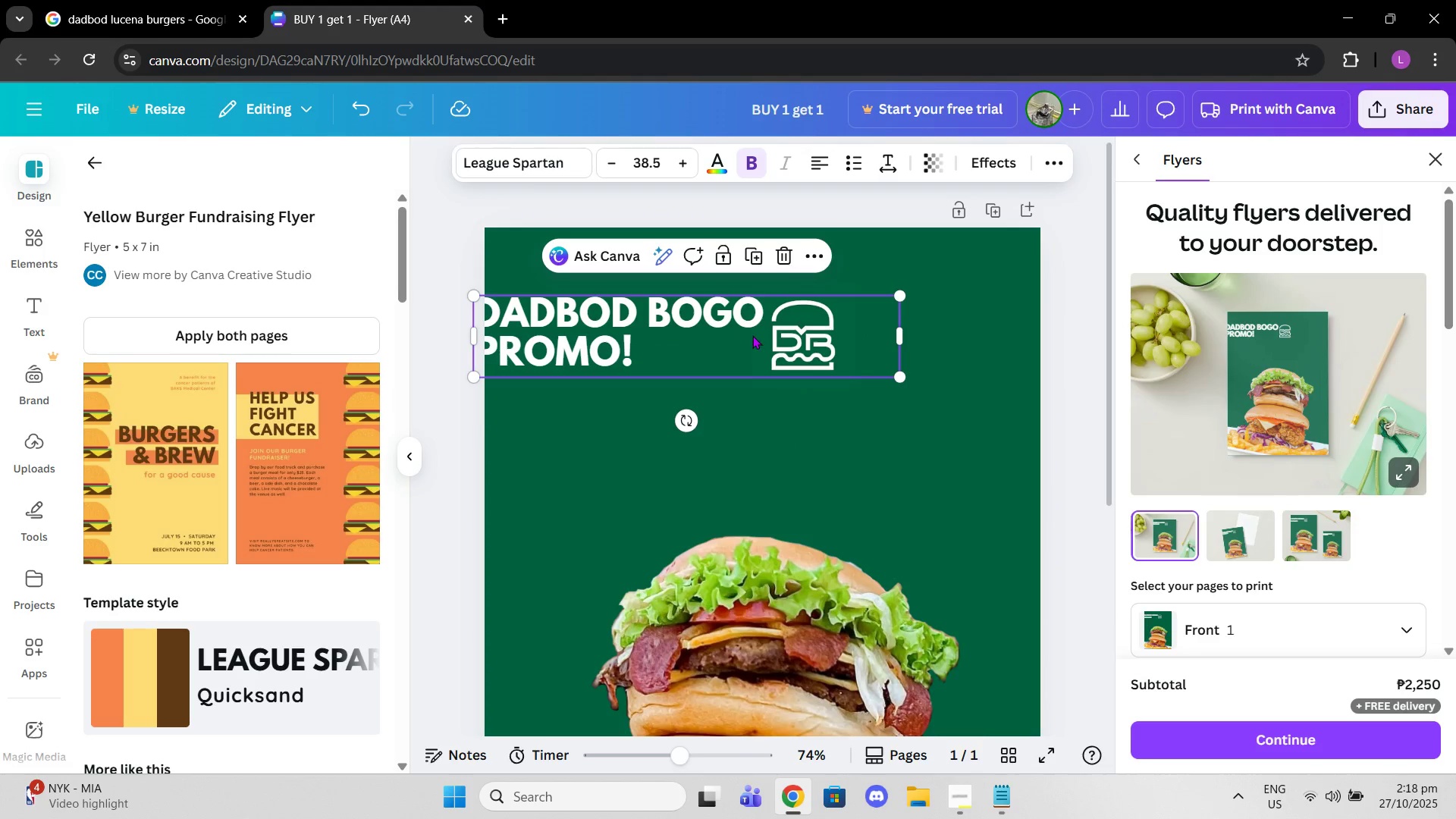 
left_click_drag(start_coordinate=[629, 324], to_coordinate=[695, 315])
 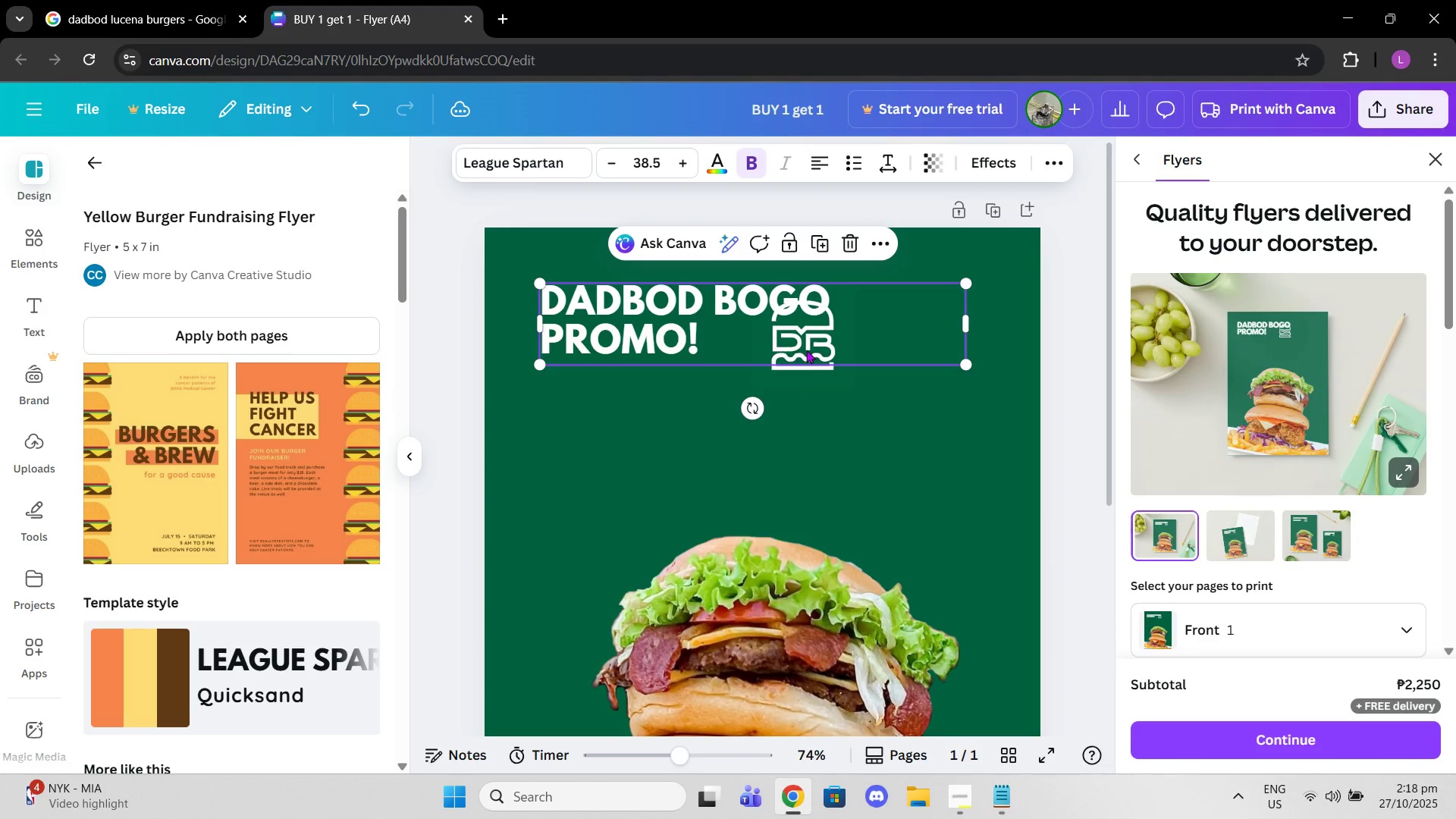 
left_click_drag(start_coordinate=[808, 350], to_coordinate=[804, 347])
 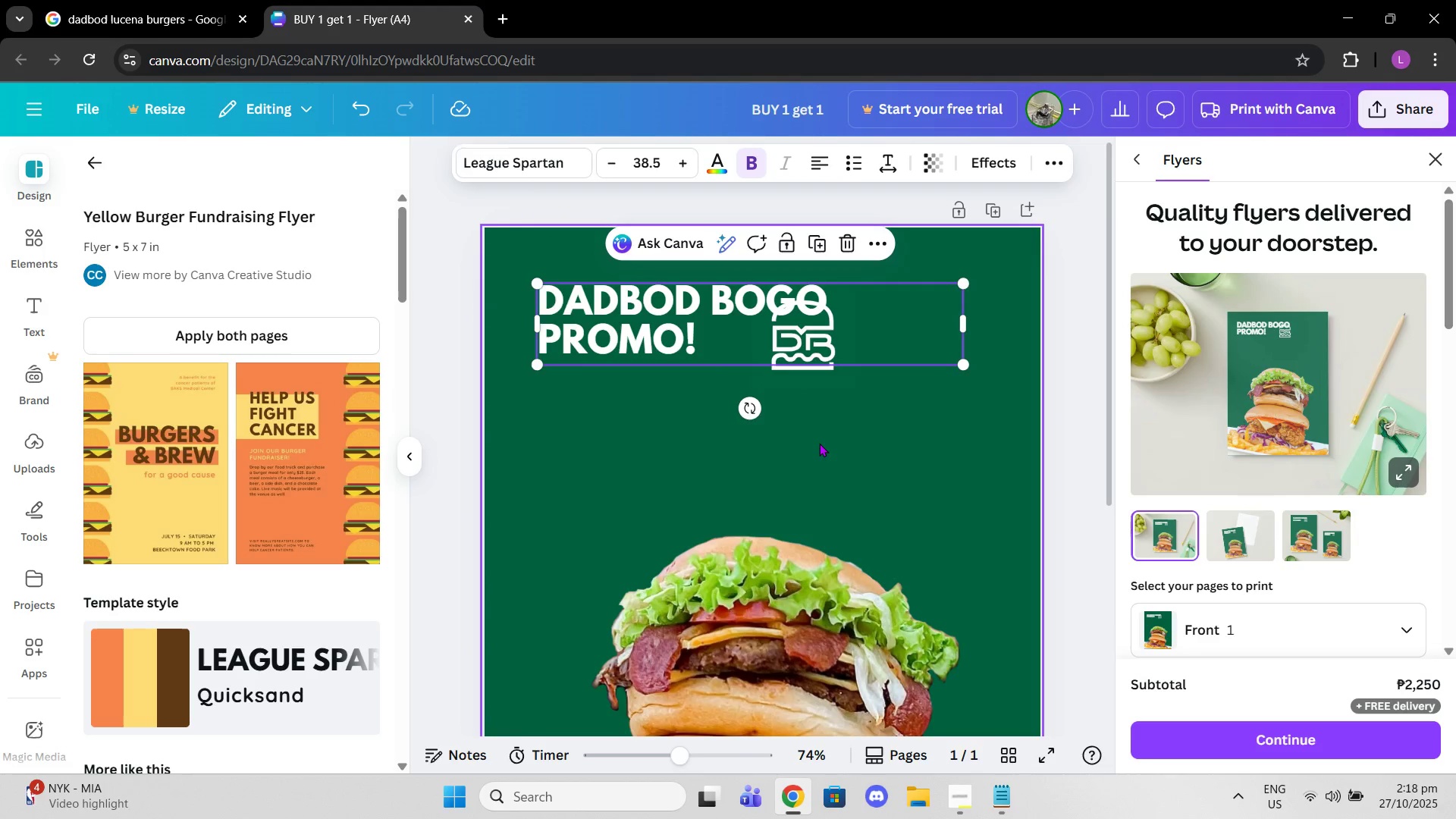 
left_click([819, 443])
 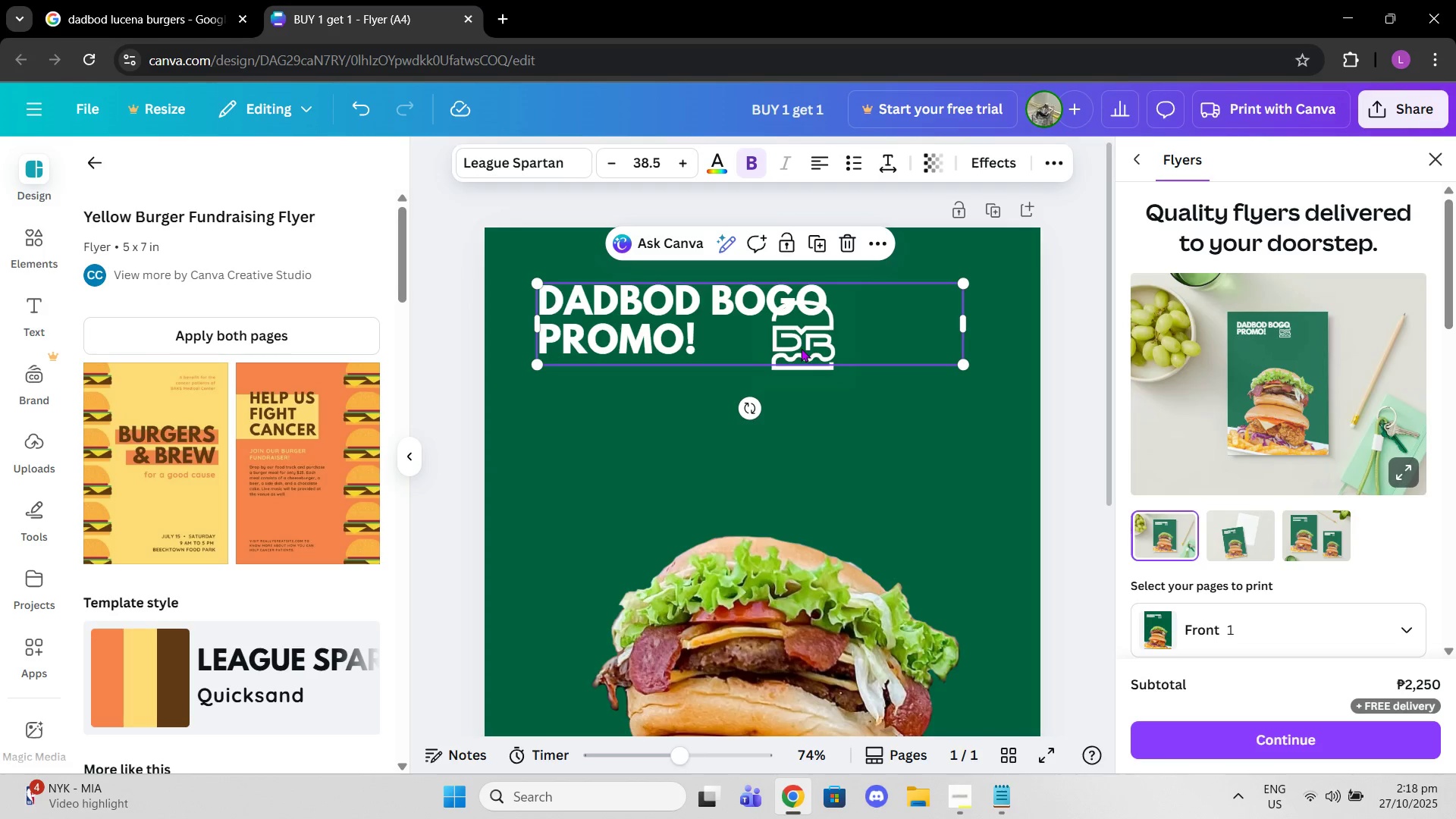 
left_click([801, 348])
 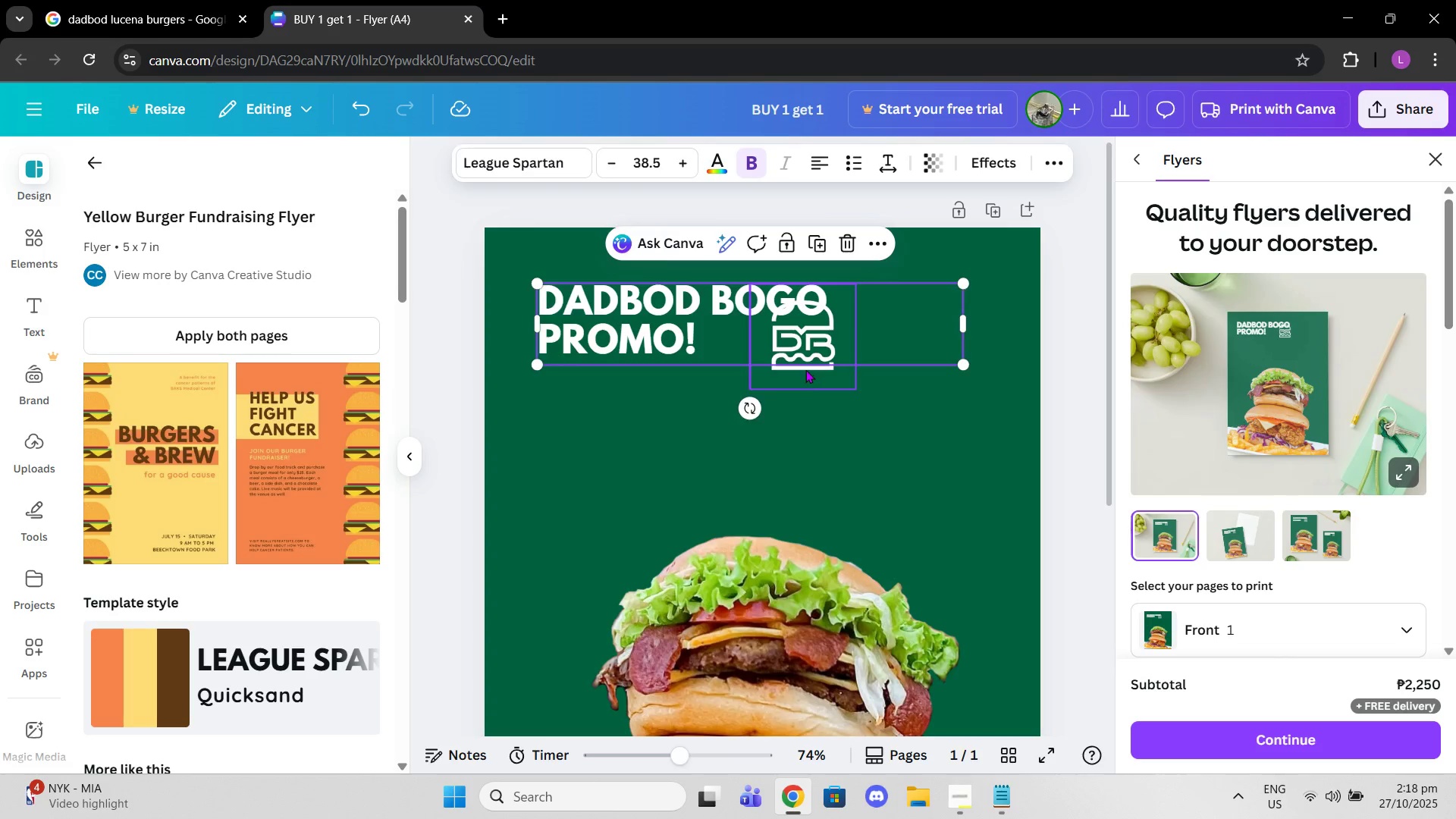 
left_click([805, 369])
 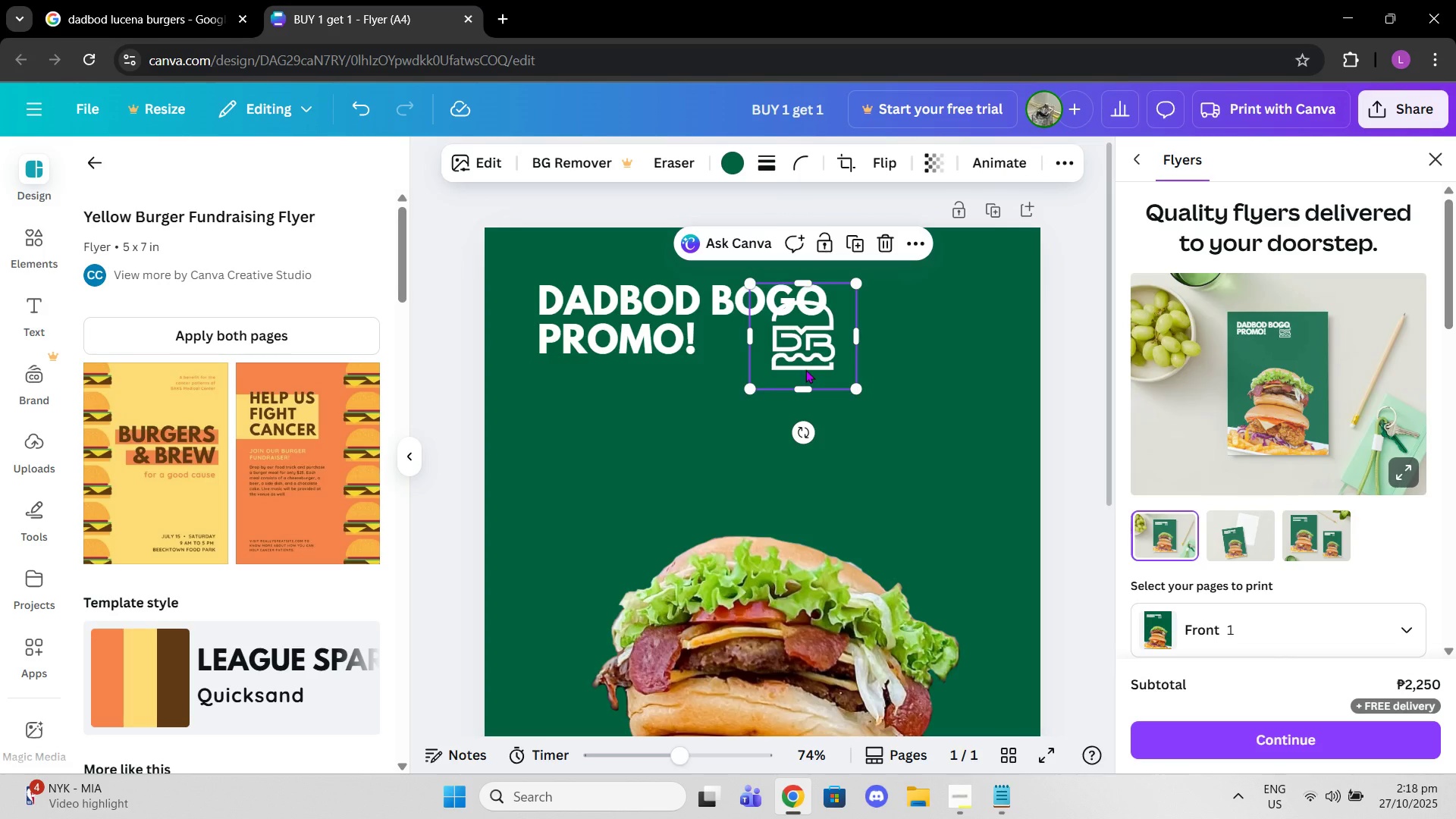 
left_click_drag(start_coordinate=[805, 369], to_coordinate=[940, 342])
 